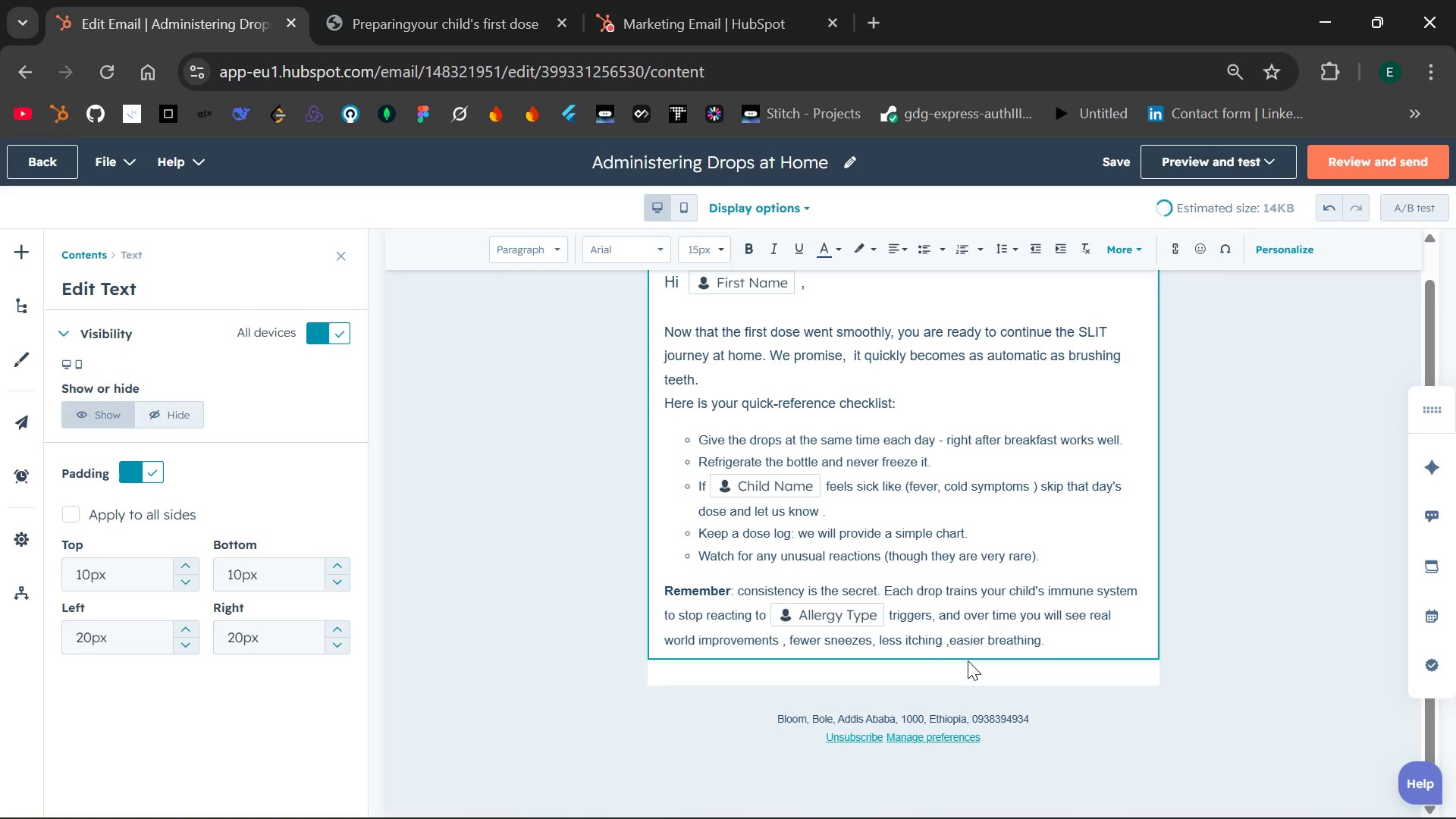 
key(Enter)
 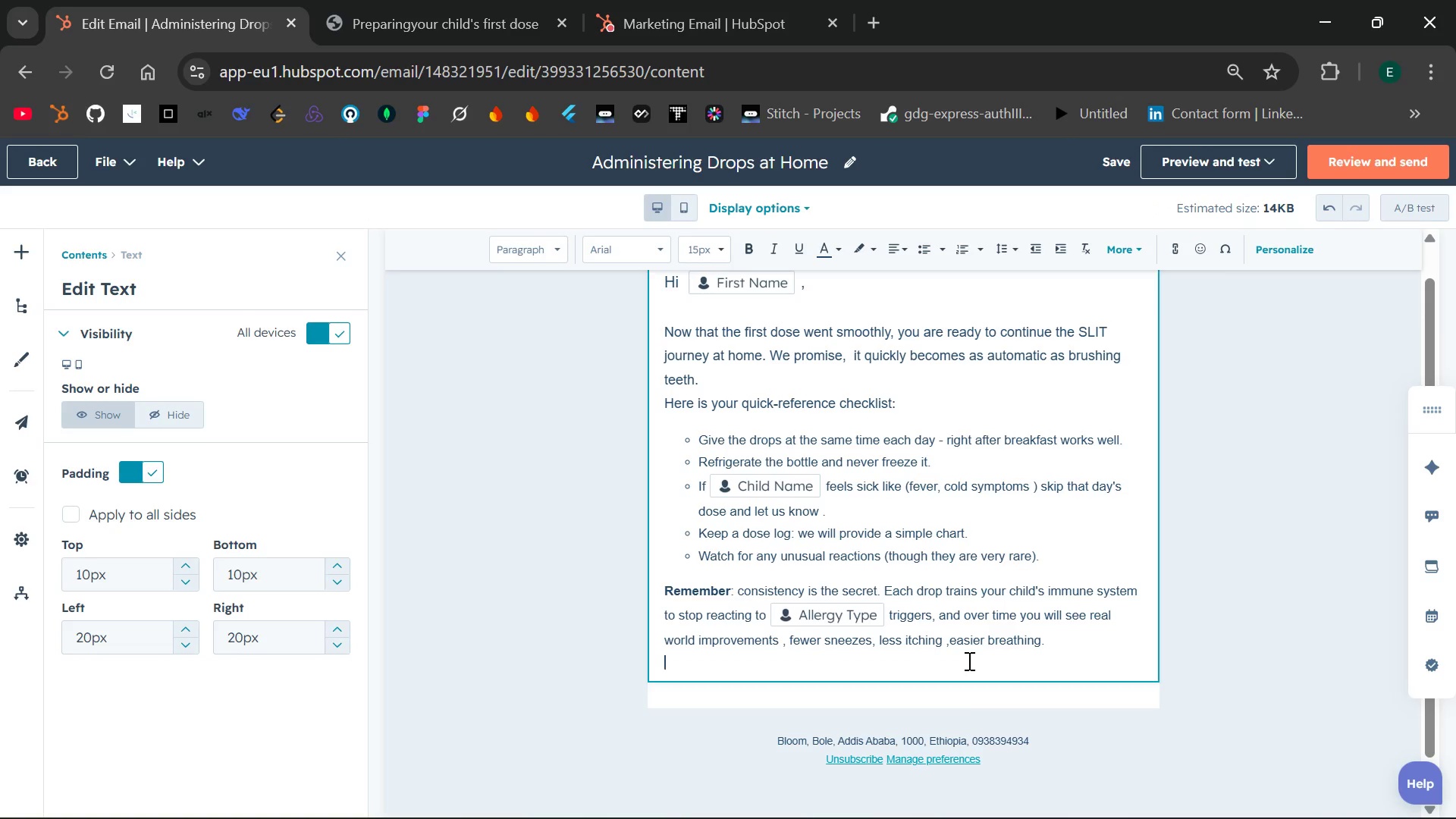 
key(Enter)
 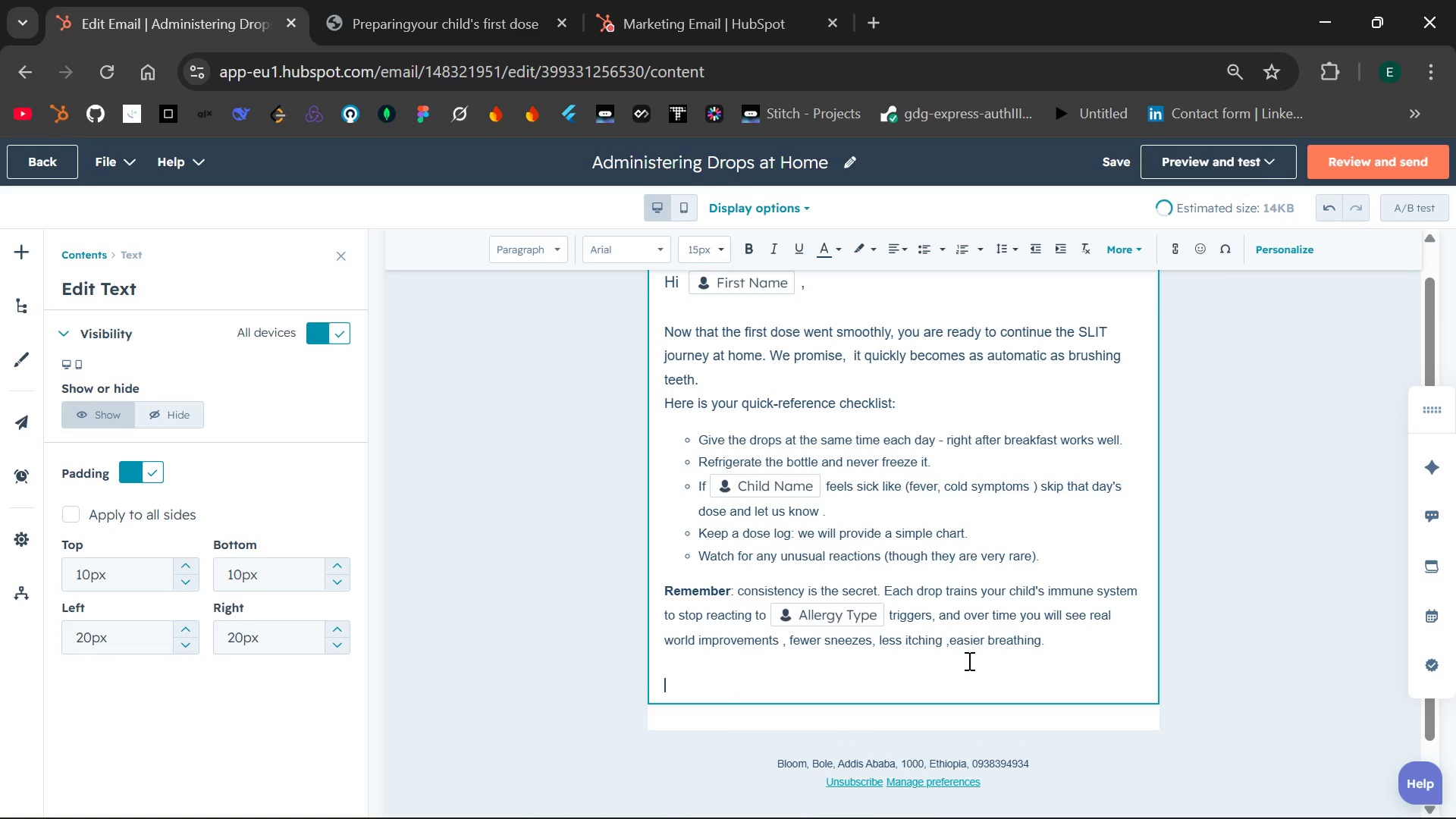 
type(Need a refill or have a question? We are )
 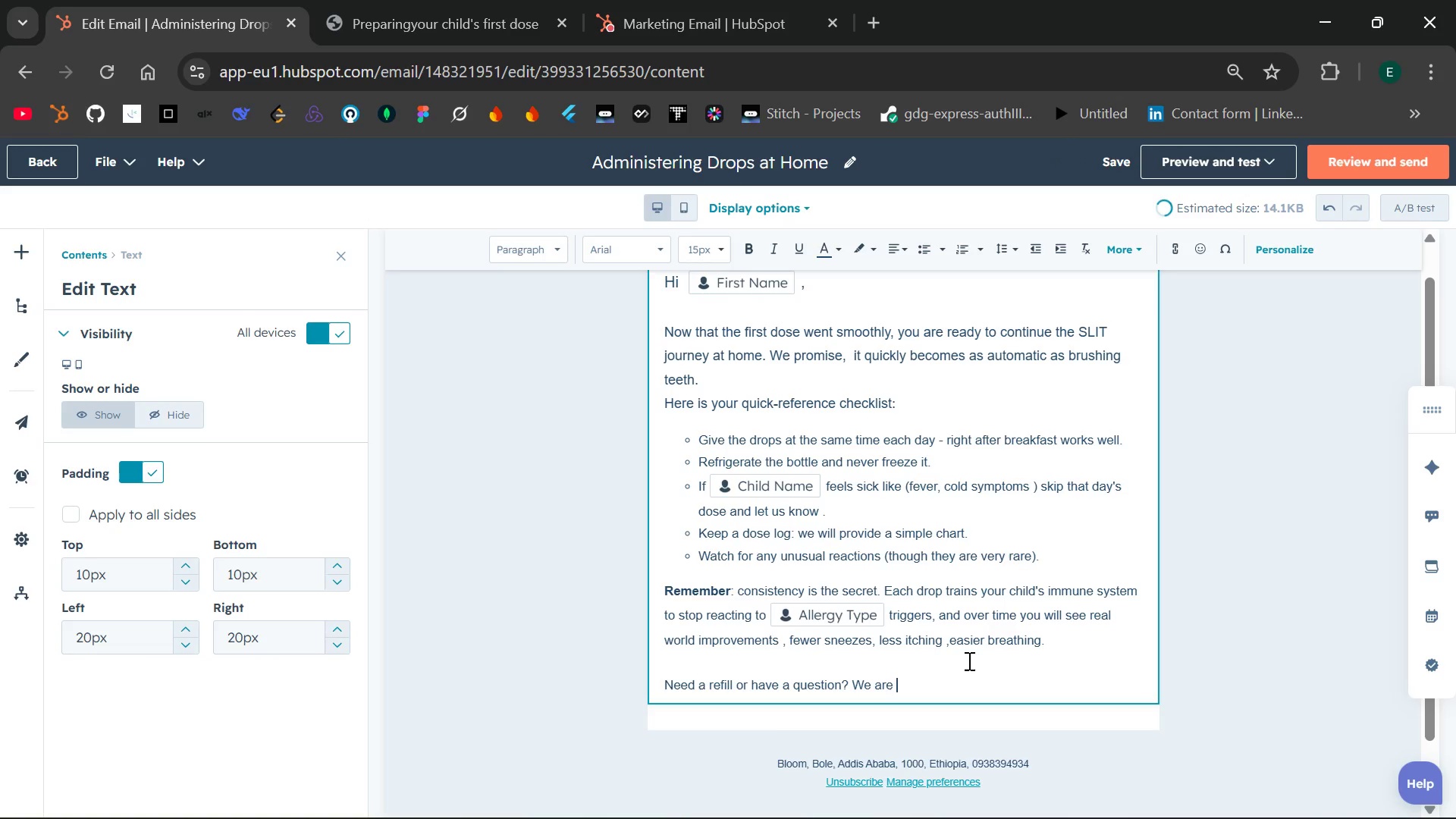 
wait(6.33)
 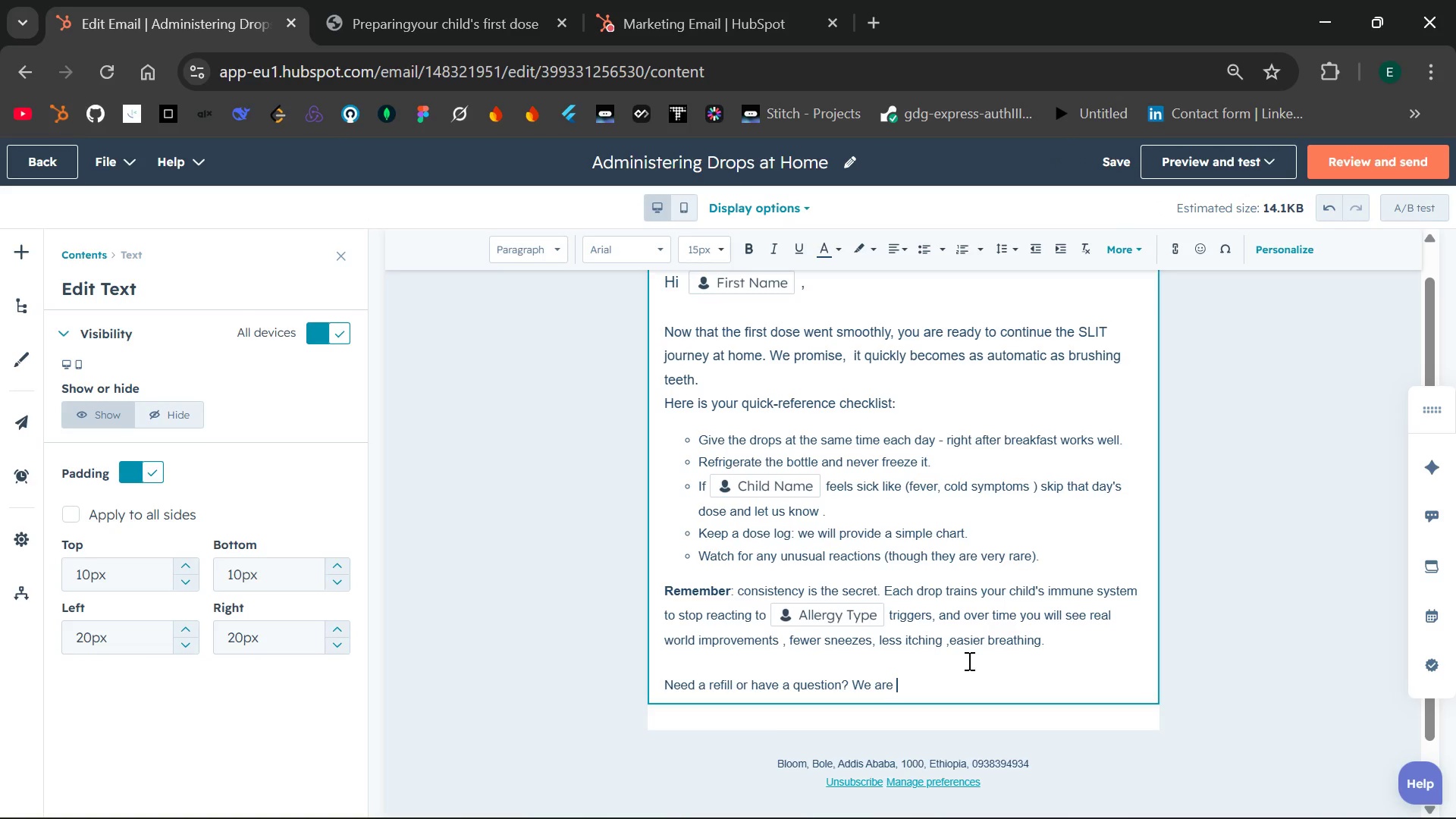 
type(jere )
key(Backspace)
key(Backspace)
key(Backspace)
key(Backspace)
key(Backspace)
type(here just a call away.)
 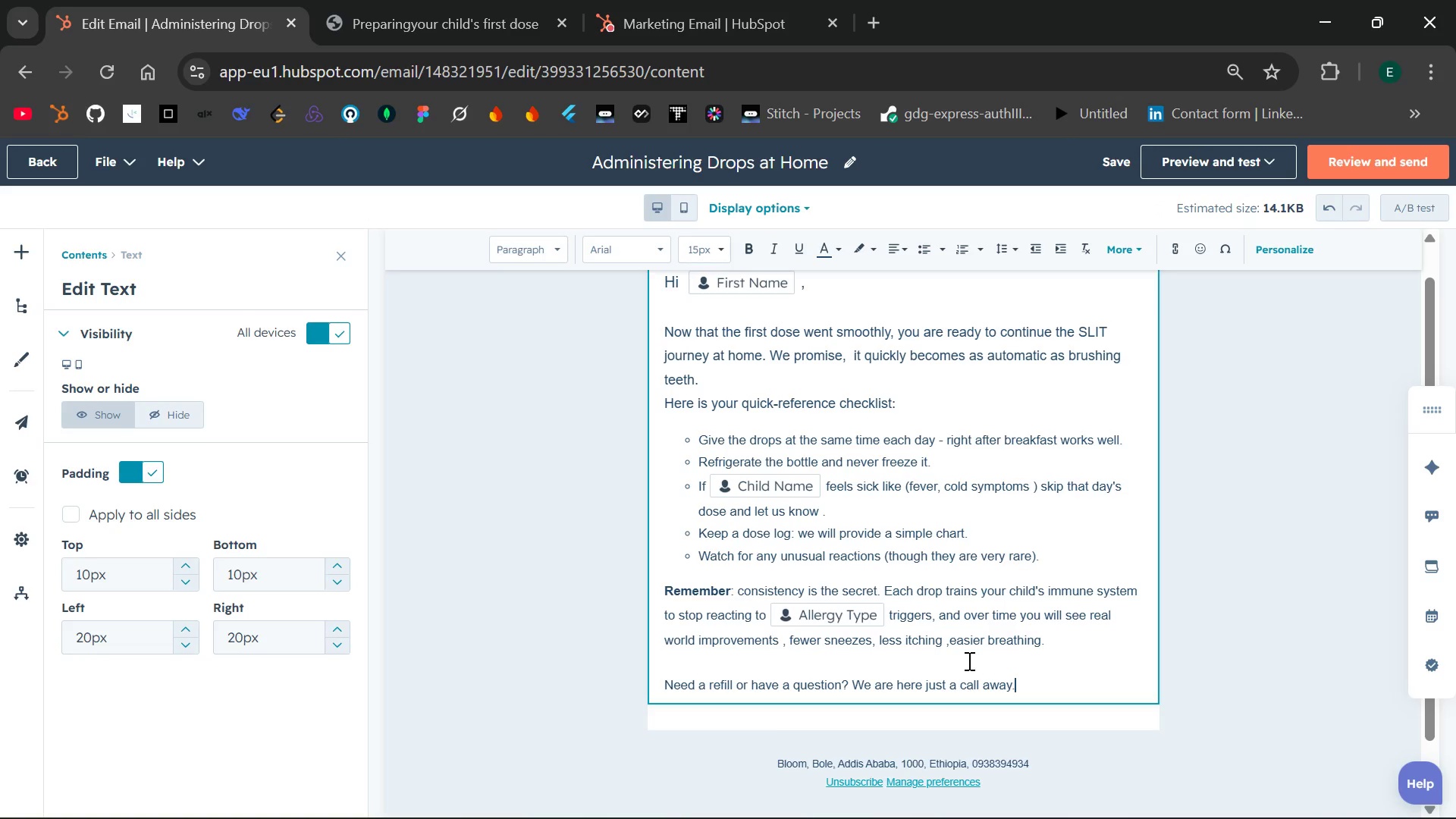 
key(Enter)
 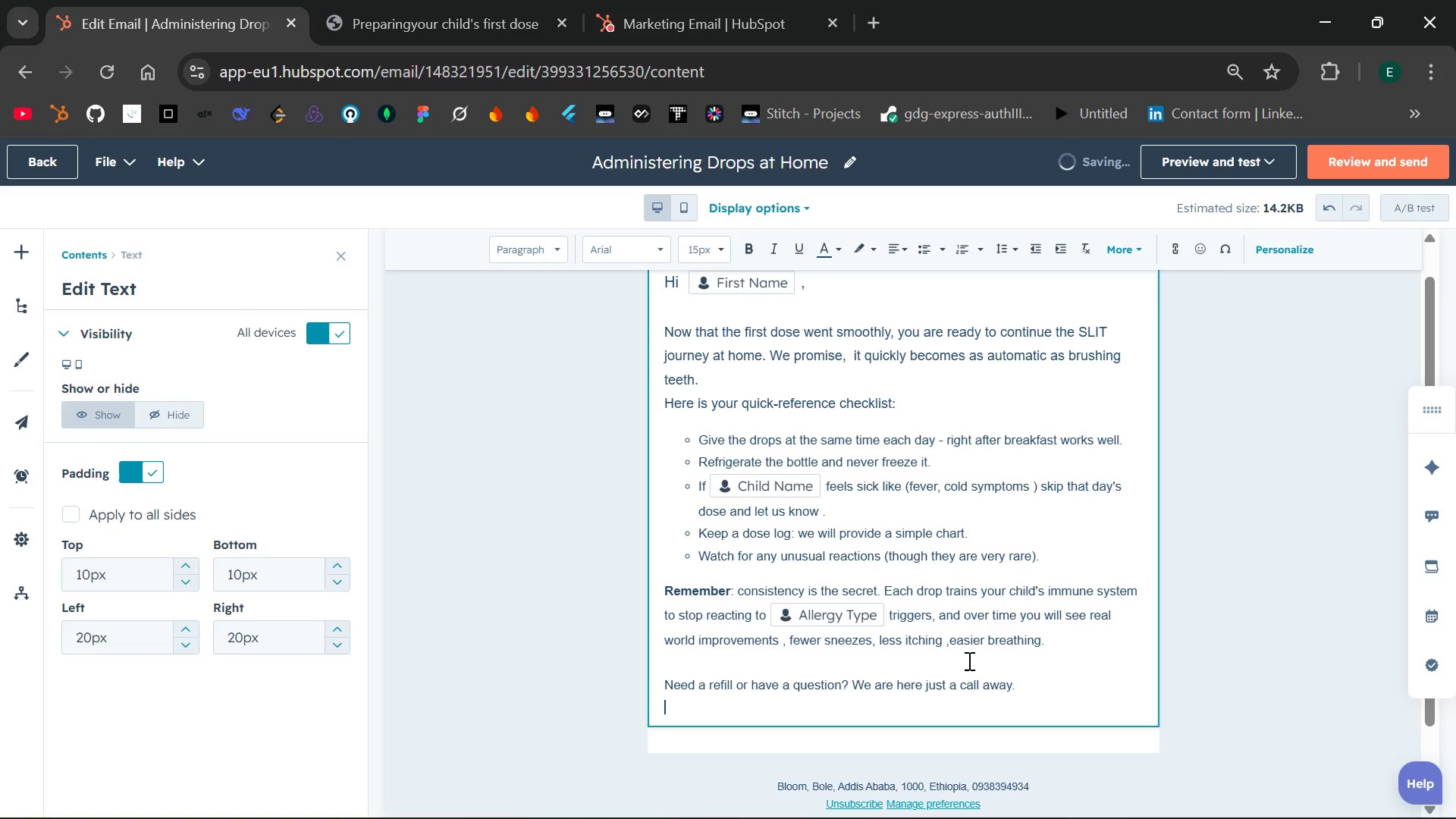 
wait(8.72)
 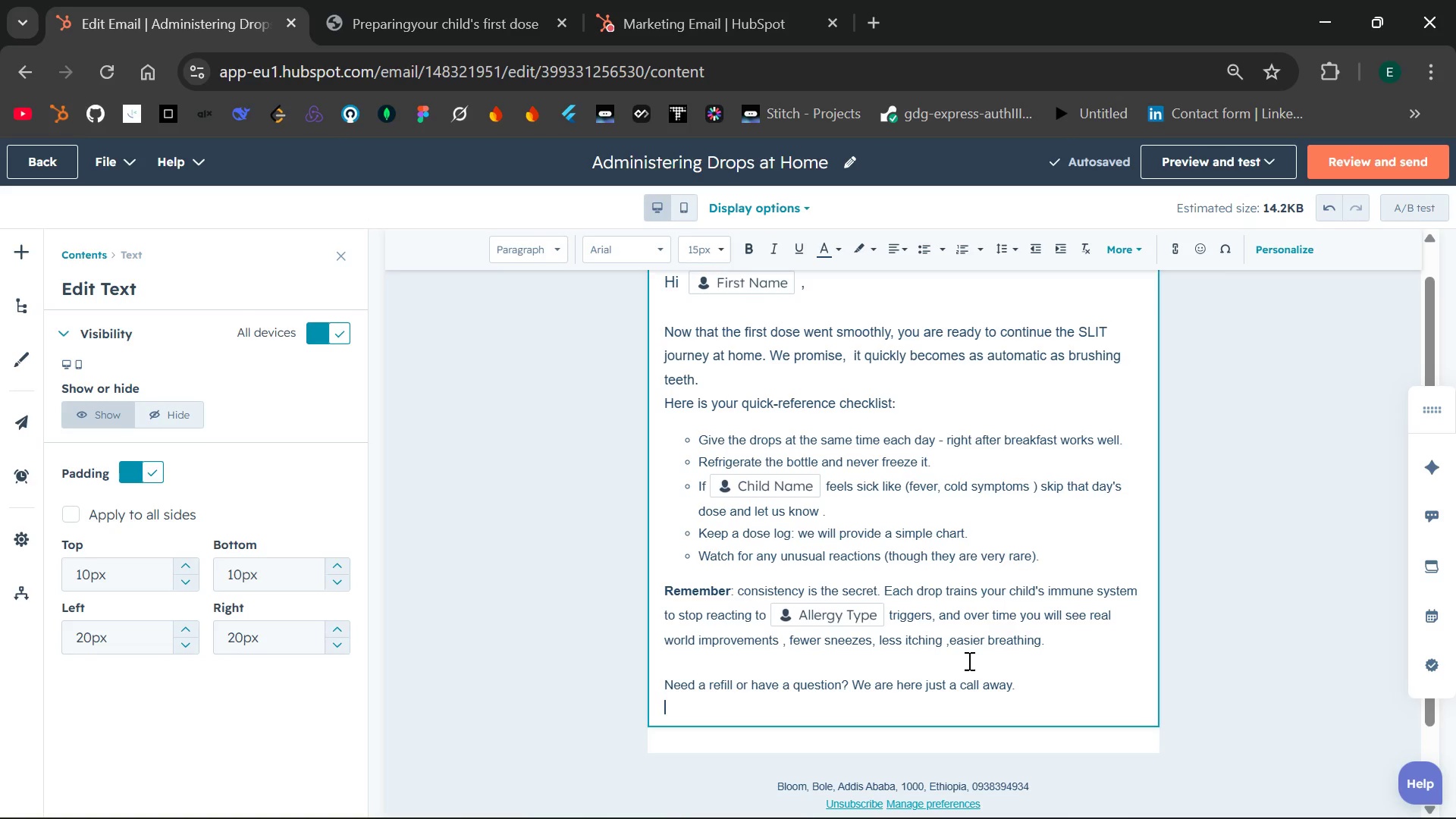 
type(You have got this,)
 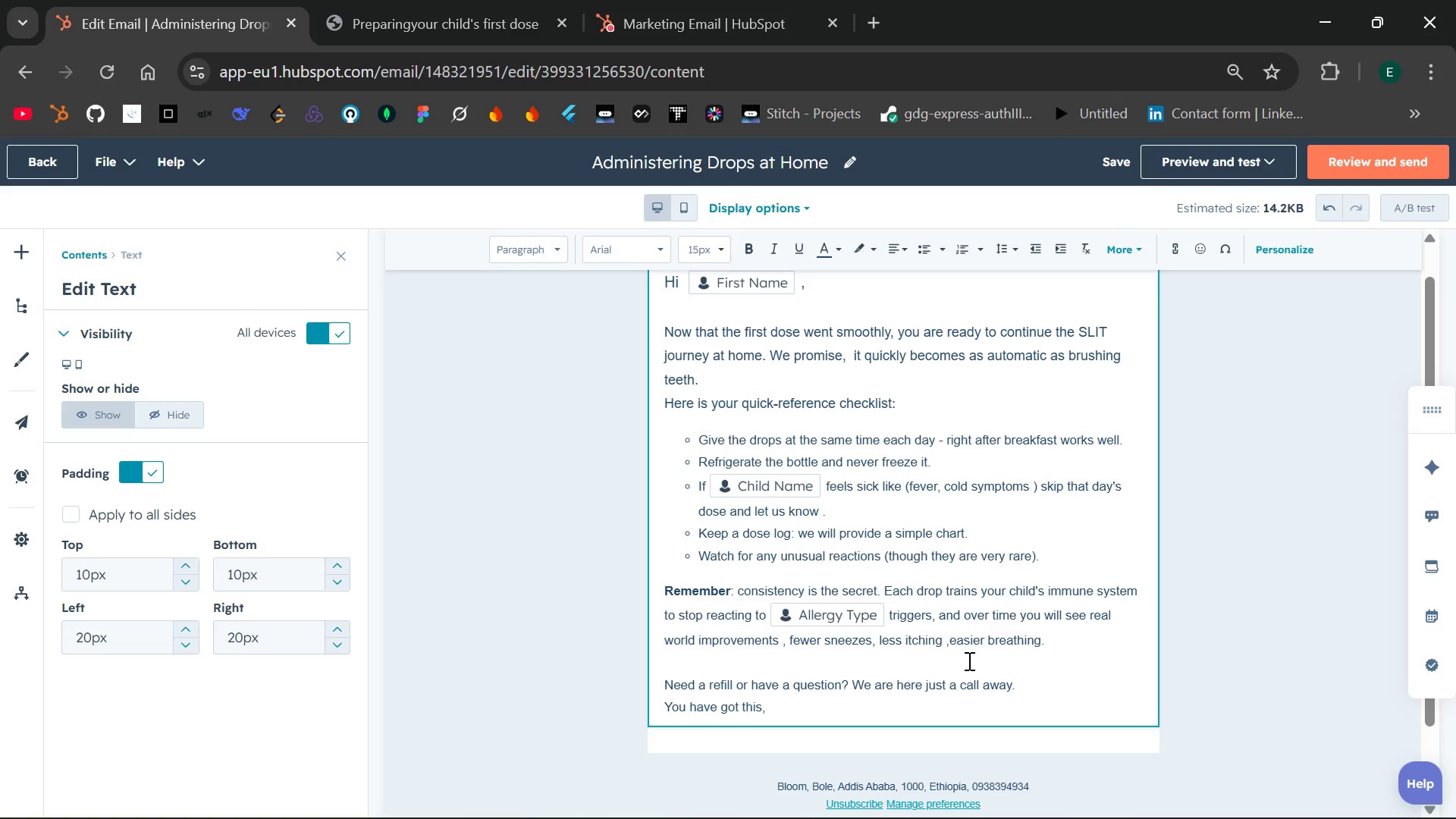 
key(Enter)
 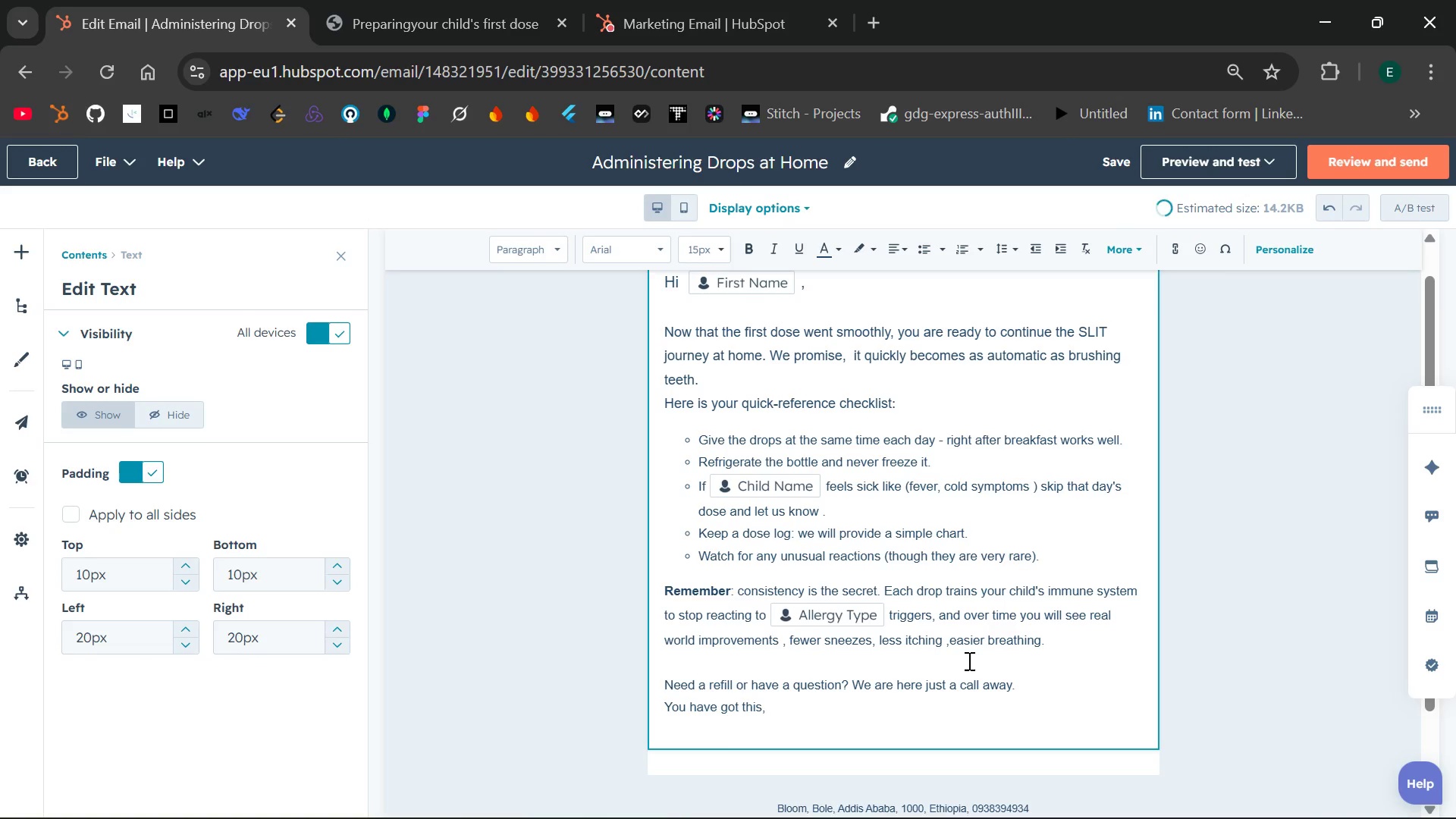 
type(The Bloom Team)
 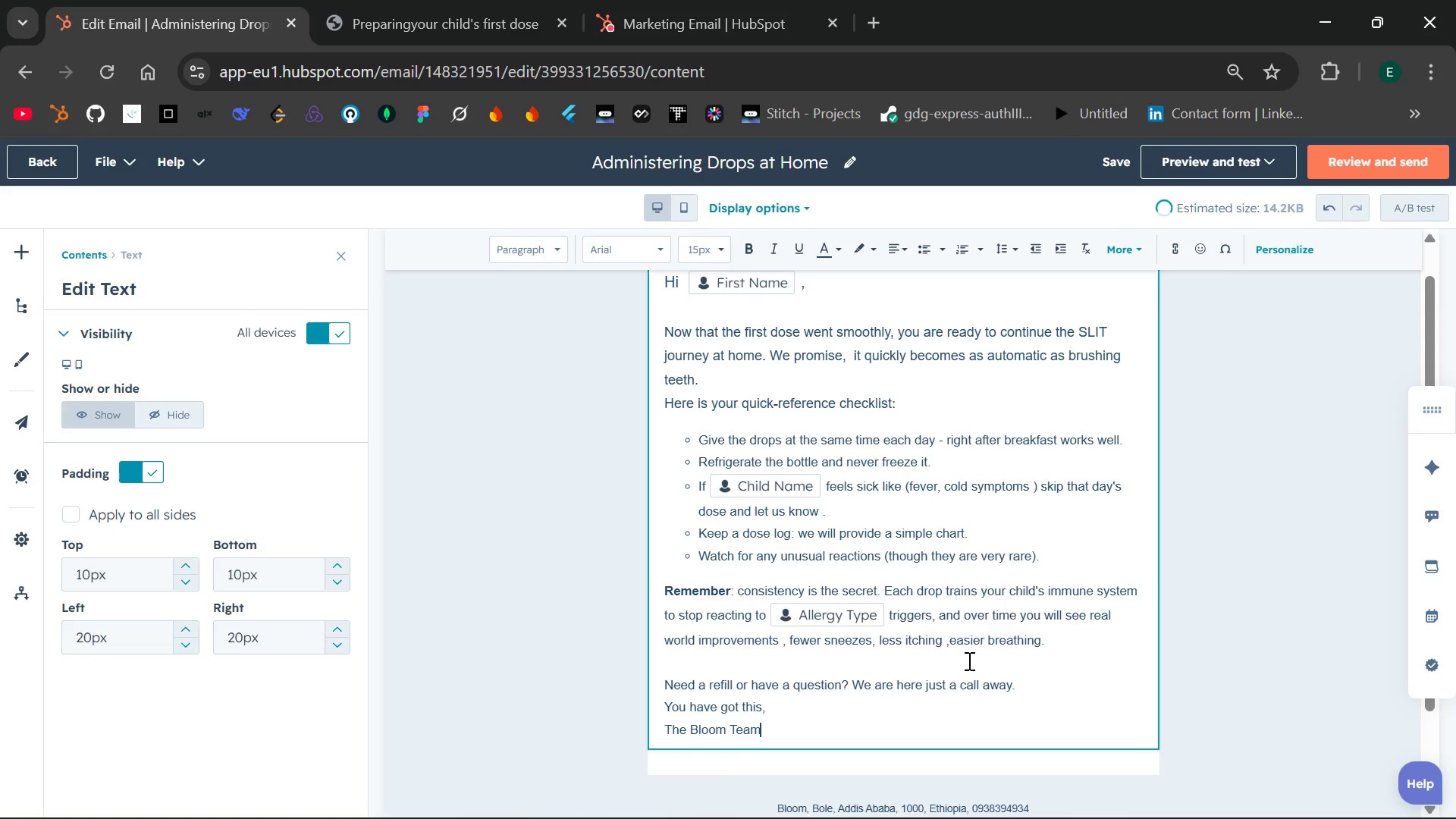 
key(Enter)
 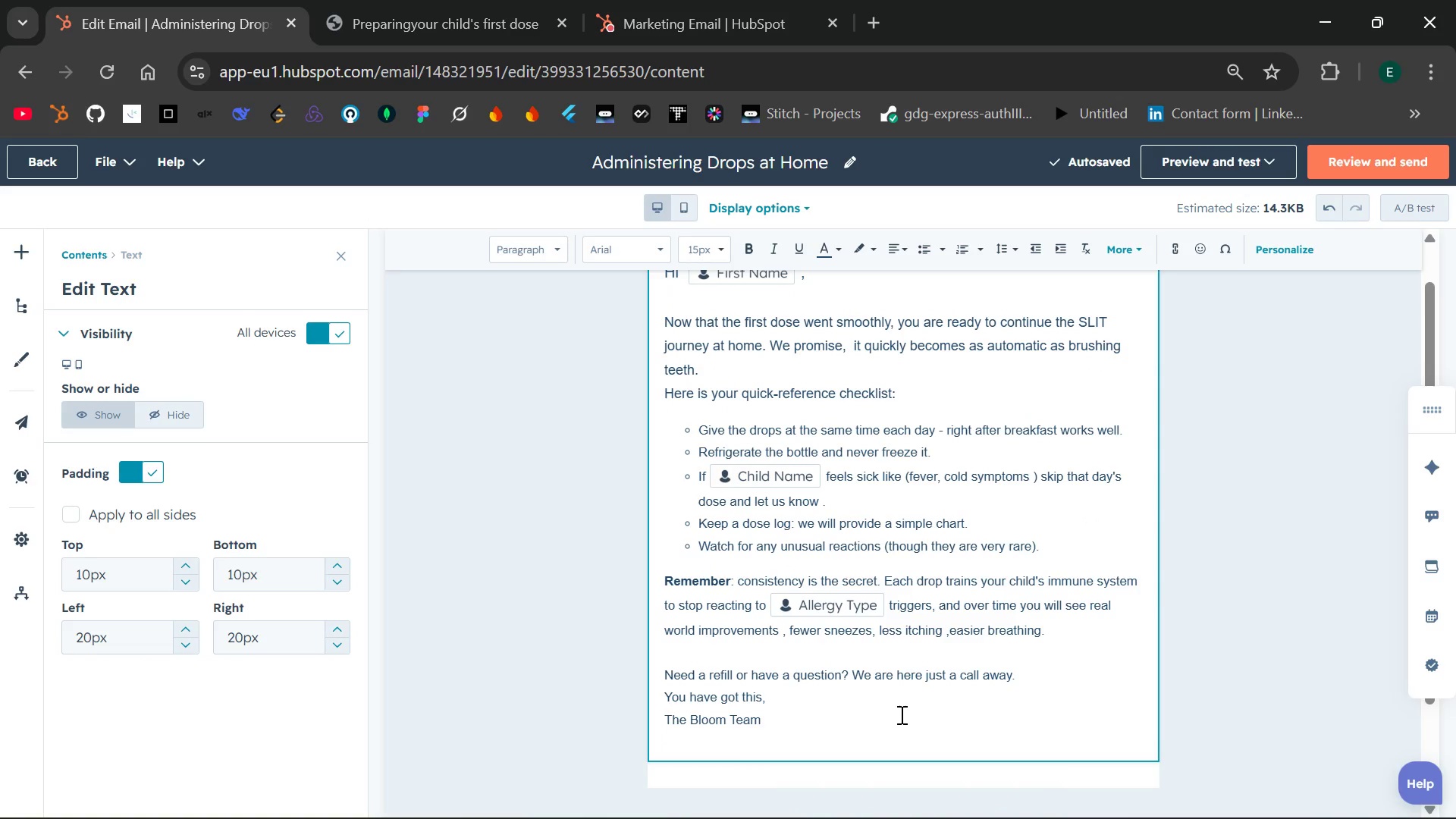 
wait(6.58)
 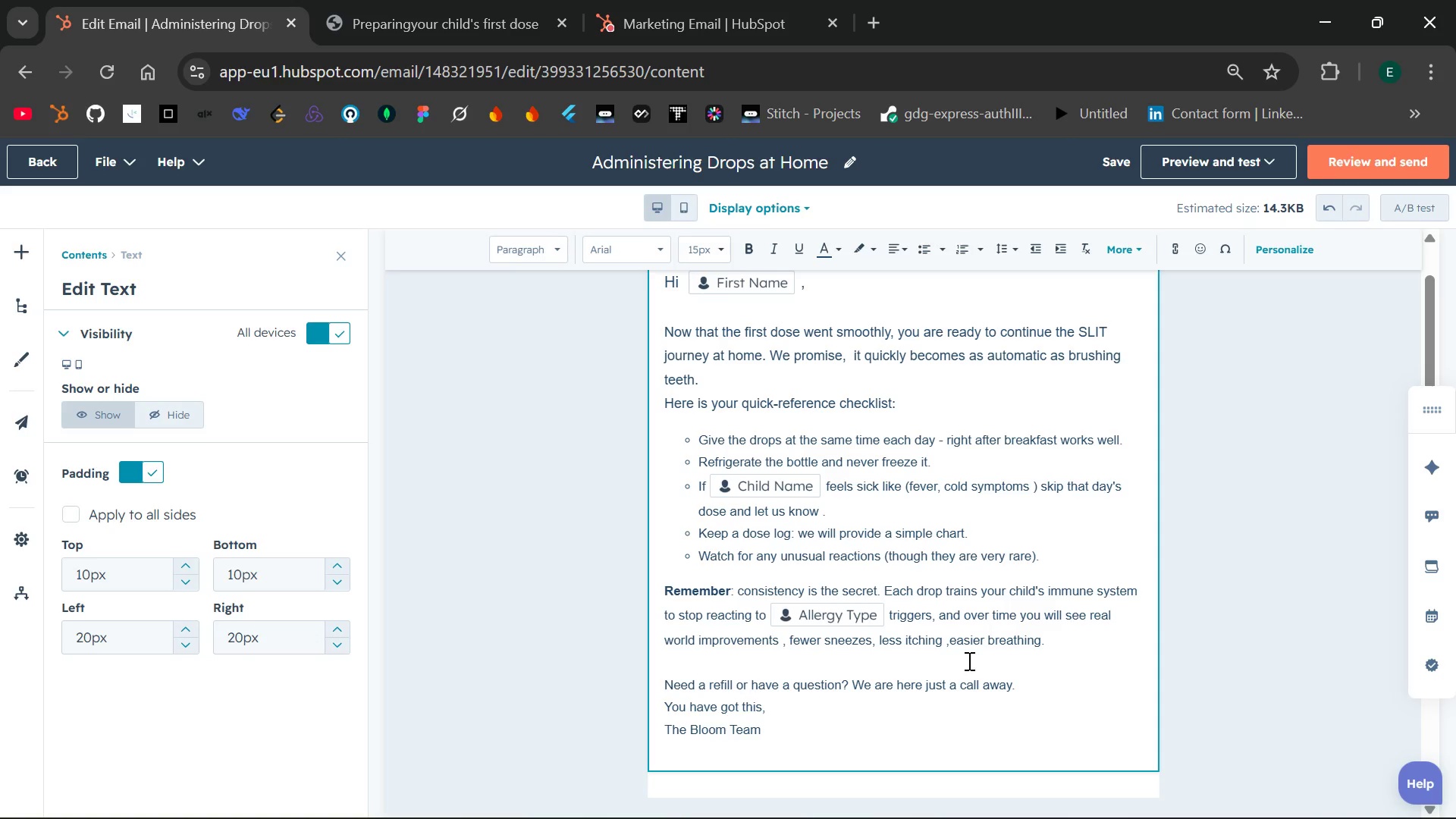 
left_click([583, 717])
 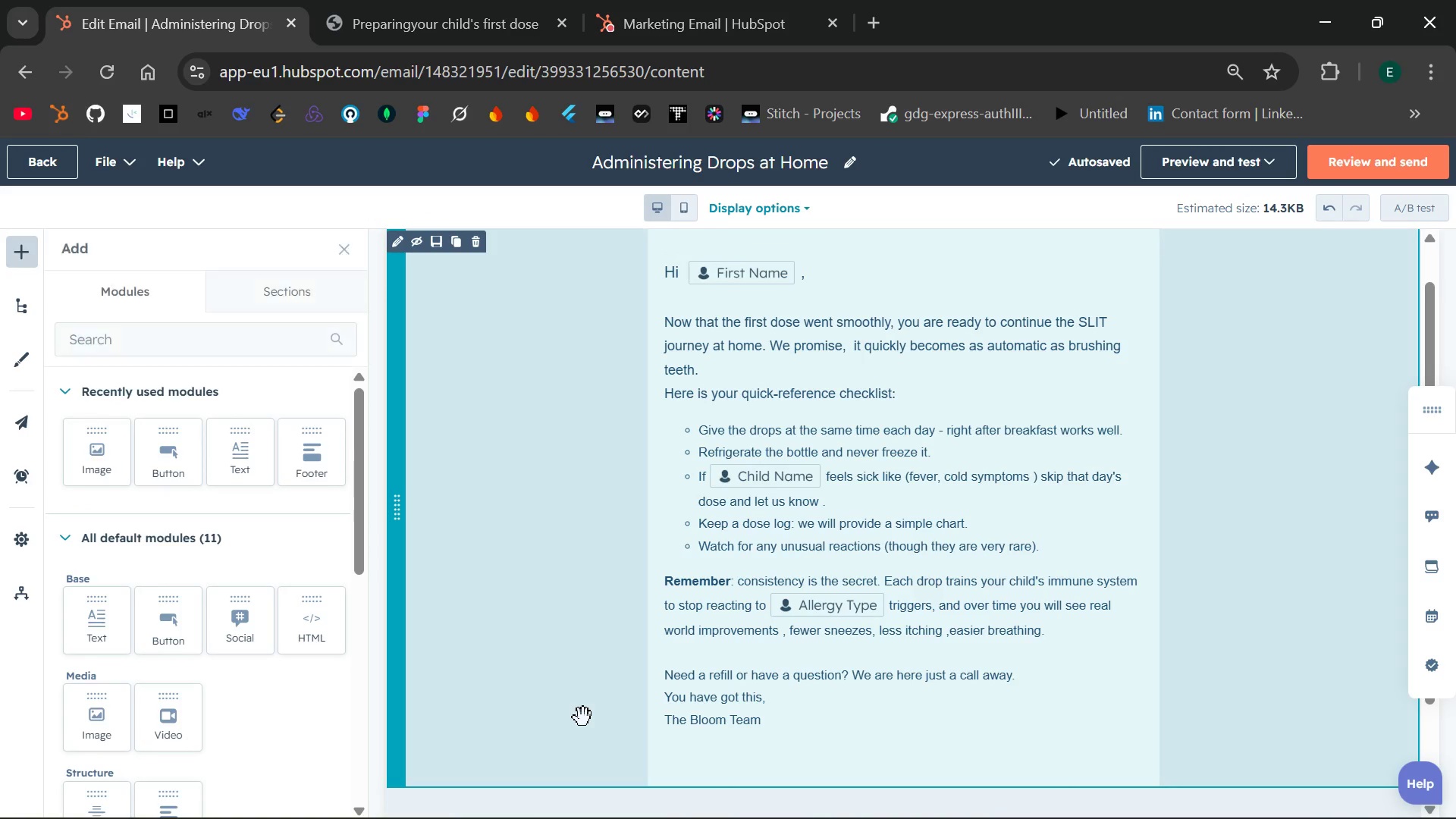 
mouse_move([575, 653])
 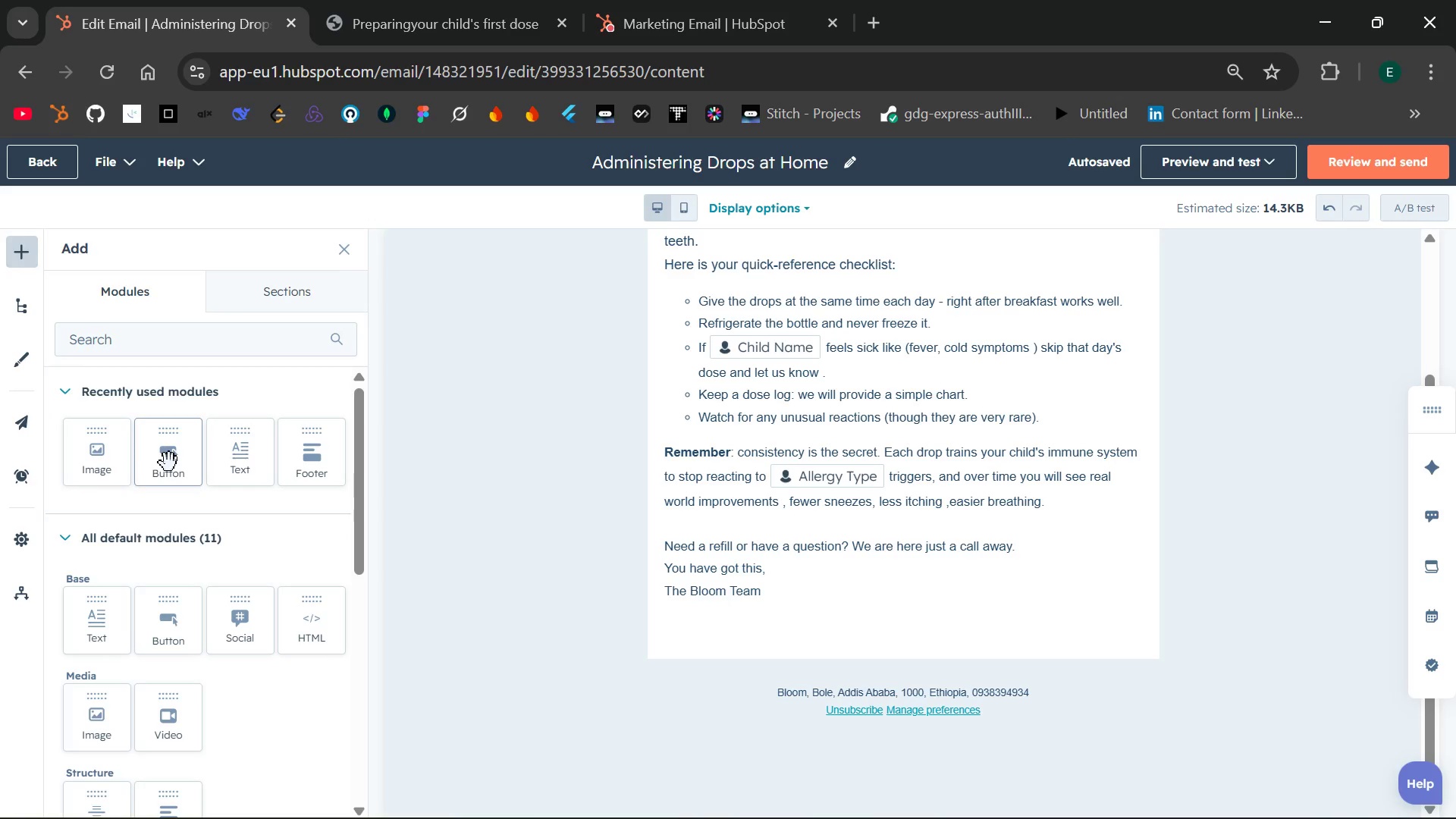 
left_click_drag(start_coordinate=[169, 463], to_coordinate=[853, 667])
 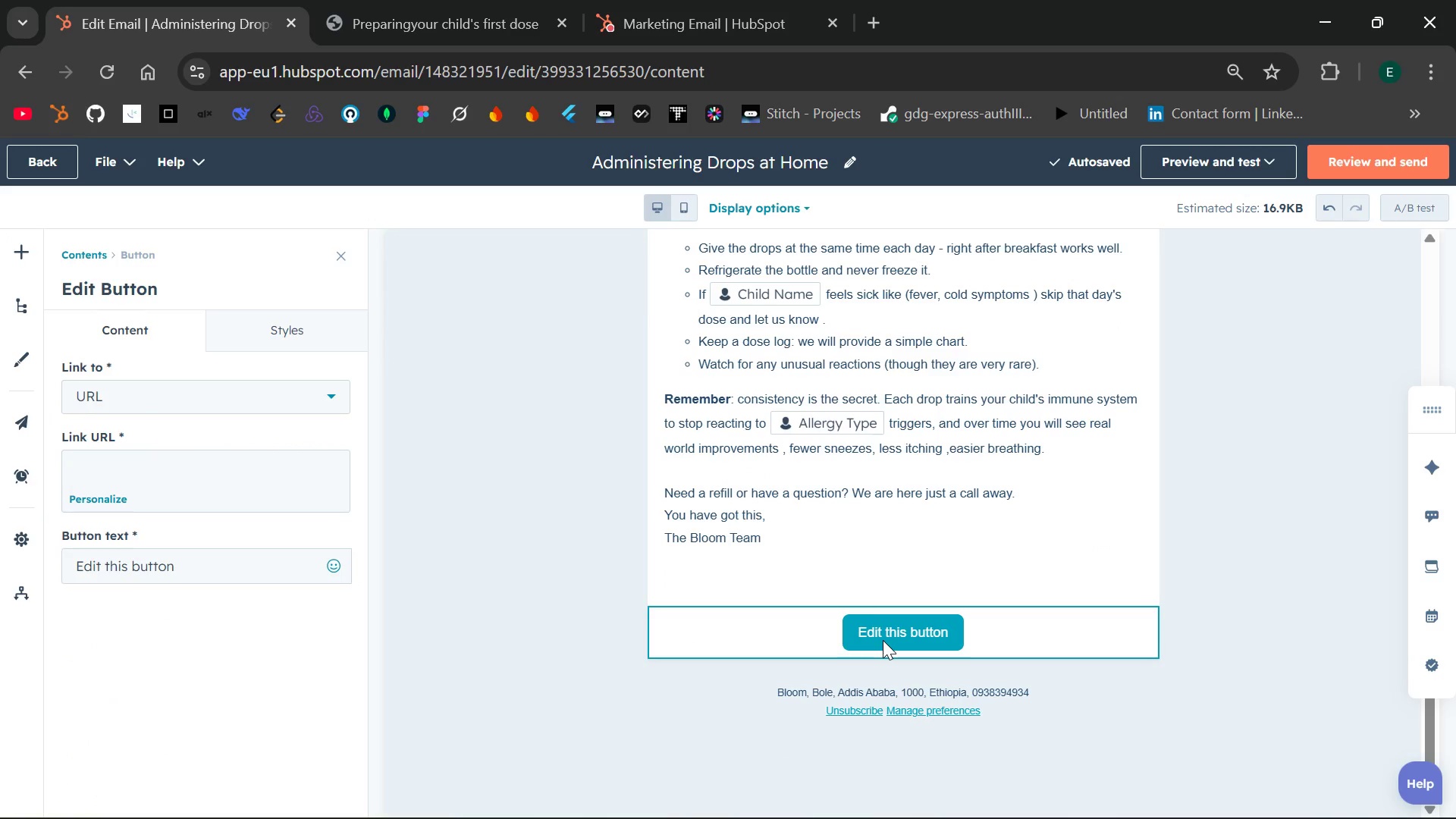 
wait(5.8)
 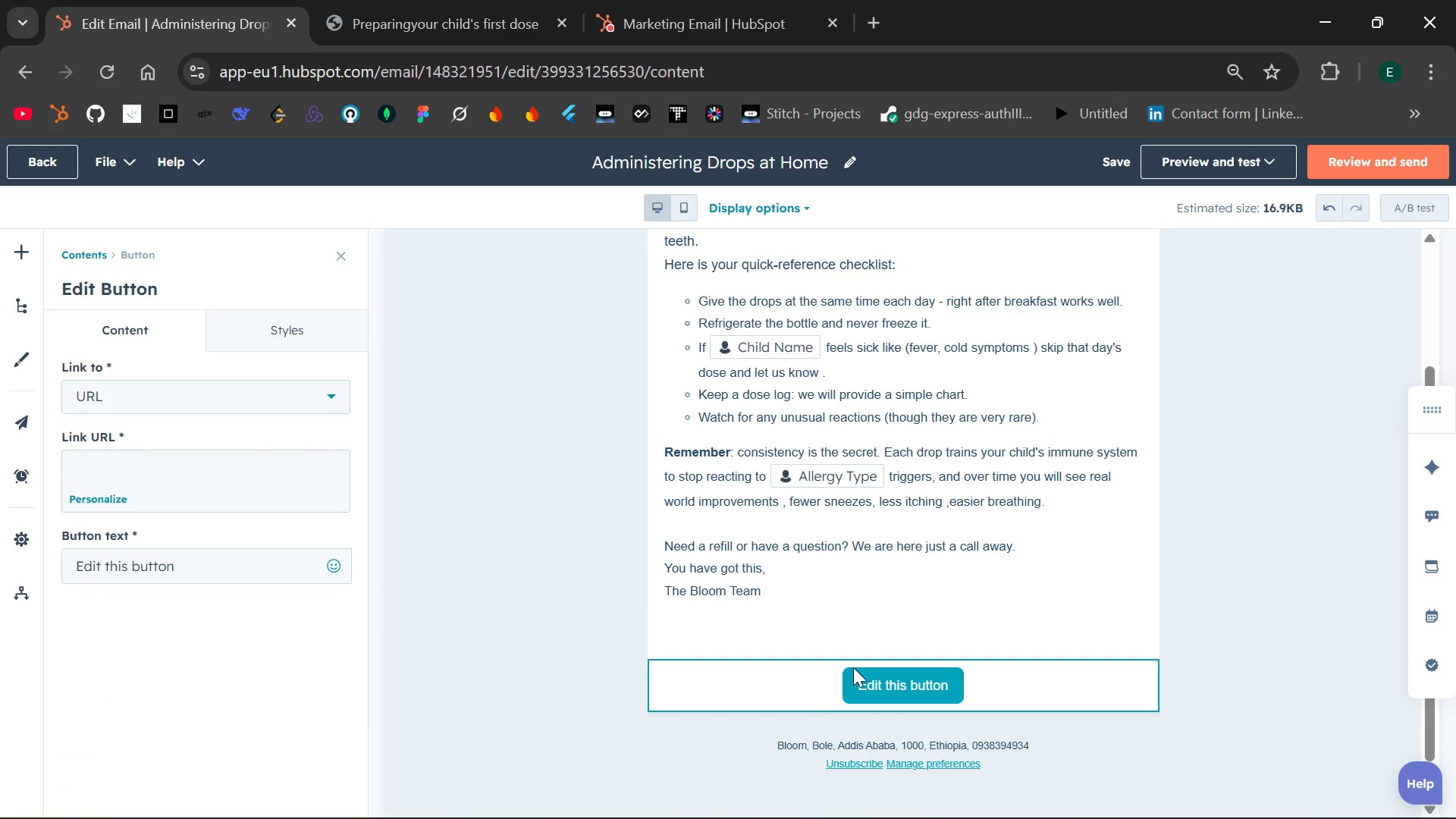 
left_click([231, 574])
 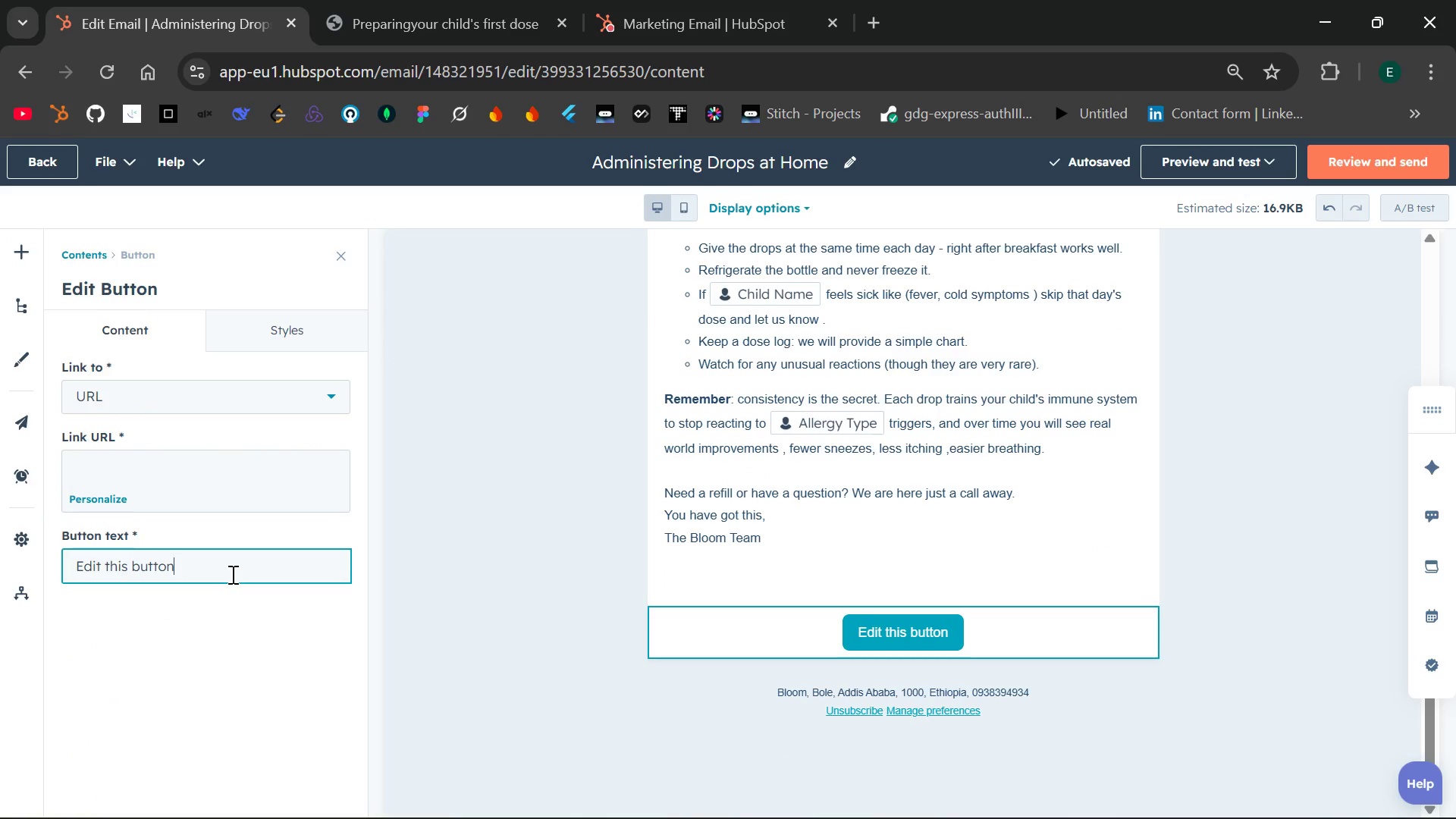 
key(Backspace)
key(Backspace)
key(Backspace)
key(Backspace)
key(Backspace)
key(Backspace)
key(Backspace)
key(Backspace)
key(Backspace)
key(Backspace)
key(Backspace)
key(Backspace)
key(Backspace)
key(Backspace)
key(Backspace)
key(Backspace)
type(Download Dose Log)
 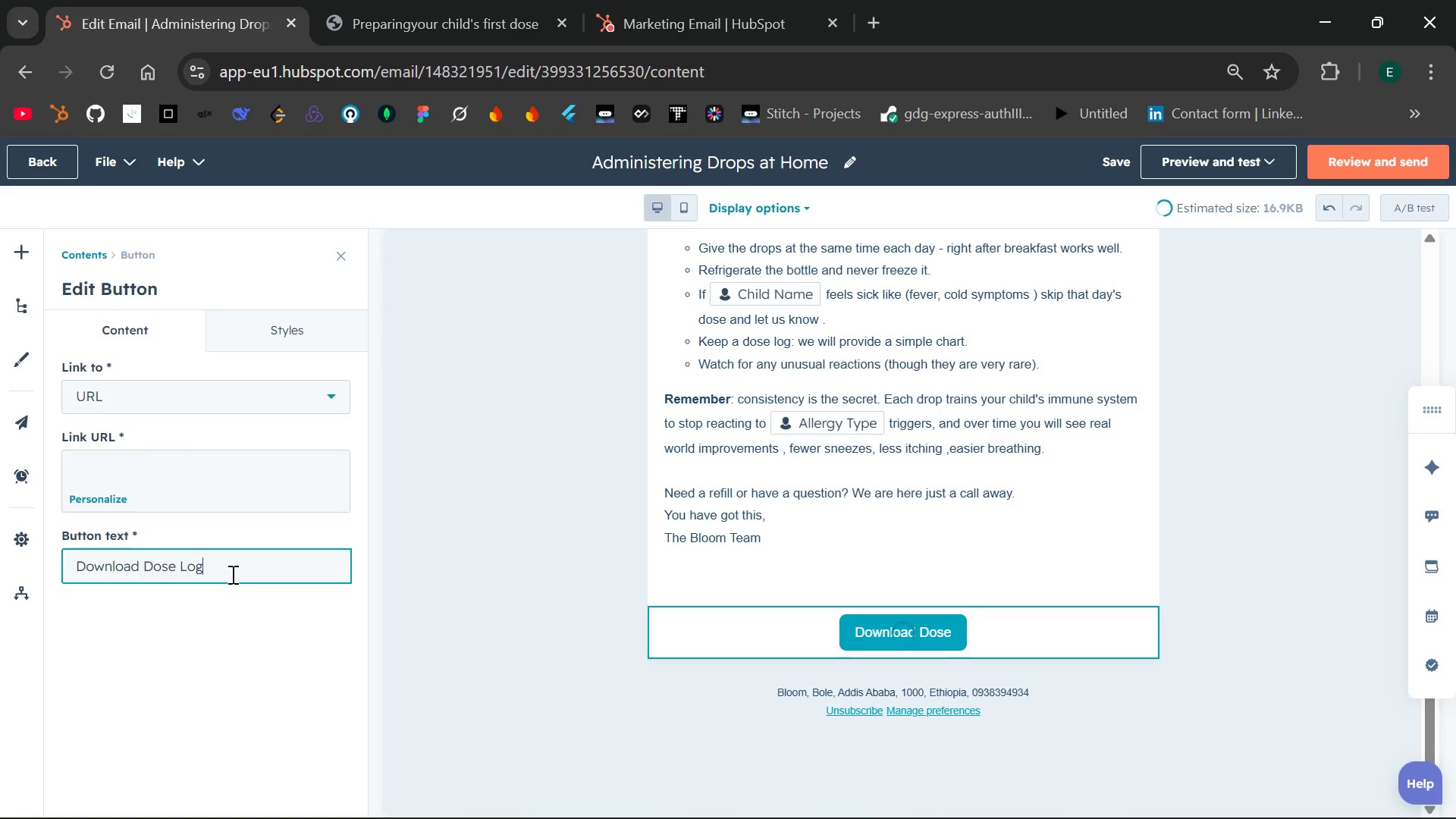 
wait(6.59)
 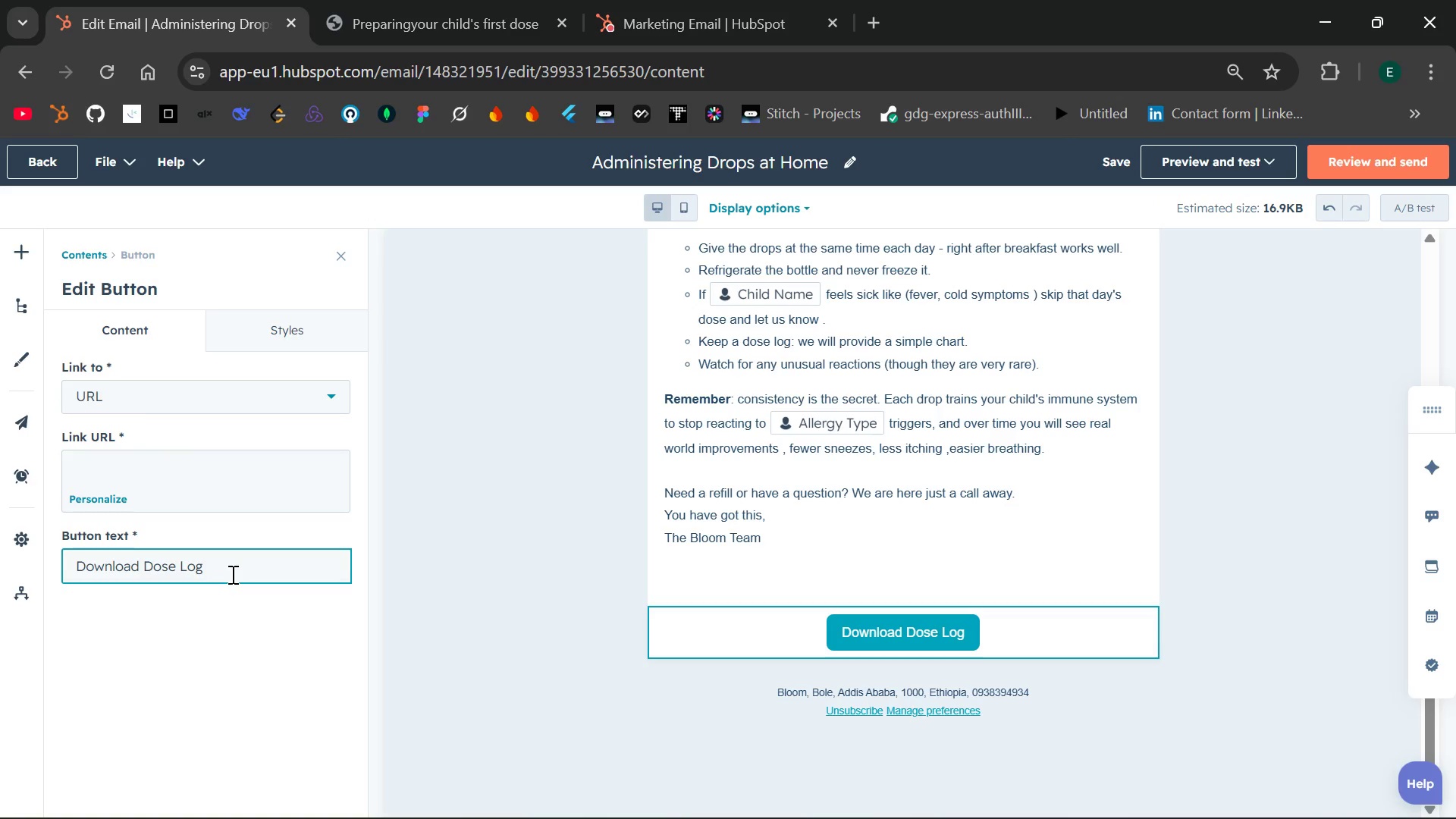 
left_click([335, 394])
 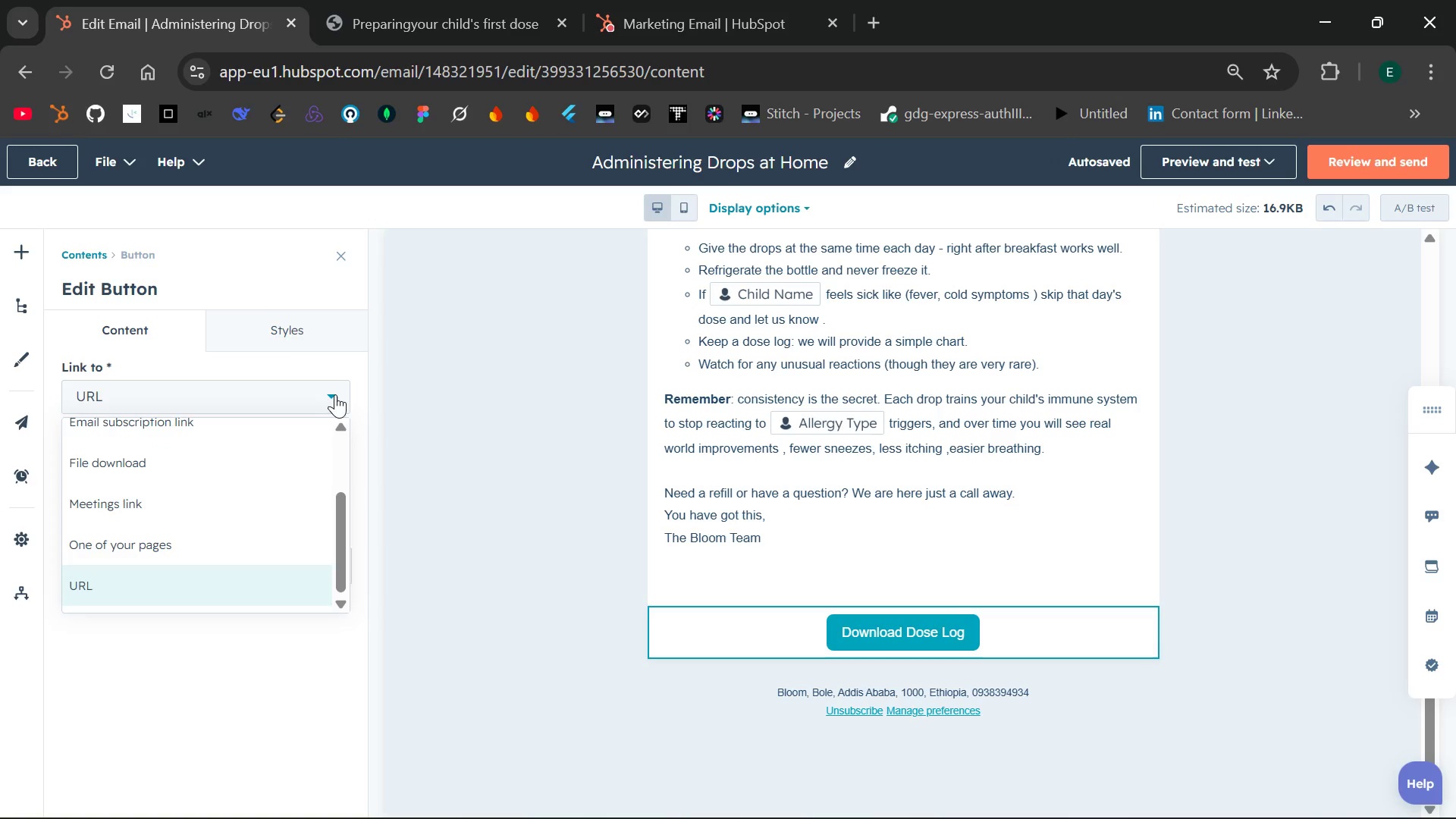 
left_click([234, 455])
 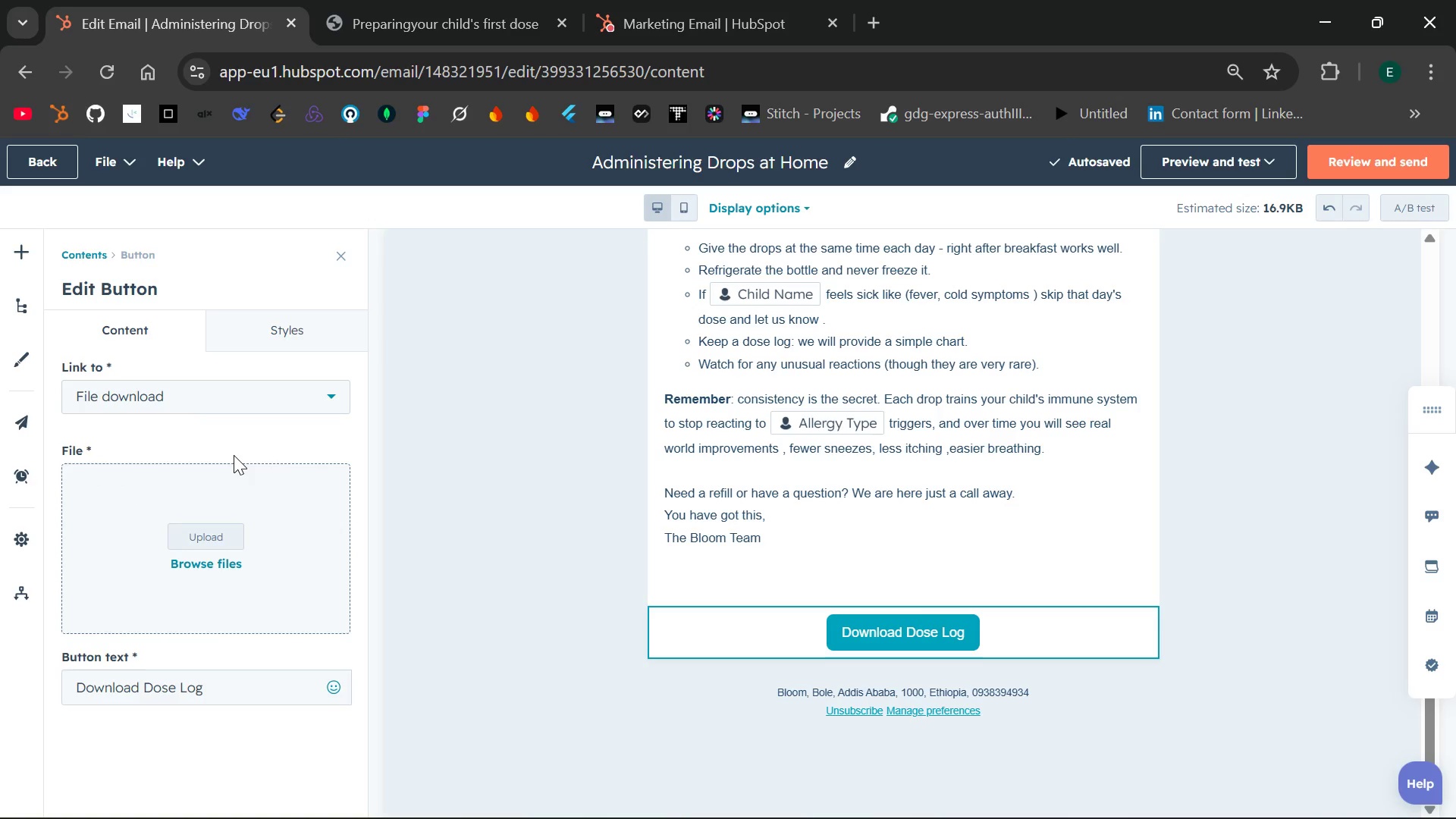 
wait(8.97)
 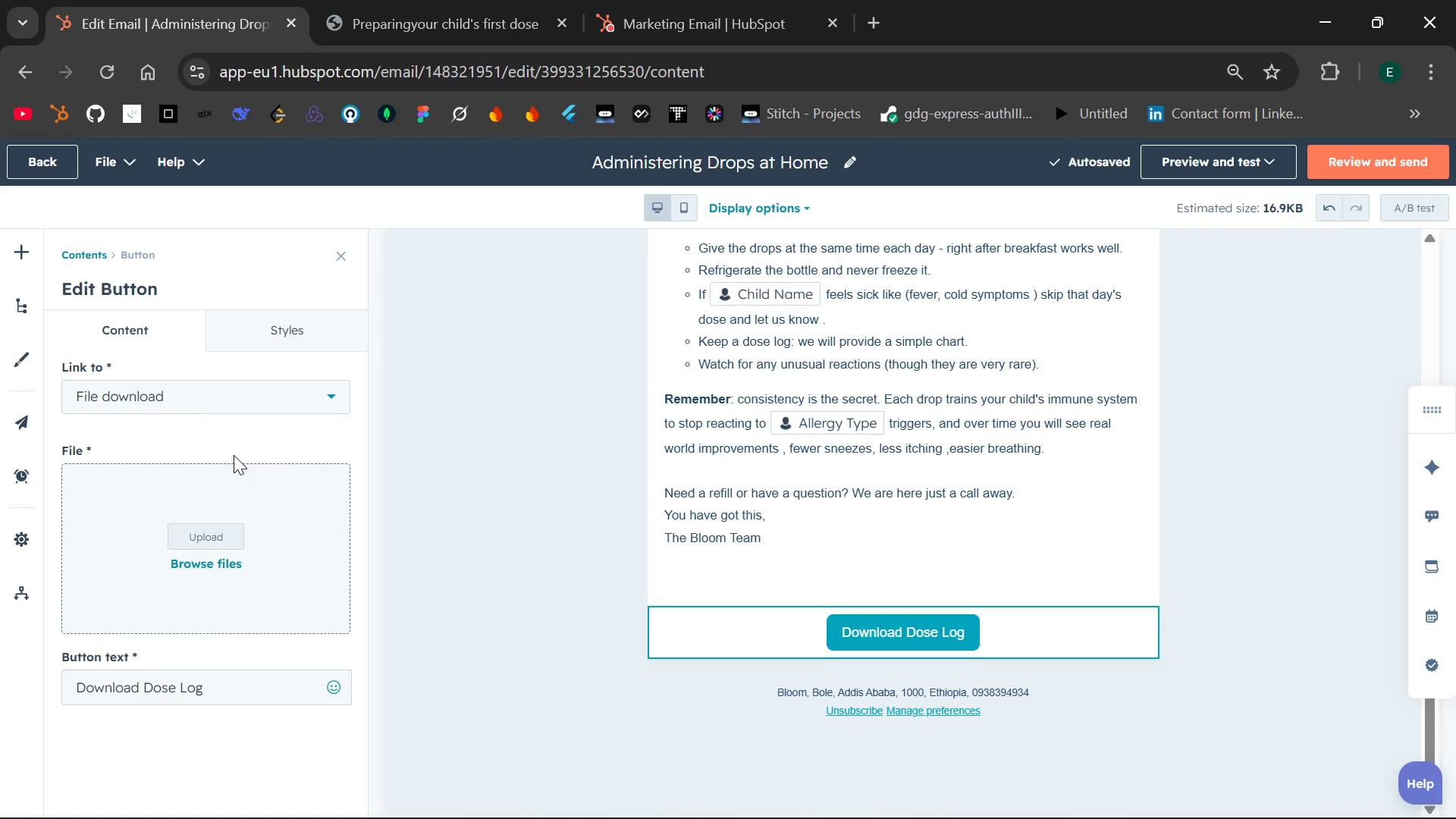 
left_click([337, 403])
 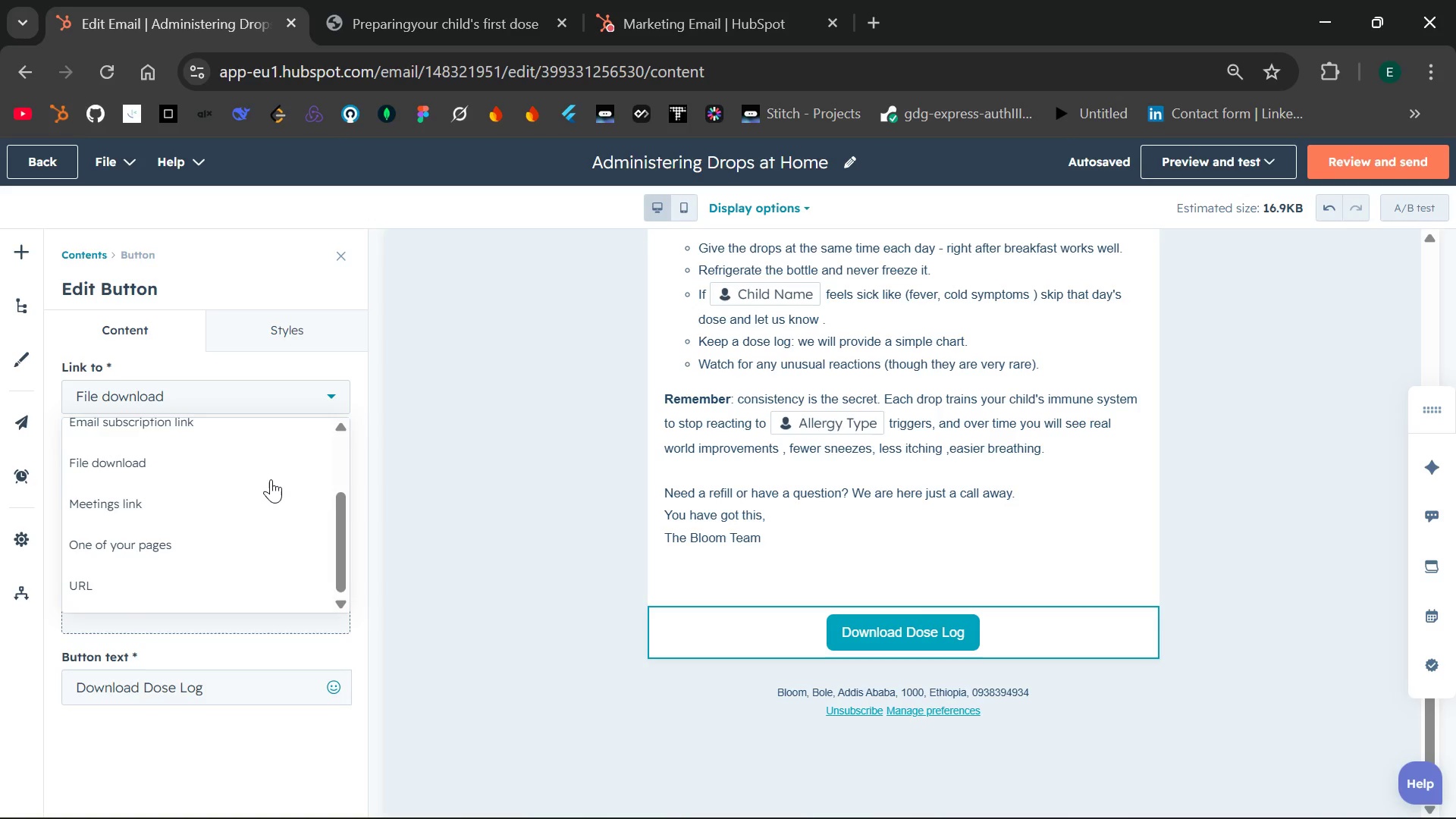 
wait(5.53)
 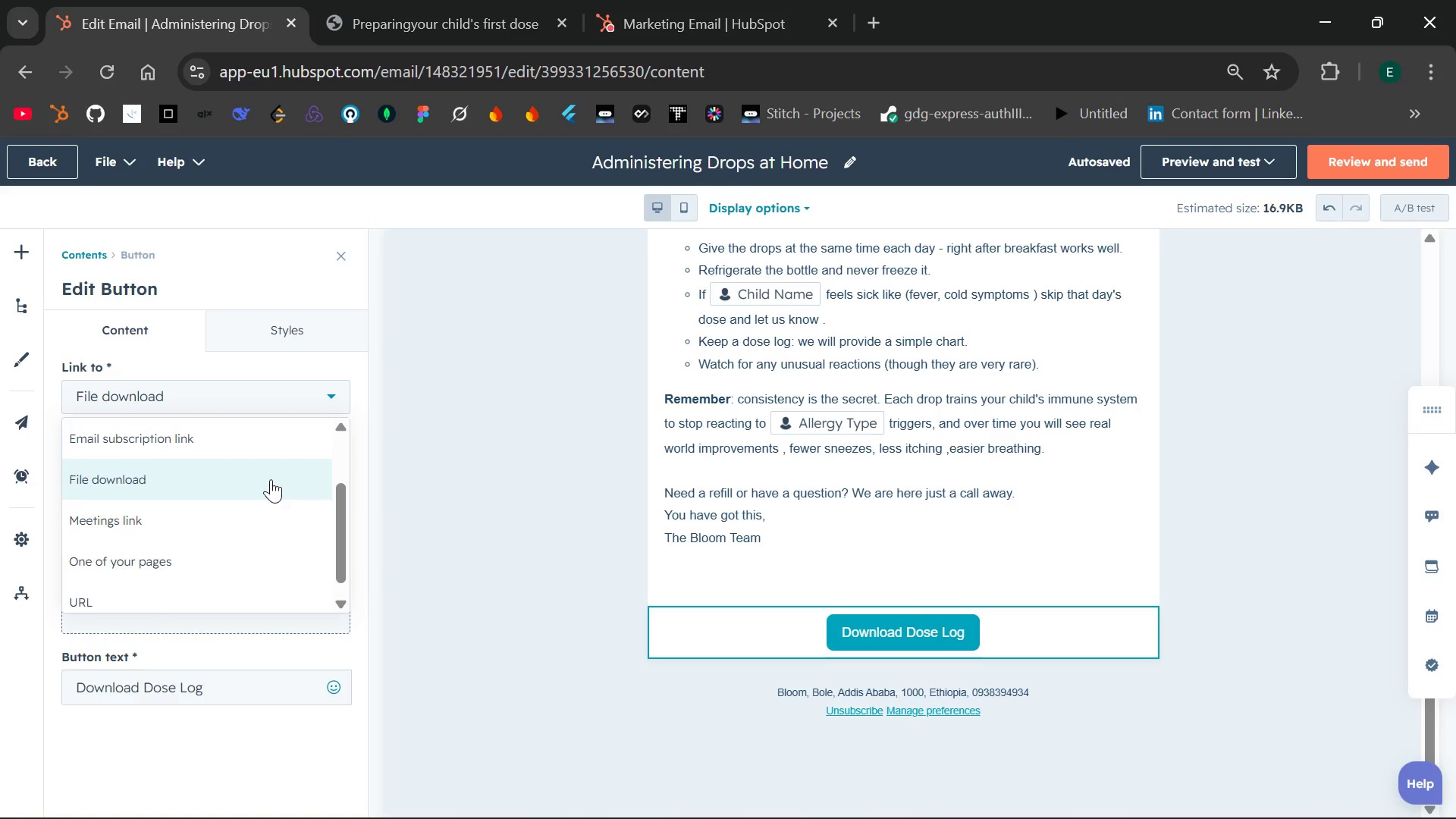 
left_click([228, 573])
 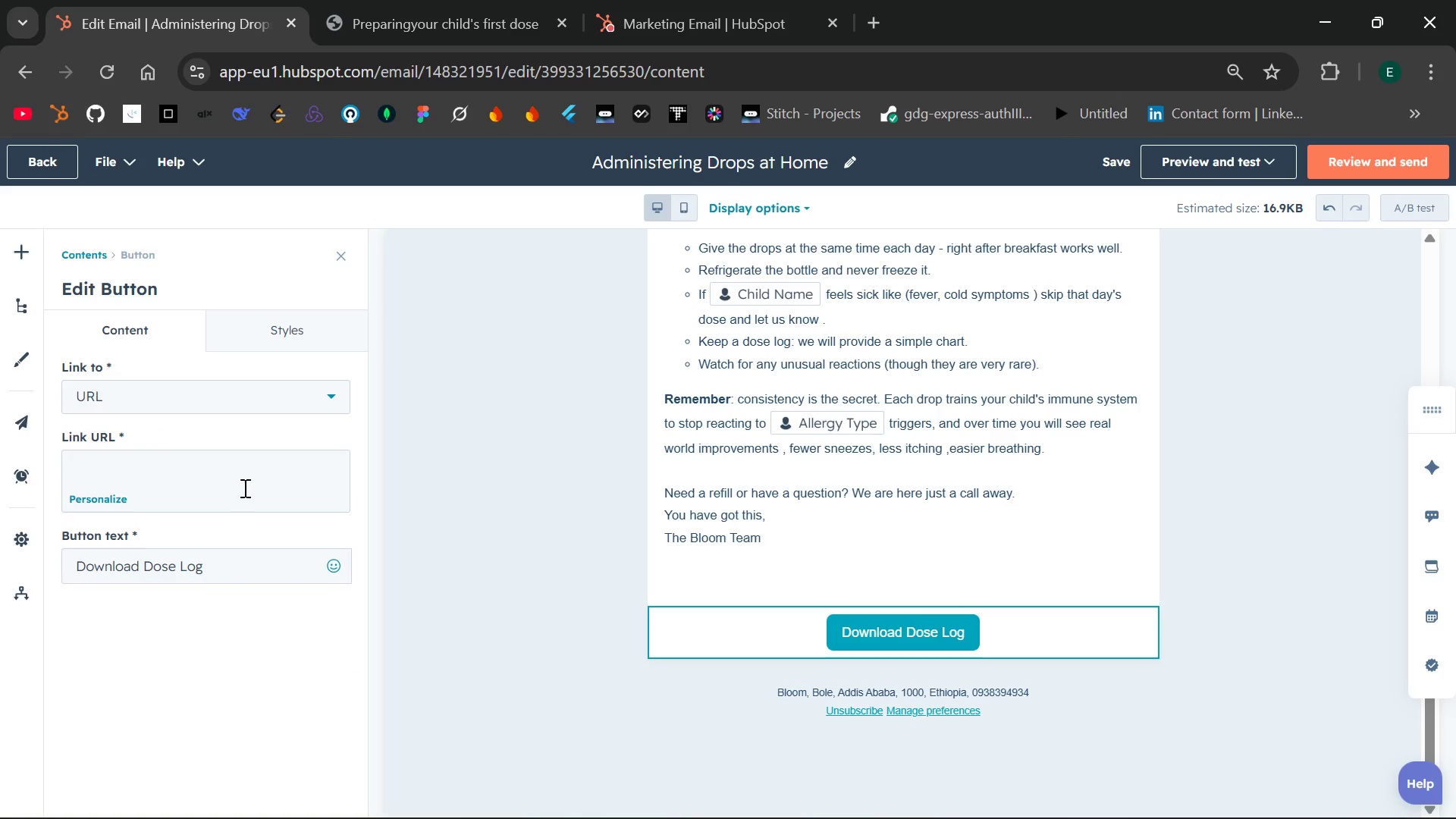 
left_click([247, 479])
 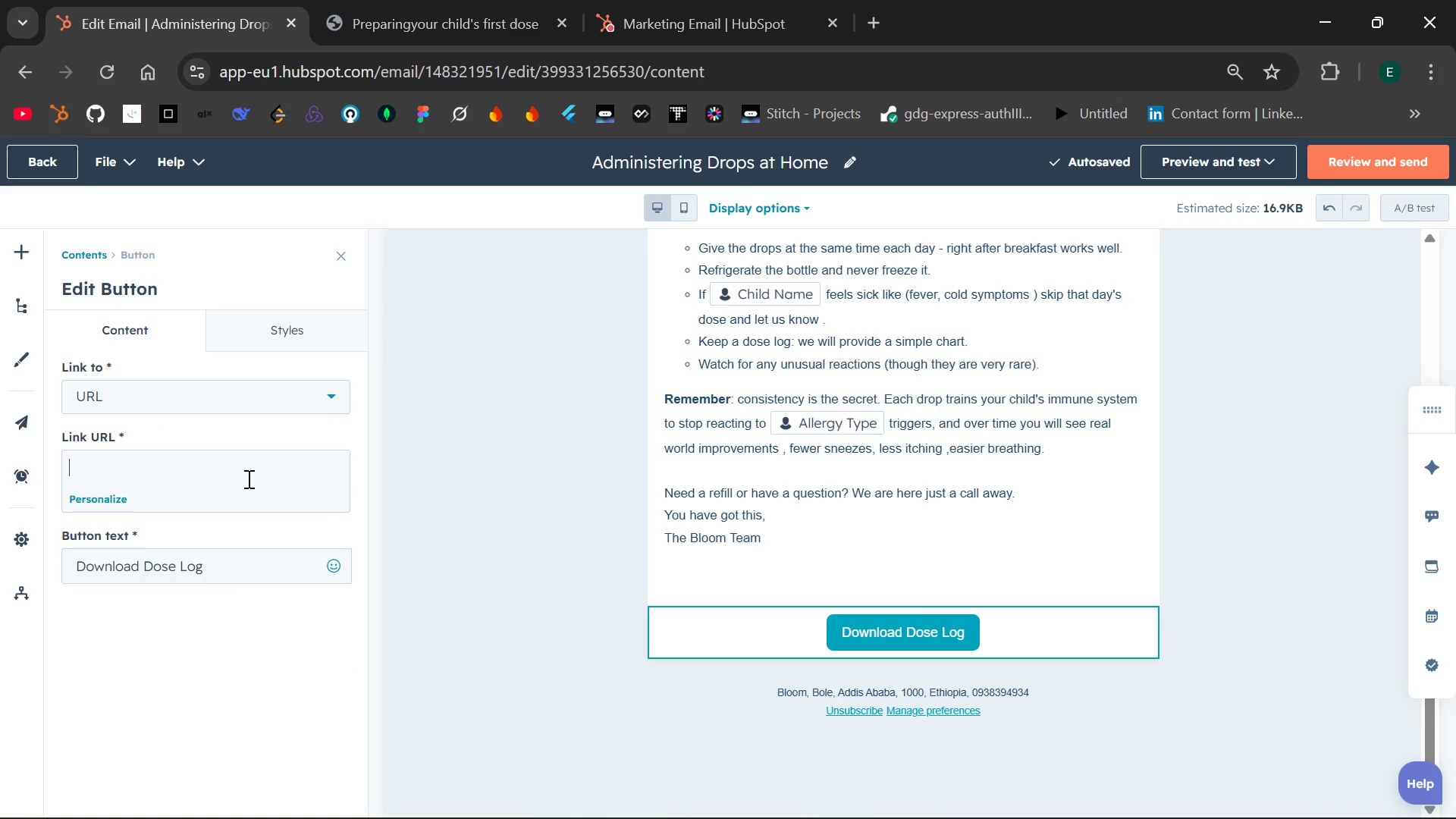 
wait(7.55)
 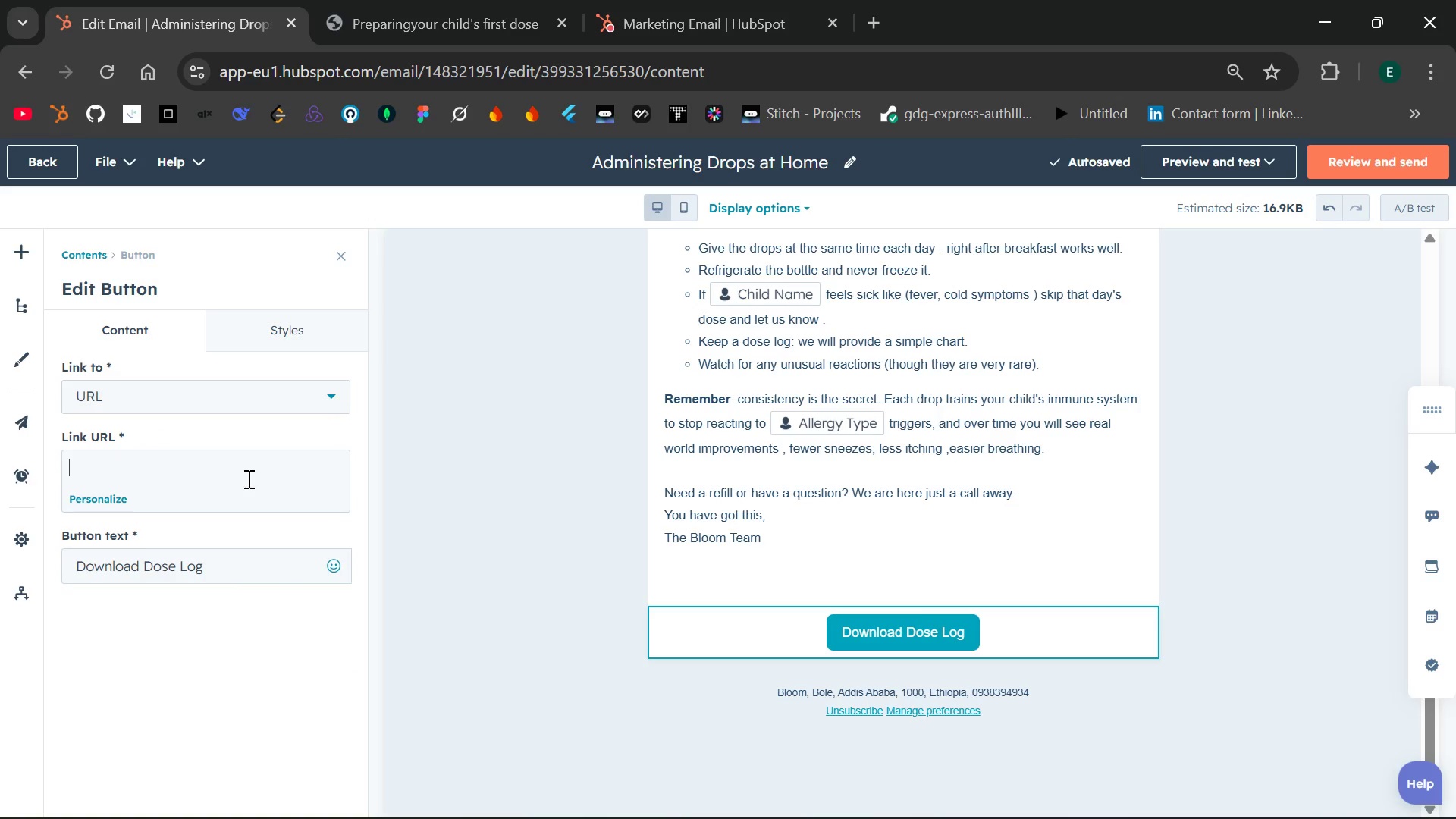 
type(https:)
 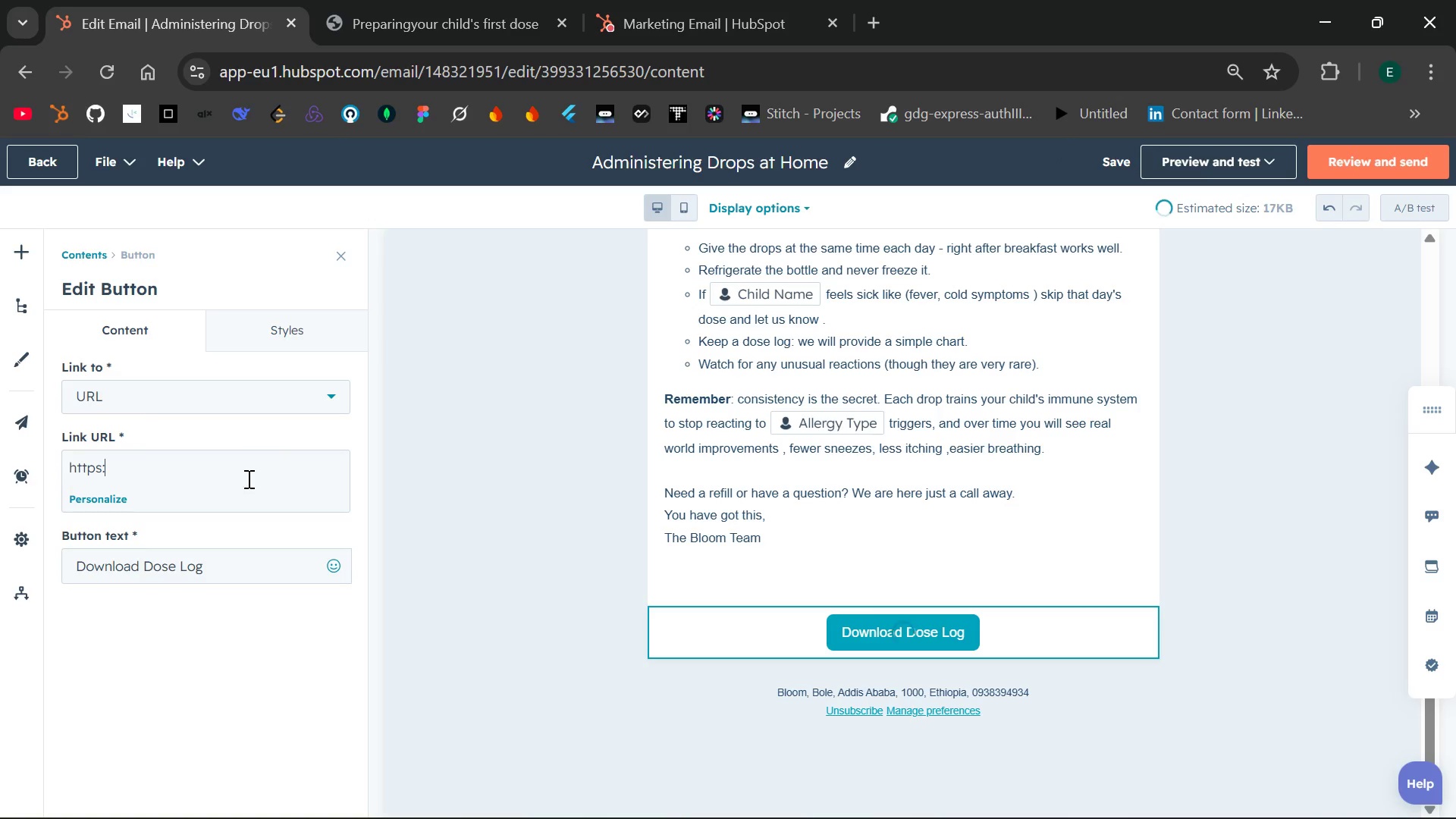 
key(Slash)
 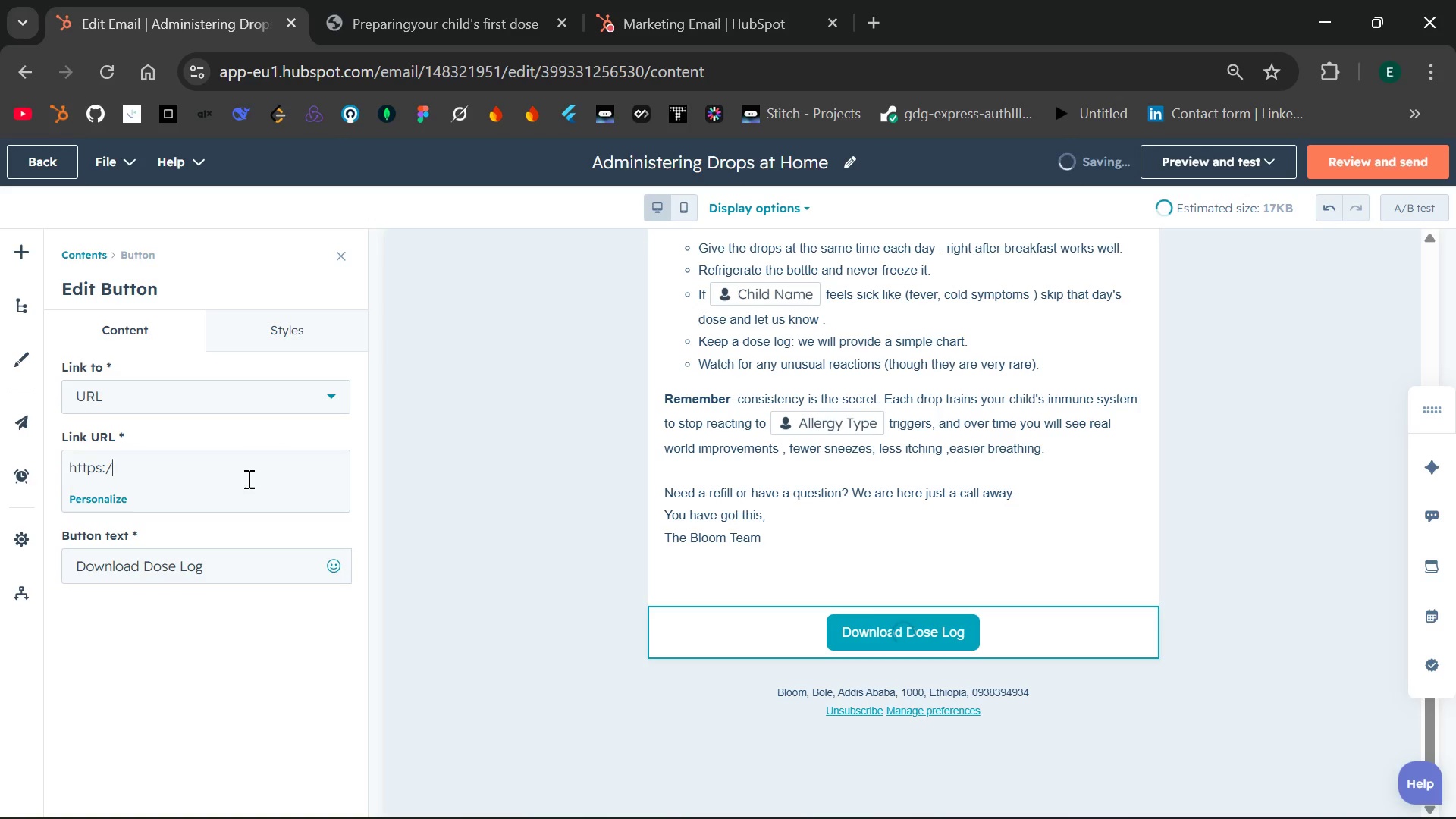 
key(Slash)
 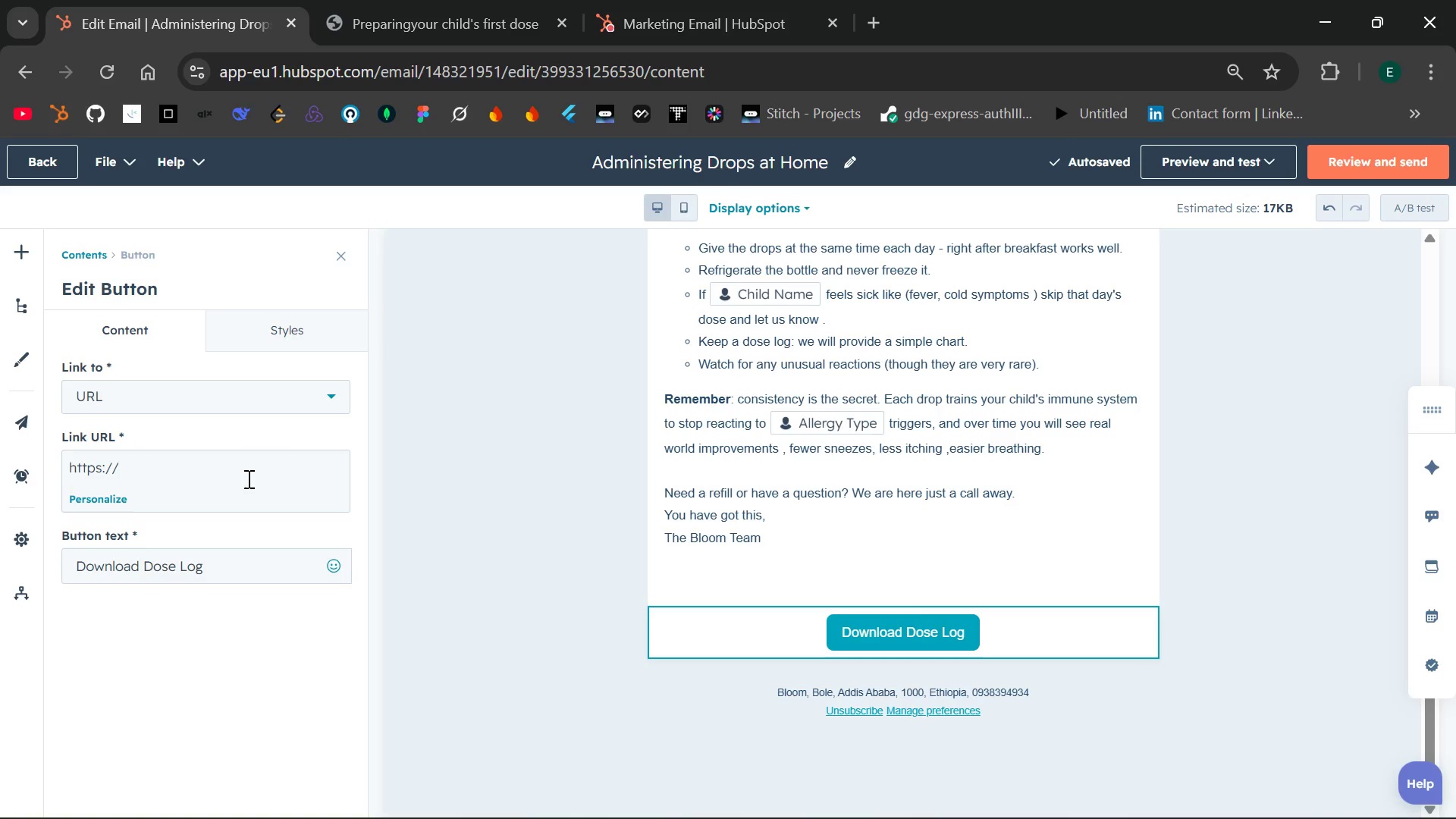 
wait(9.81)
 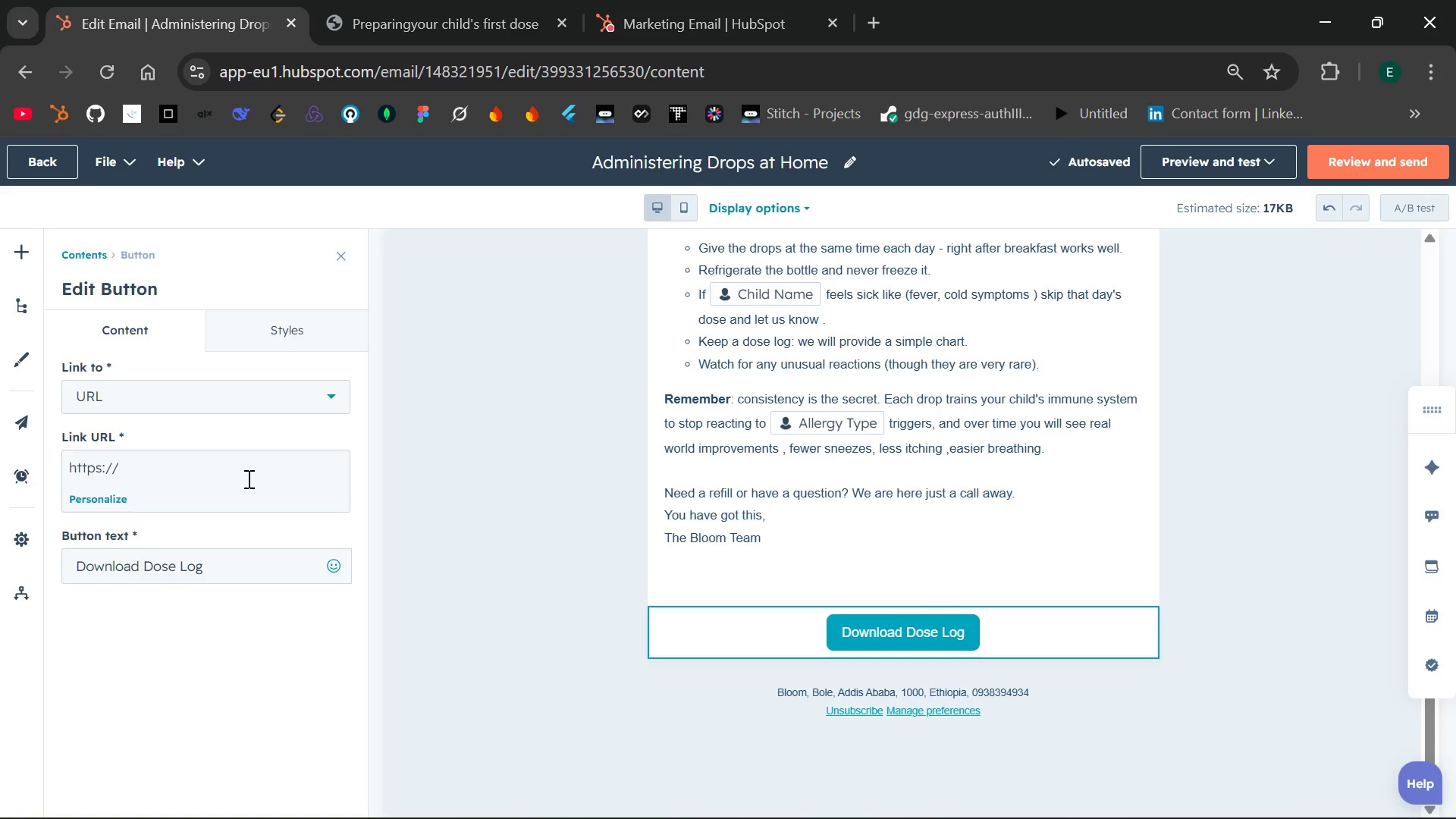 
type(www.)
 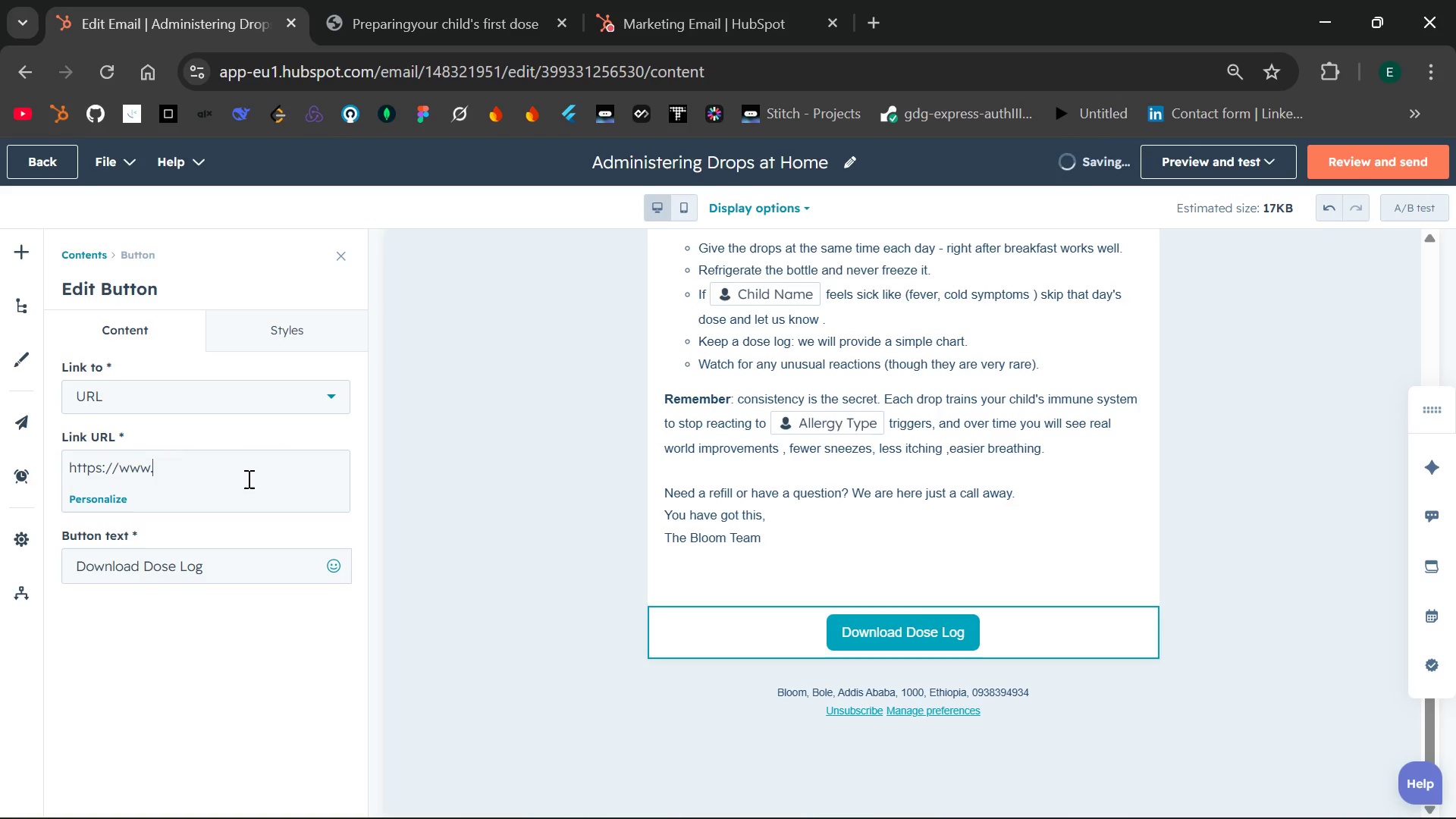 
type(h)
key(Backspace)
type(bloompr)
key(Backspace)
type(e)
 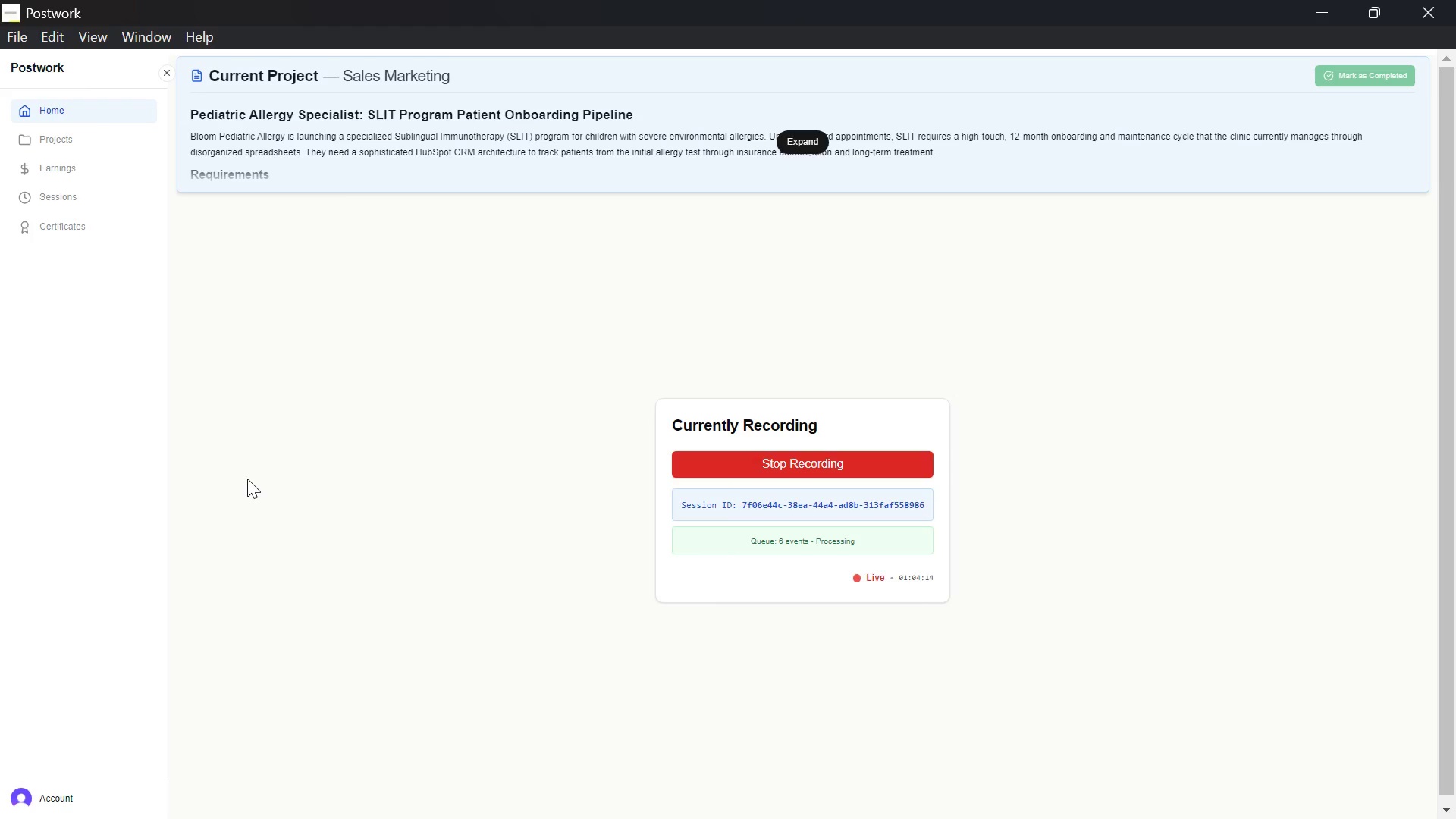 
wait(8.69)
 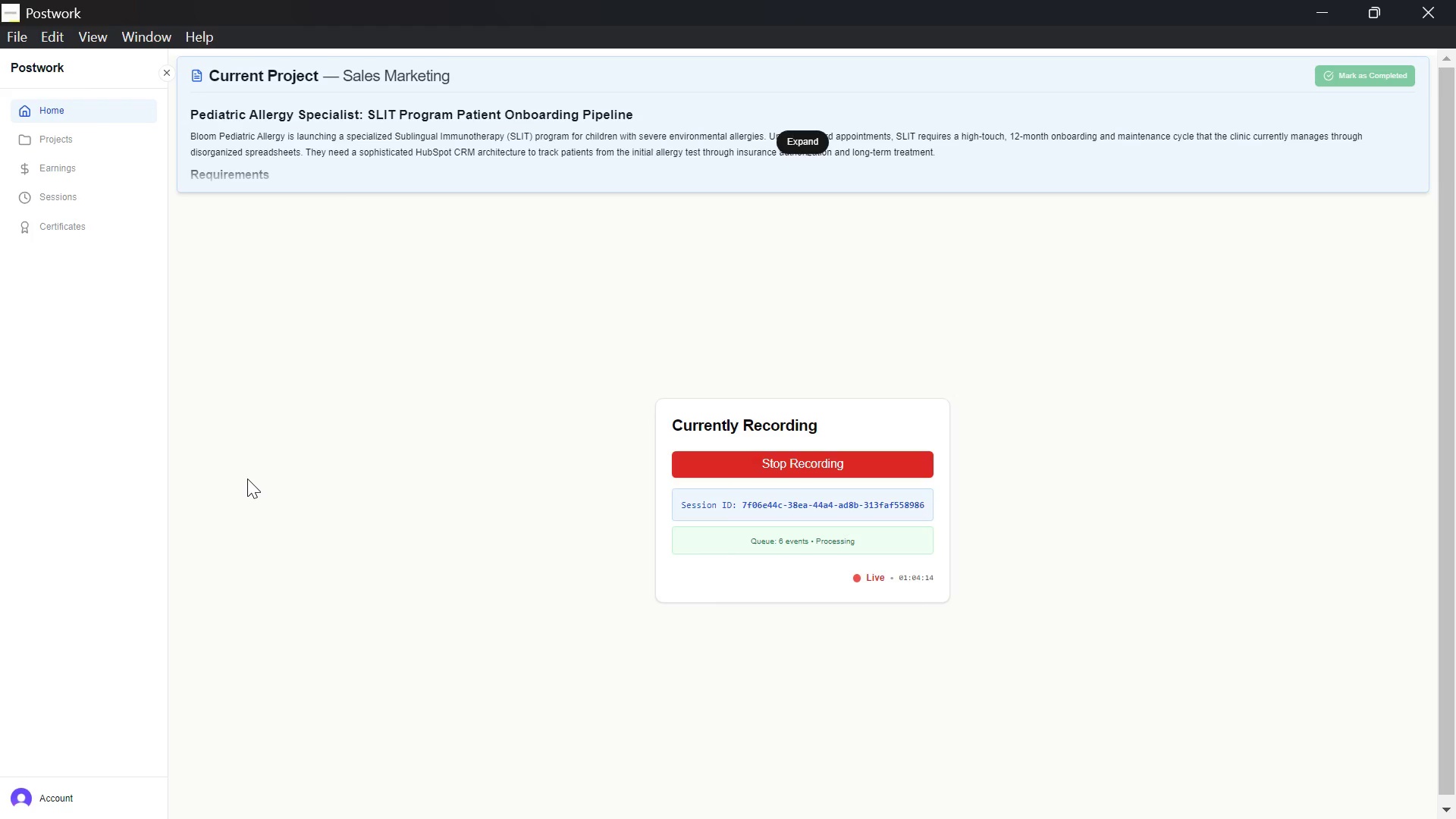 
type(diatric.com/)
 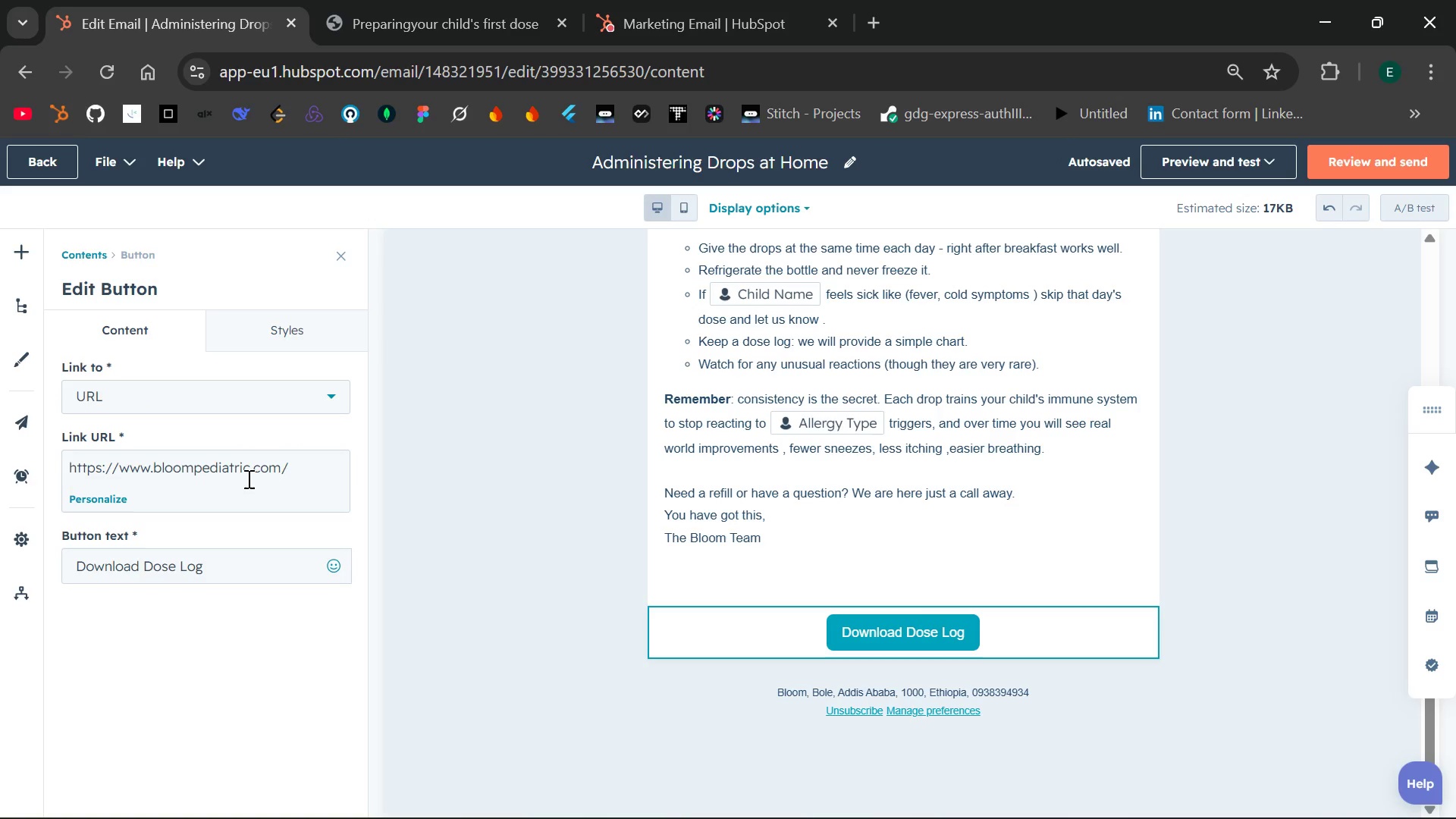 
wait(17.59)
 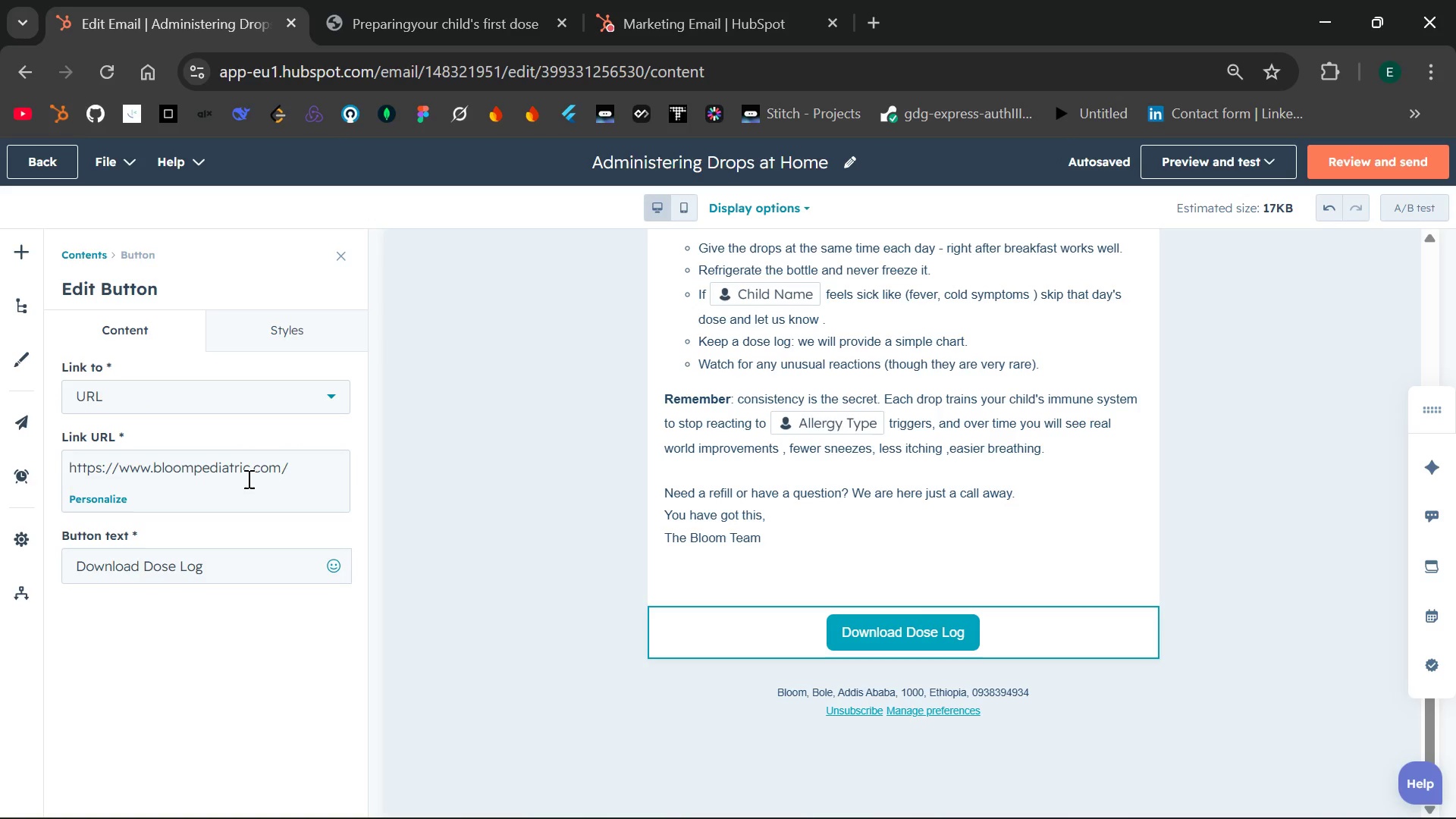 
type(D)
key(Backspace)
type(doselog)
 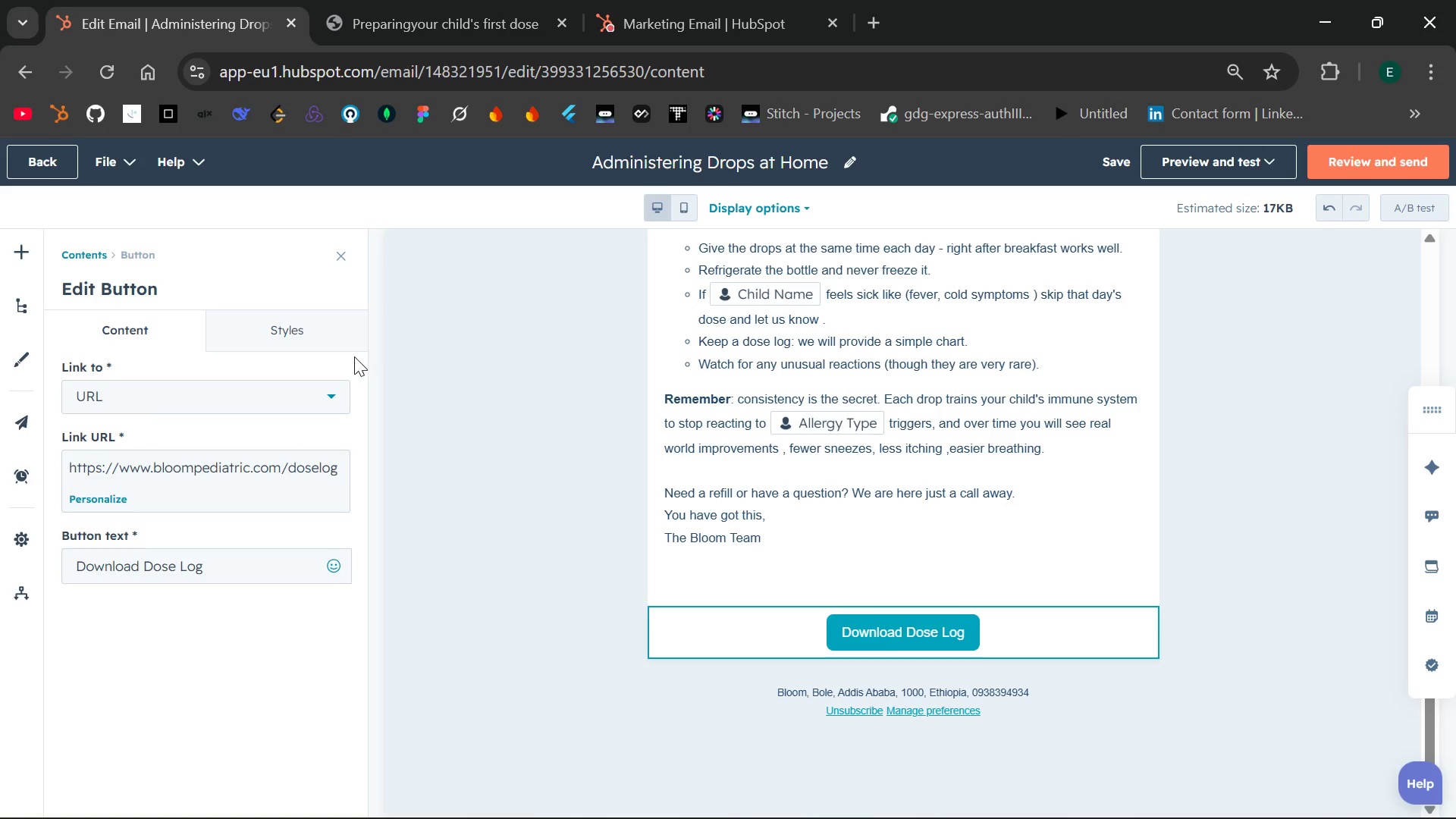 
left_click([334, 345])
 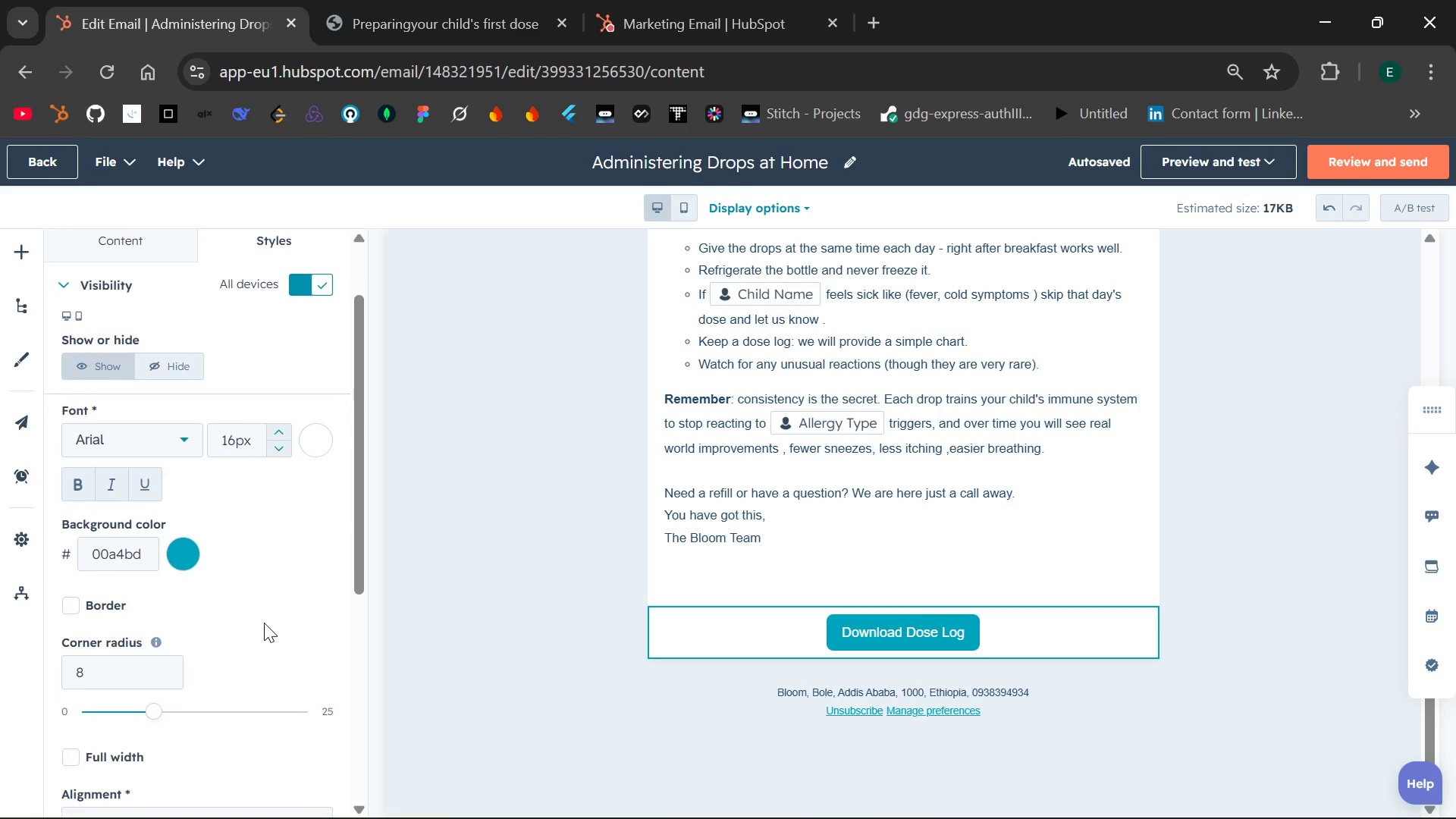 
wait(26.05)
 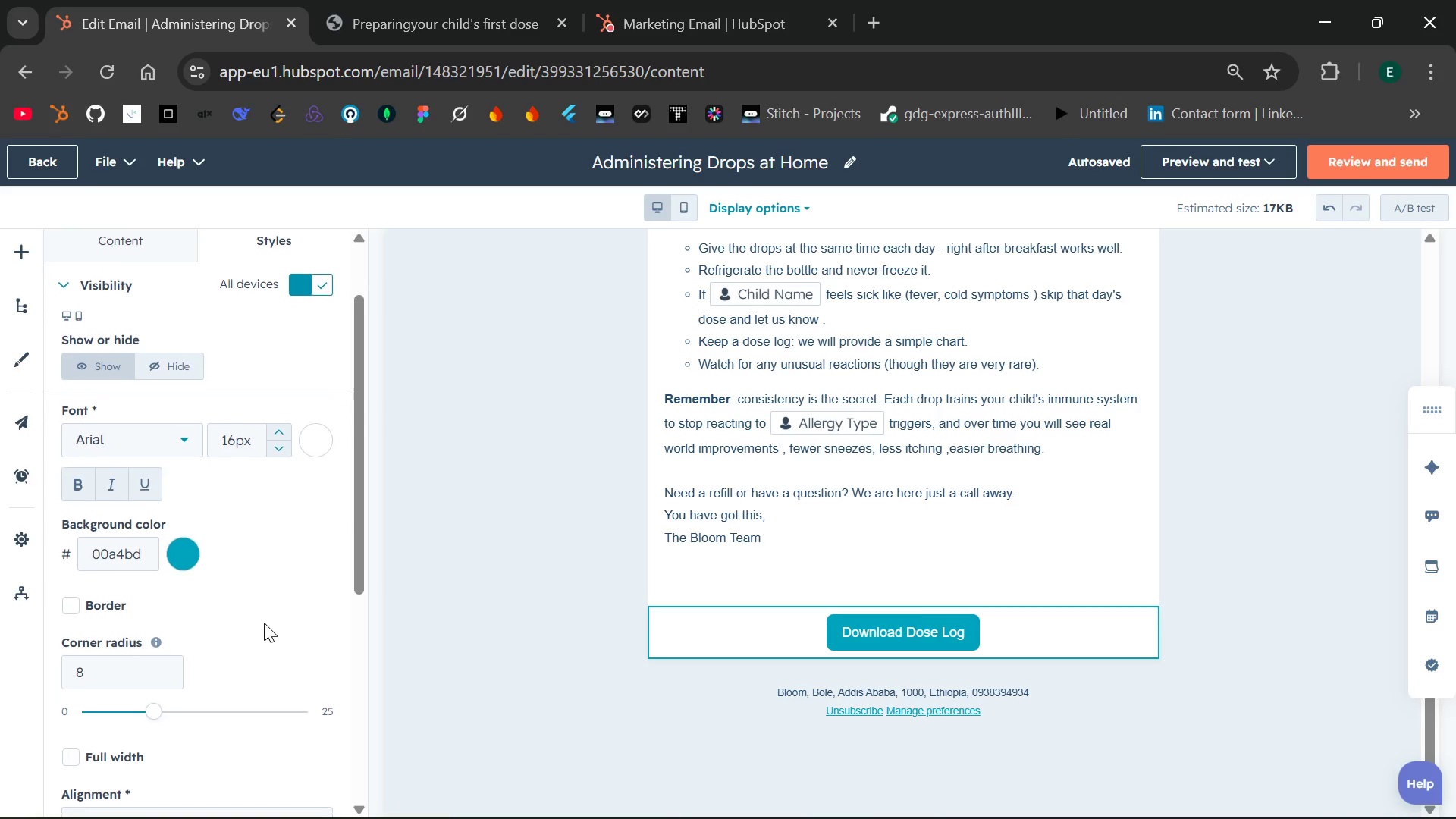 
left_click([180, 532])
 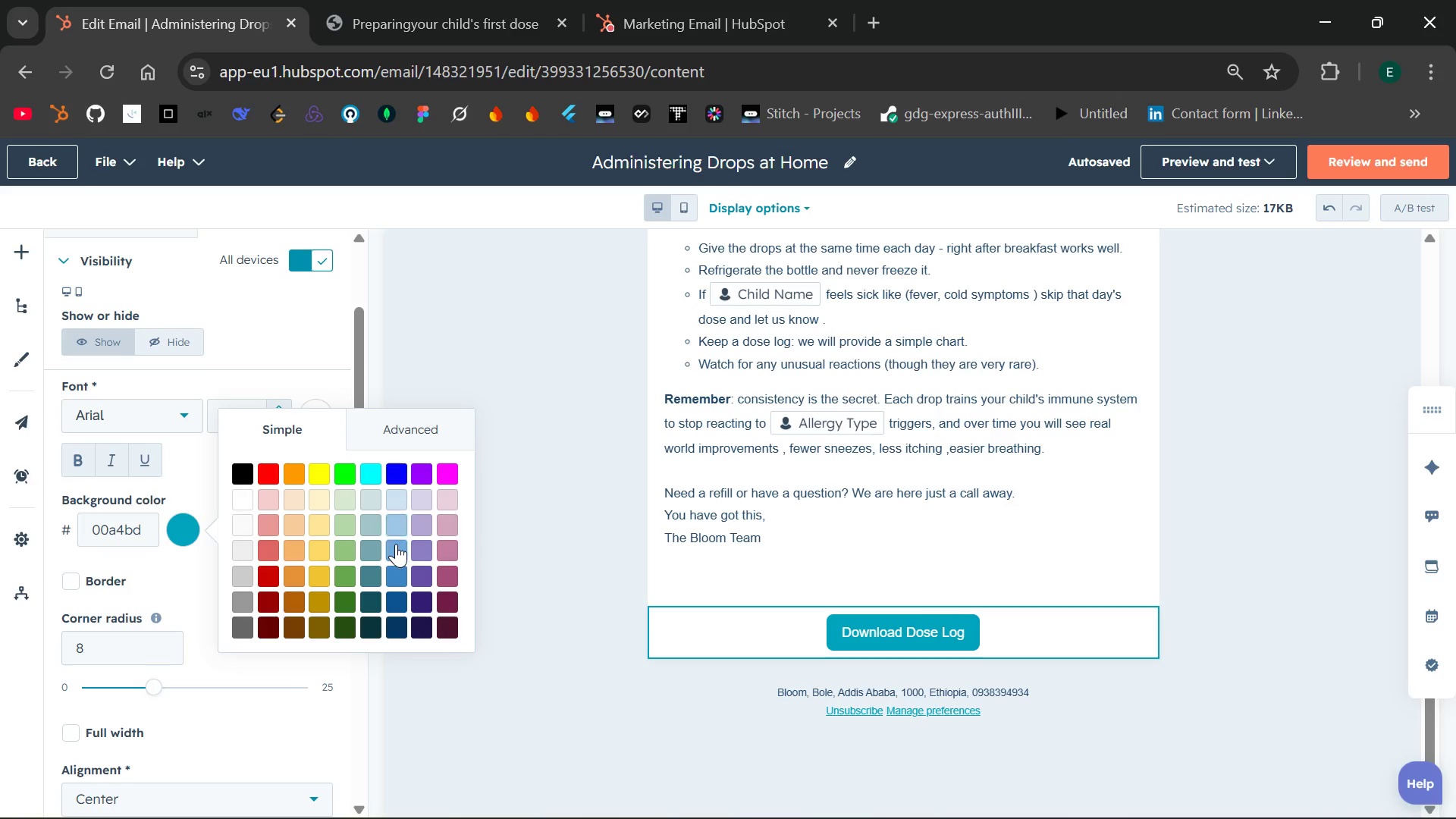 
left_click([397, 568])
 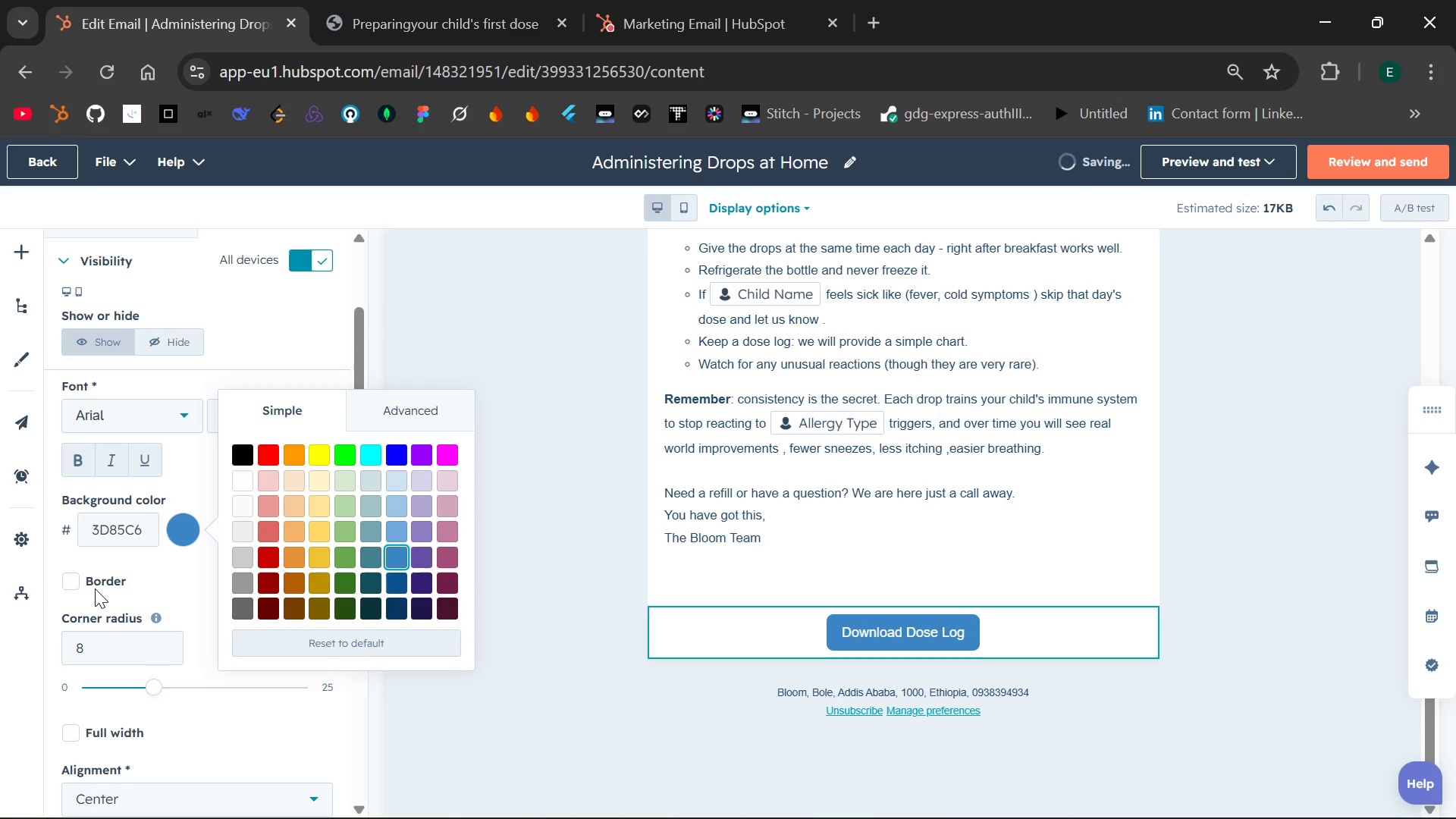 
left_click([74, 585])
 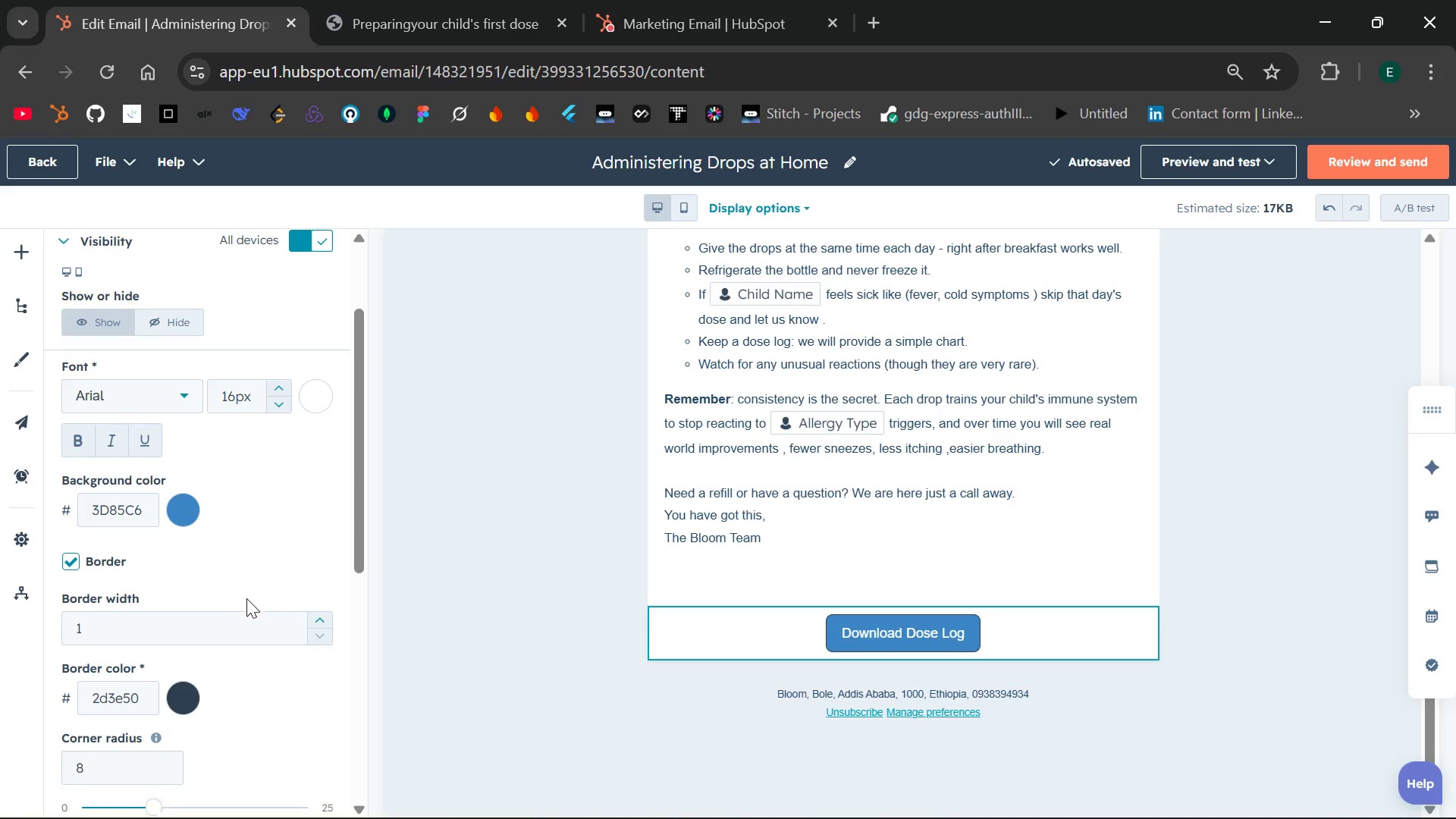 
wait(6.08)
 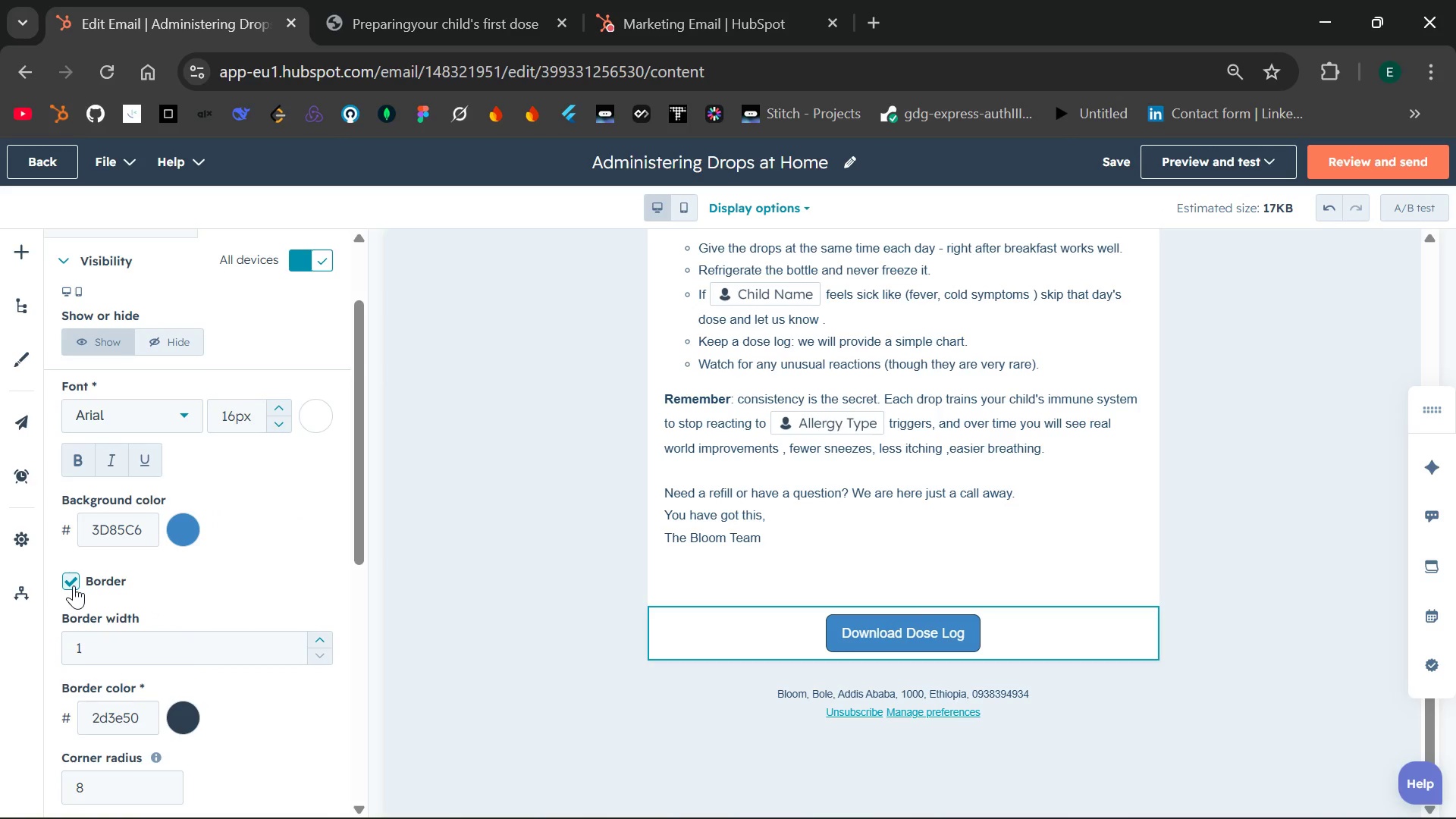 
left_click([176, 552])
 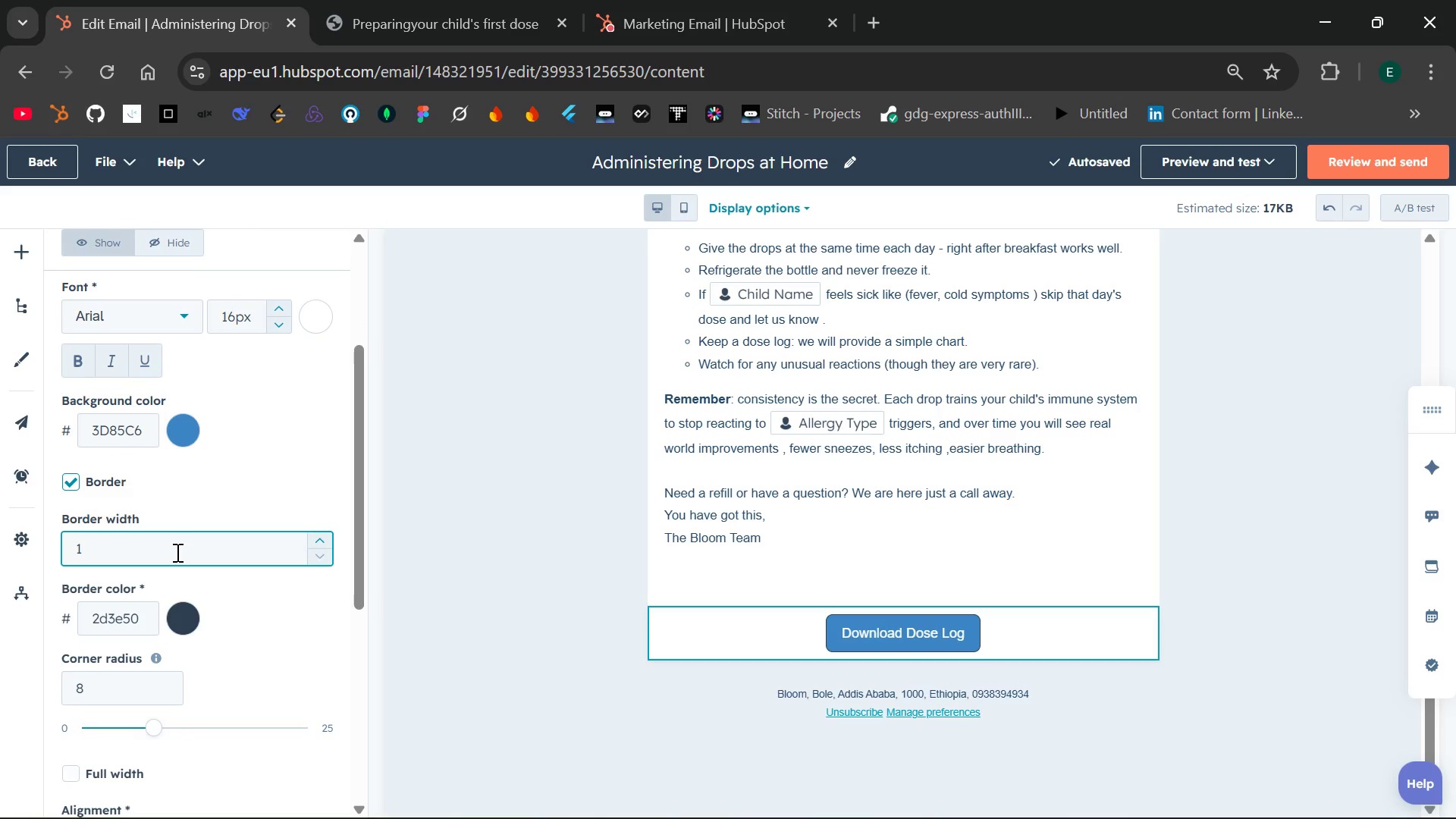 
key(Backspace)
 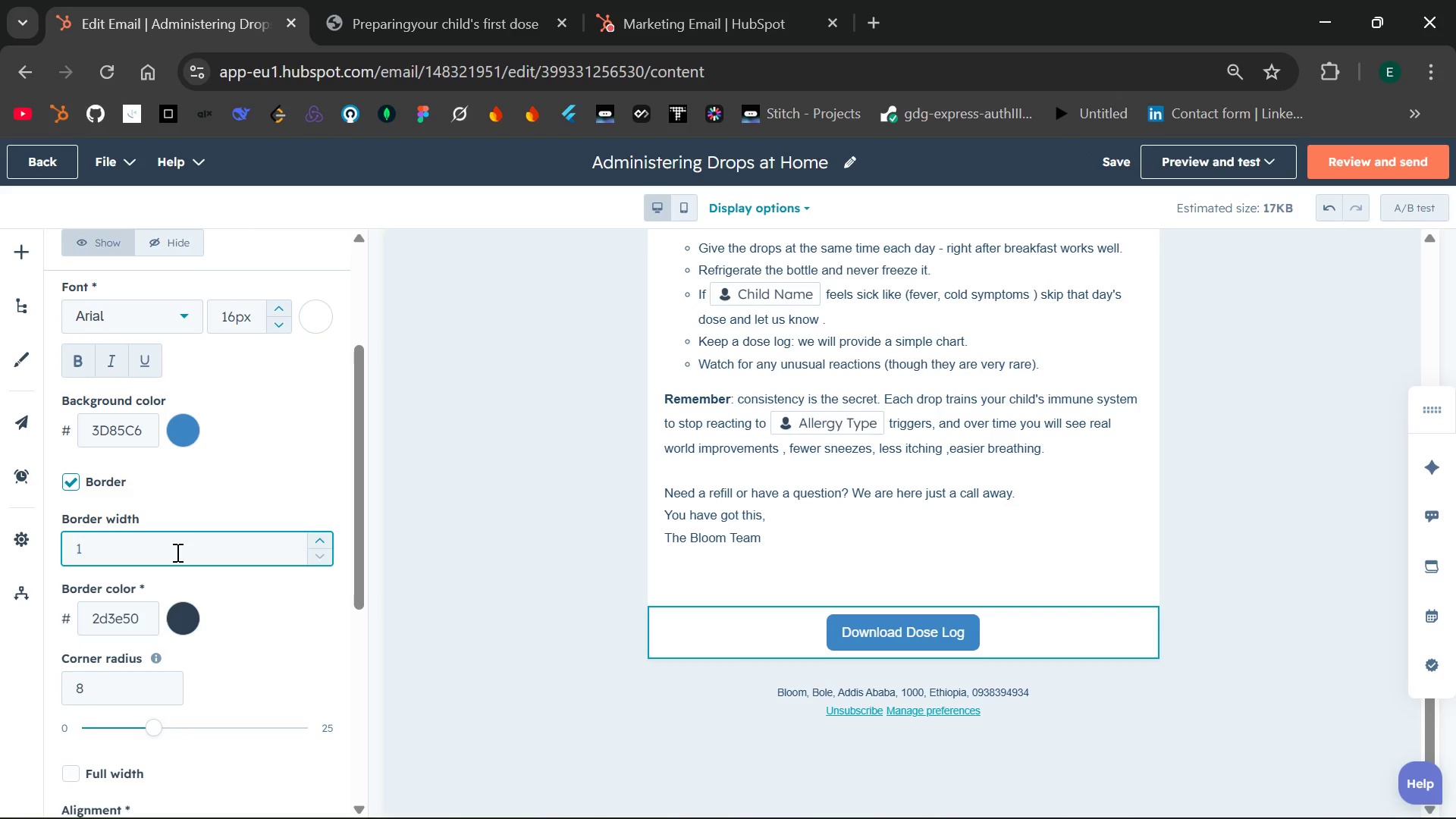 
key(2)
 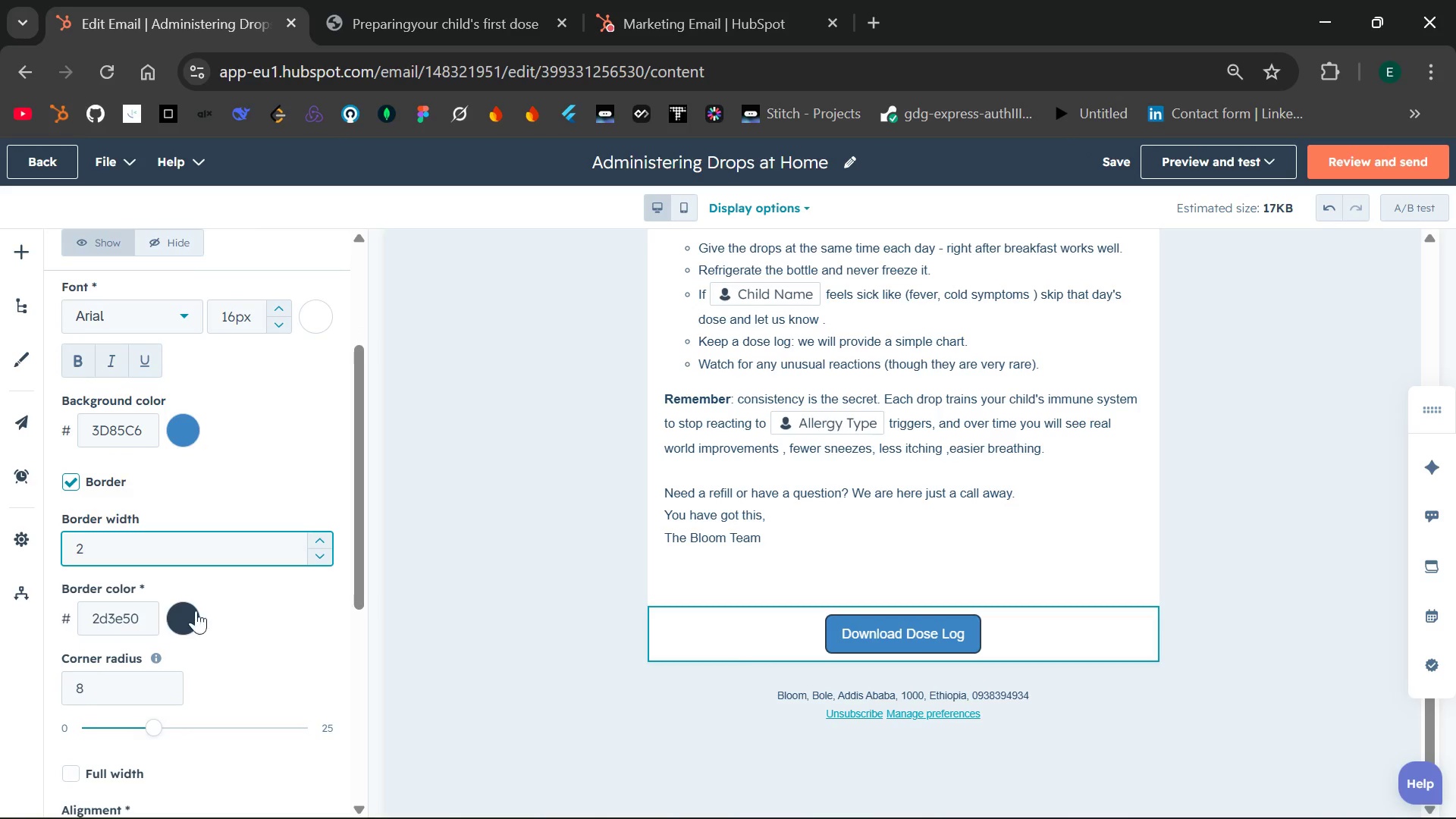 
left_click([179, 615])
 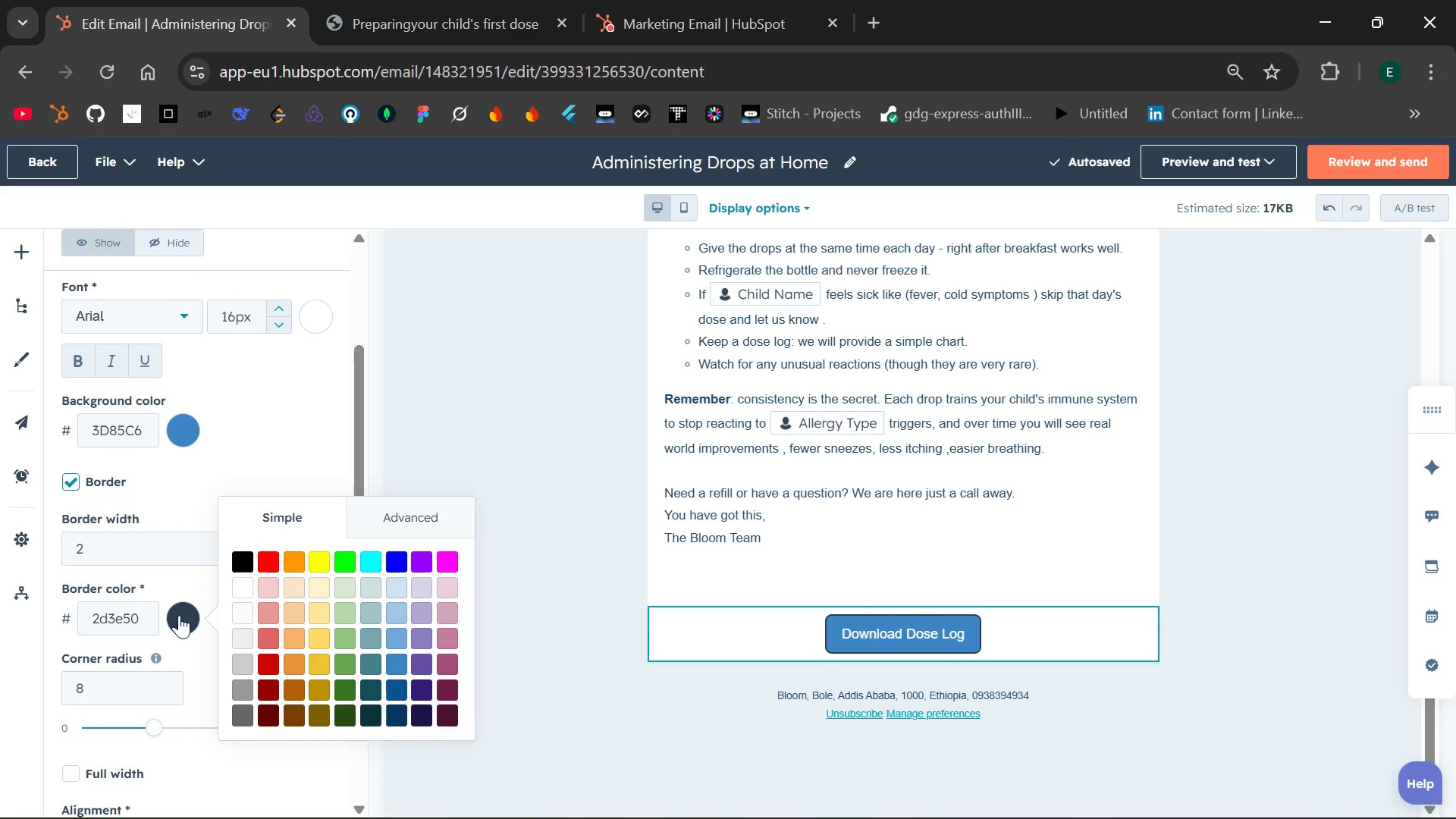 
wait(9.59)
 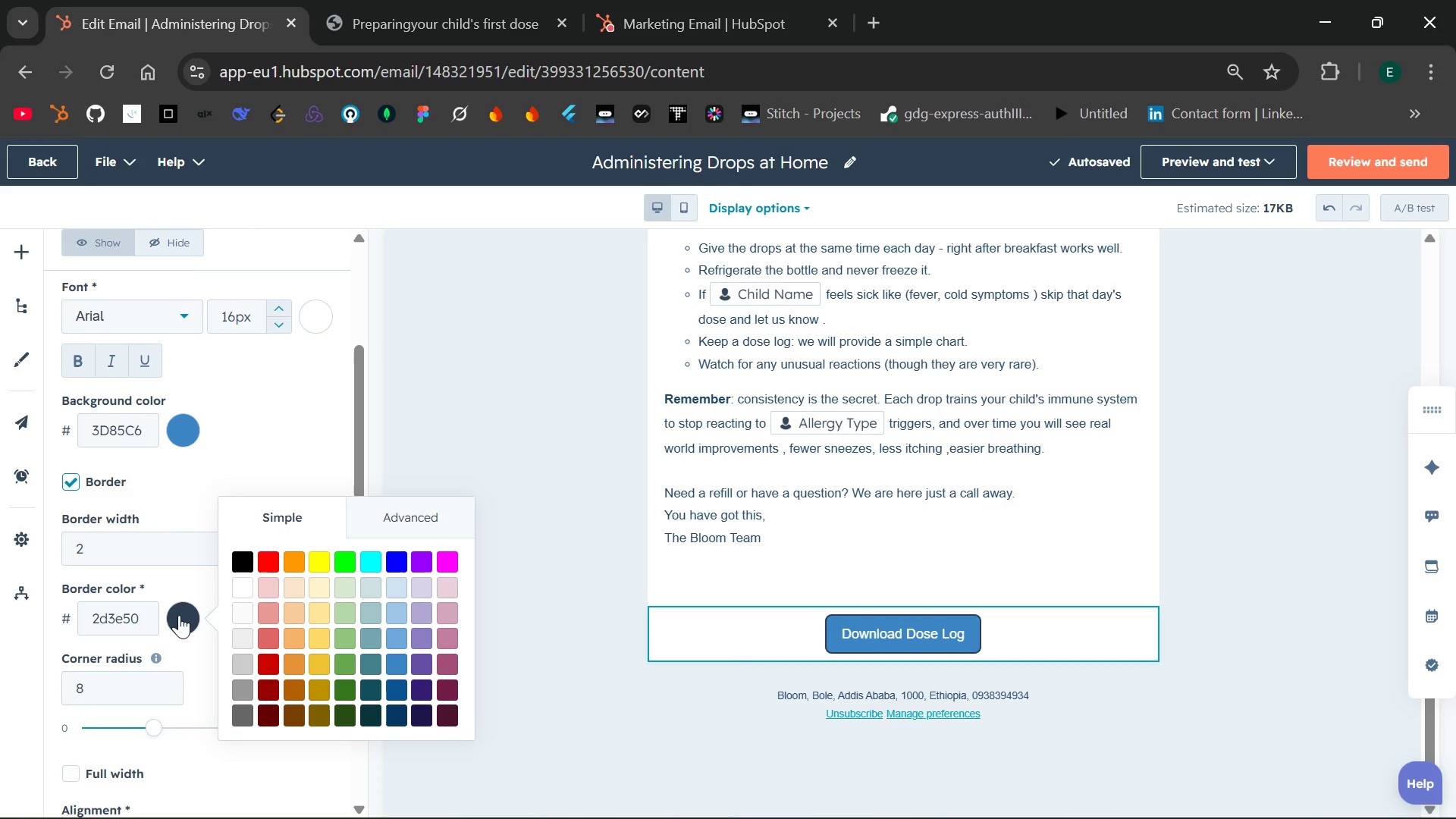 
left_click([396, 607])
 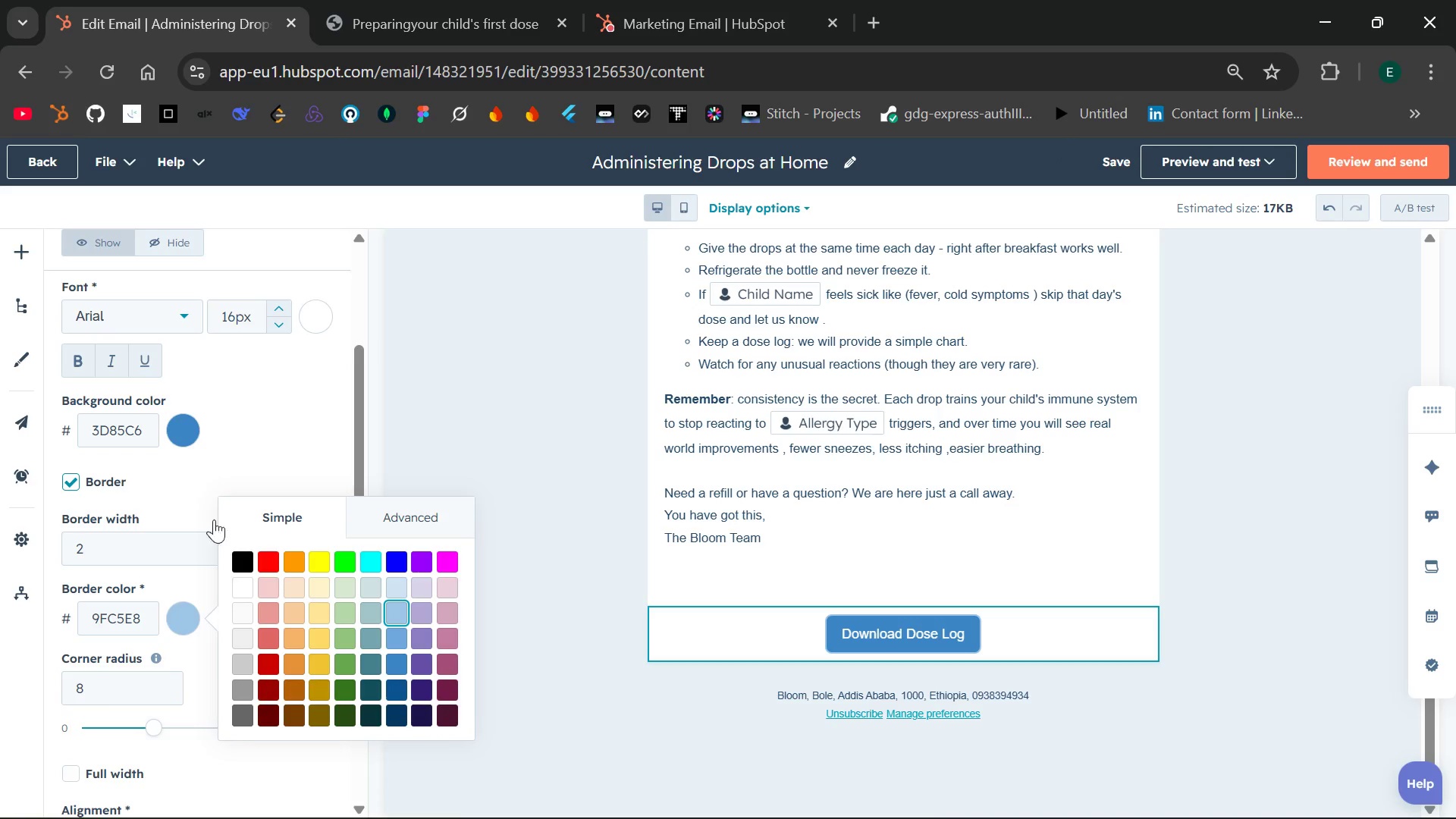 
left_click([184, 582])
 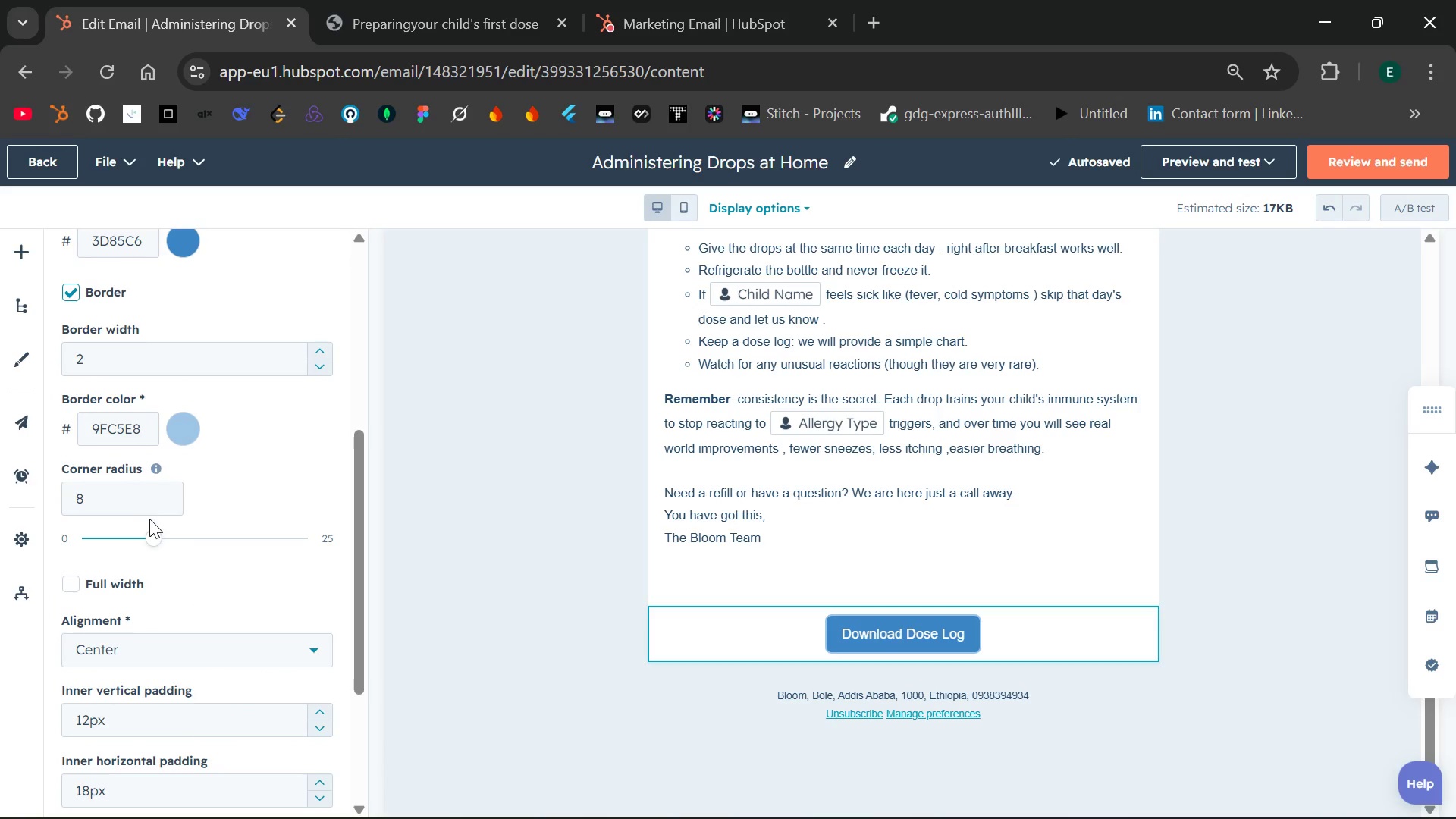 
left_click_drag(start_coordinate=[152, 530], to_coordinate=[342, 535])
 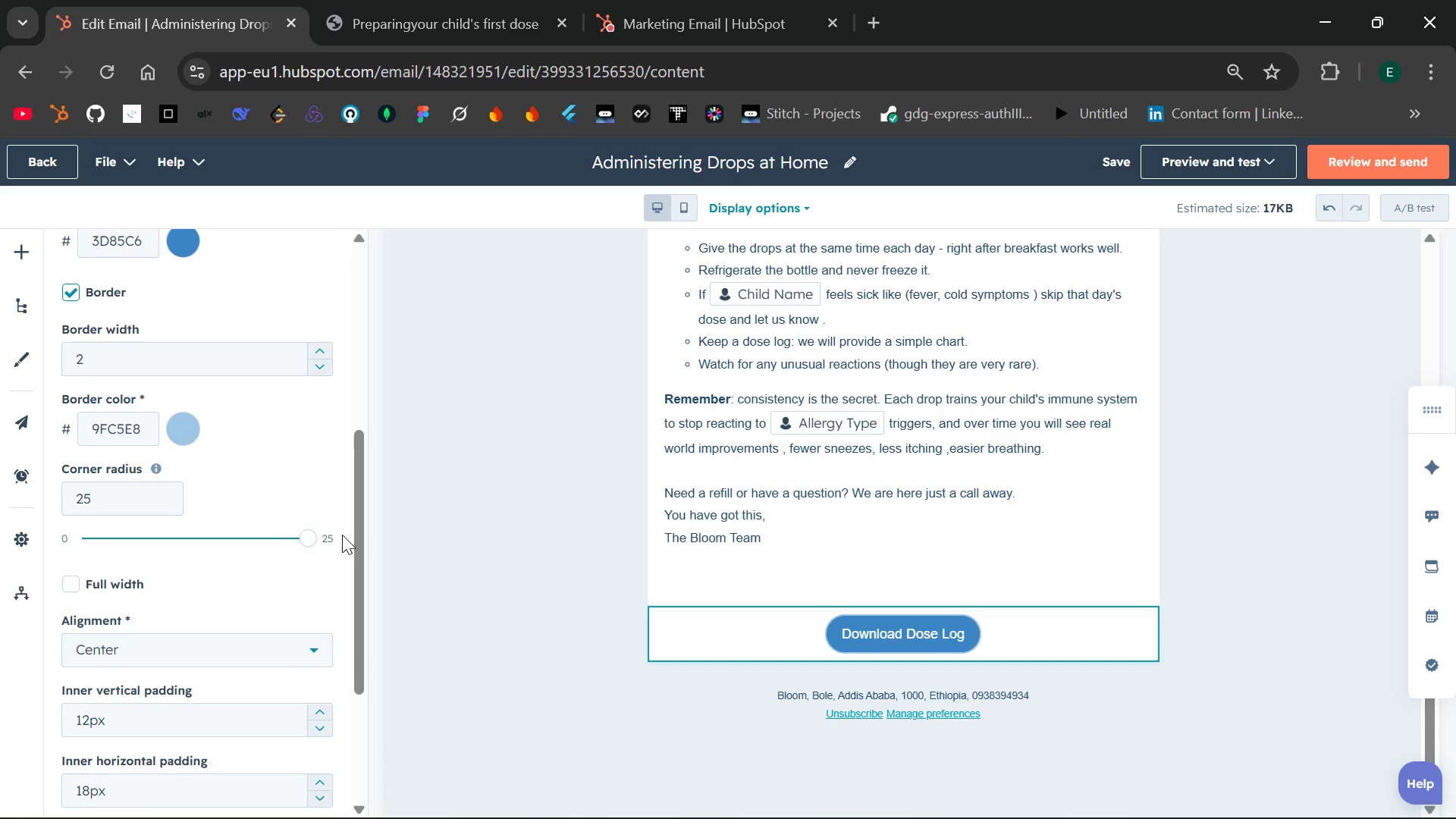 
mouse_move([301, 577])
 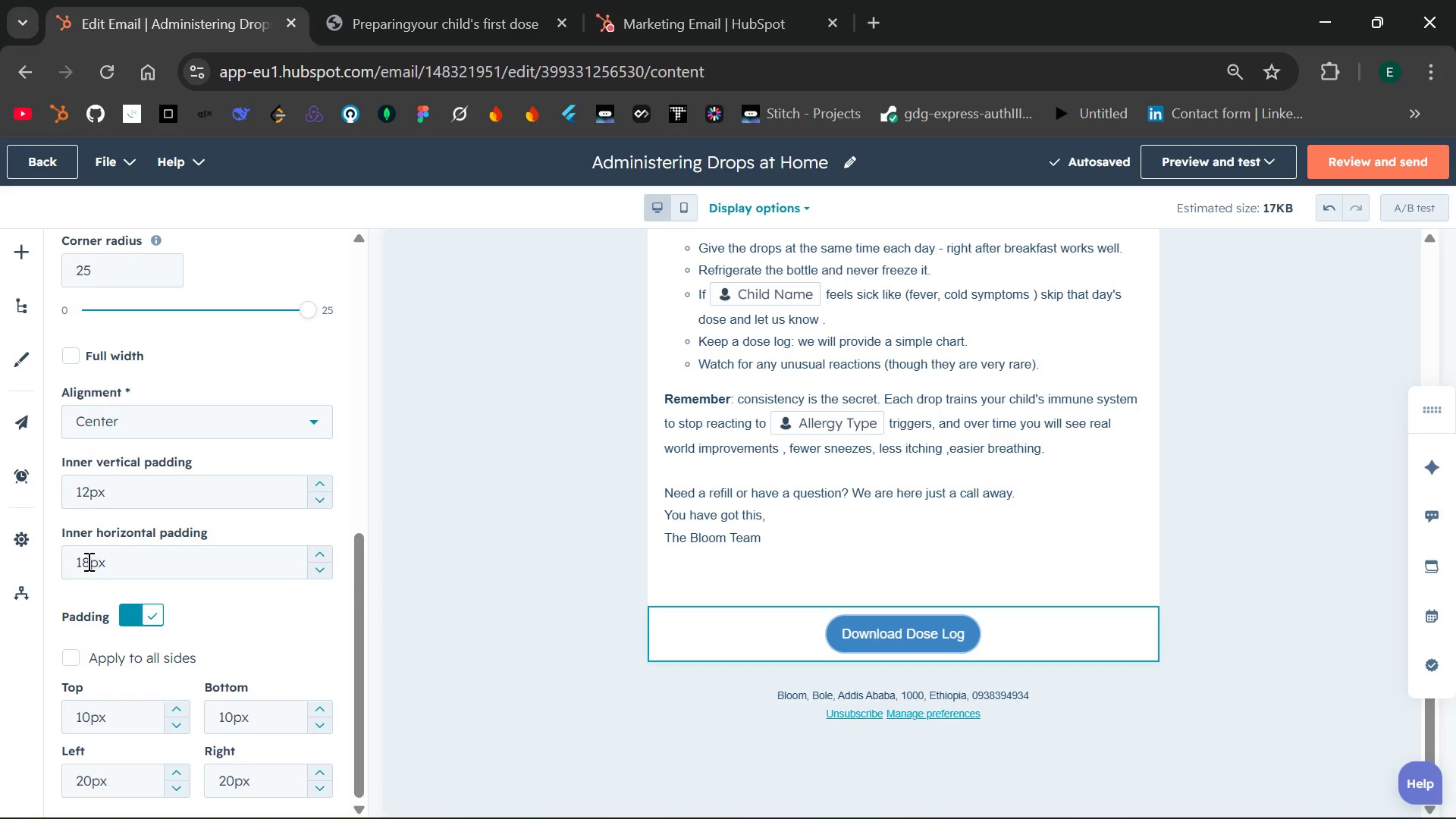 
left_click([87, 561])
 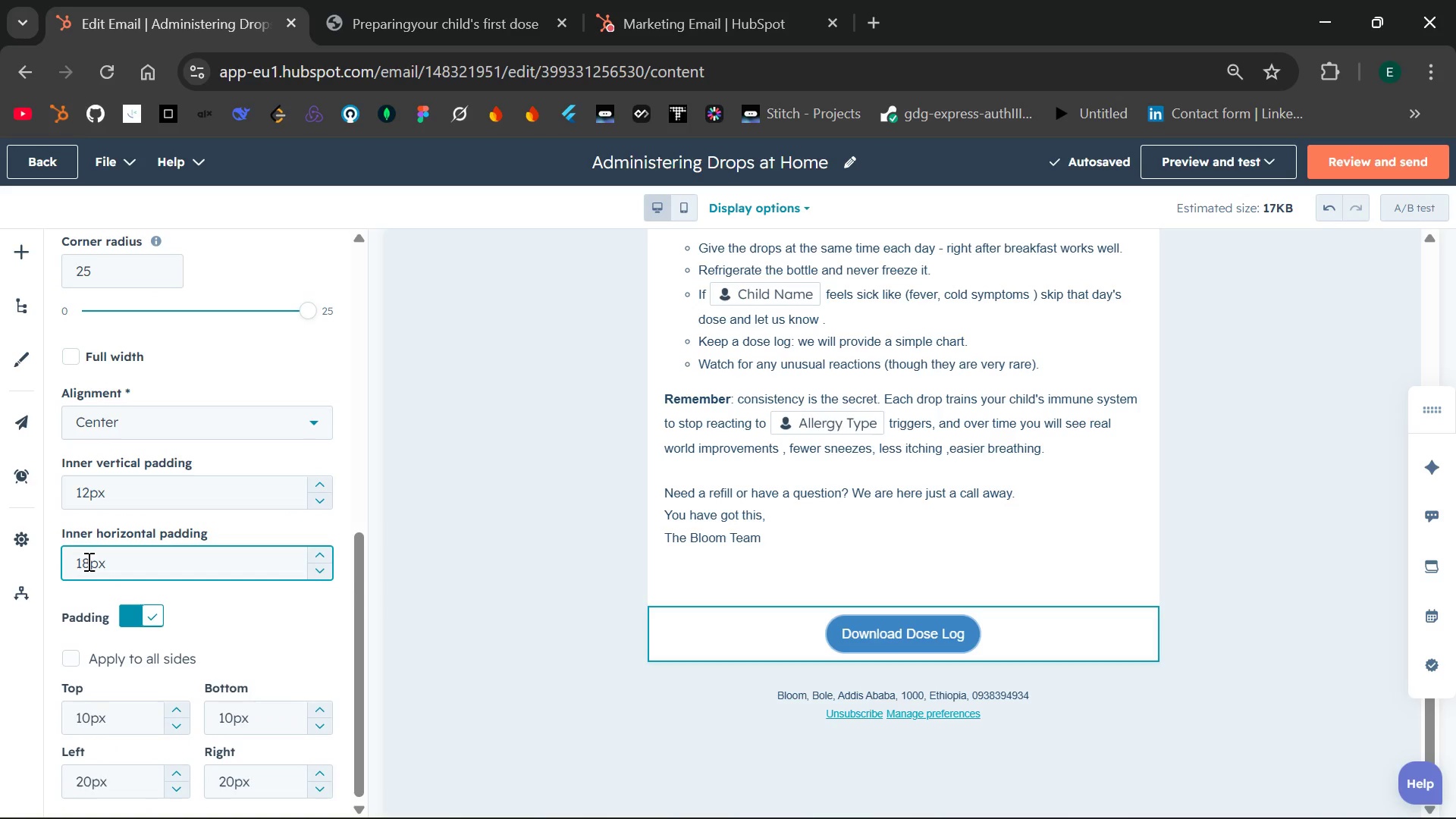 
key(Backspace)
key(Backspace)
type(50)
 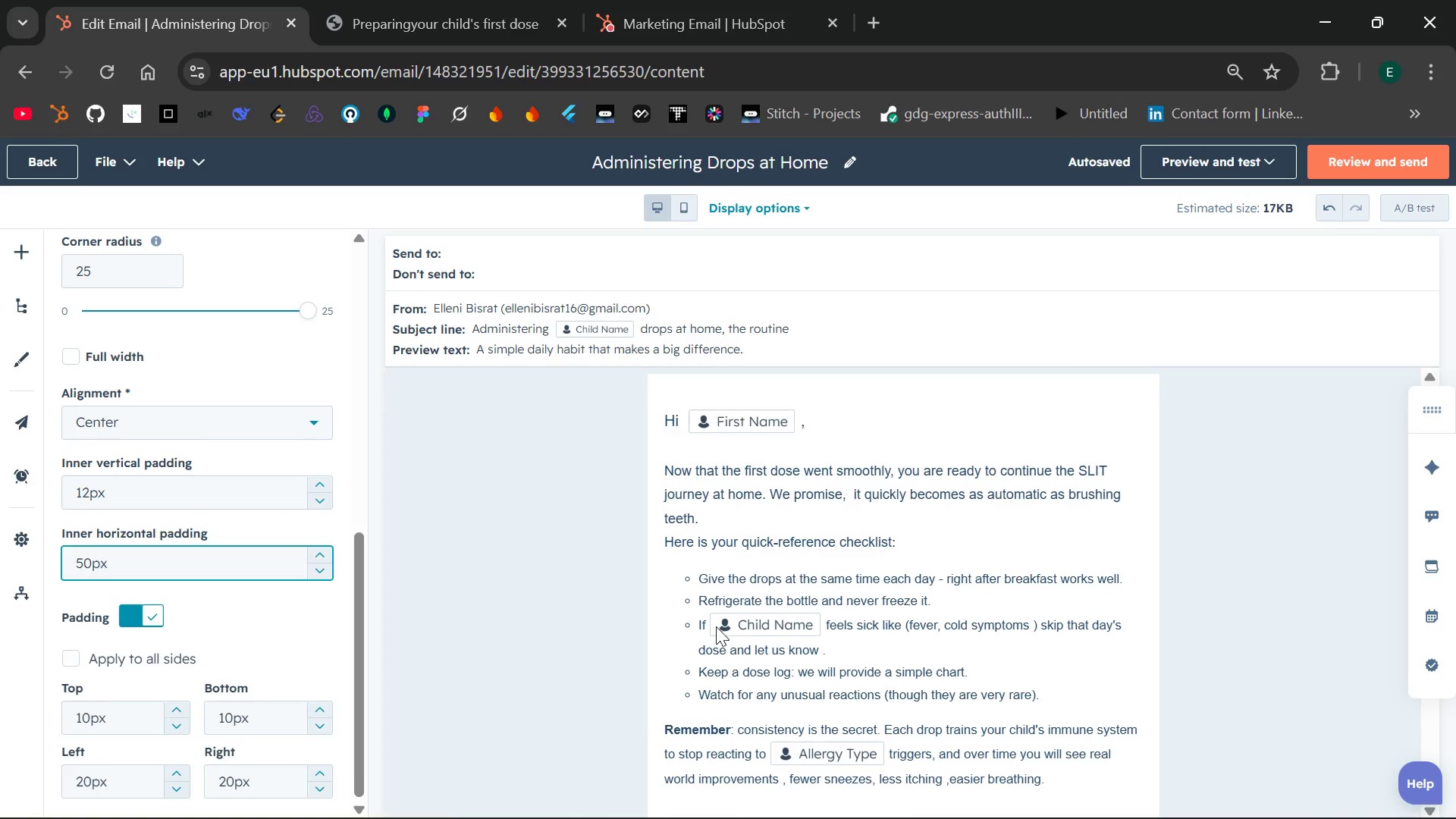 
wait(22.97)
 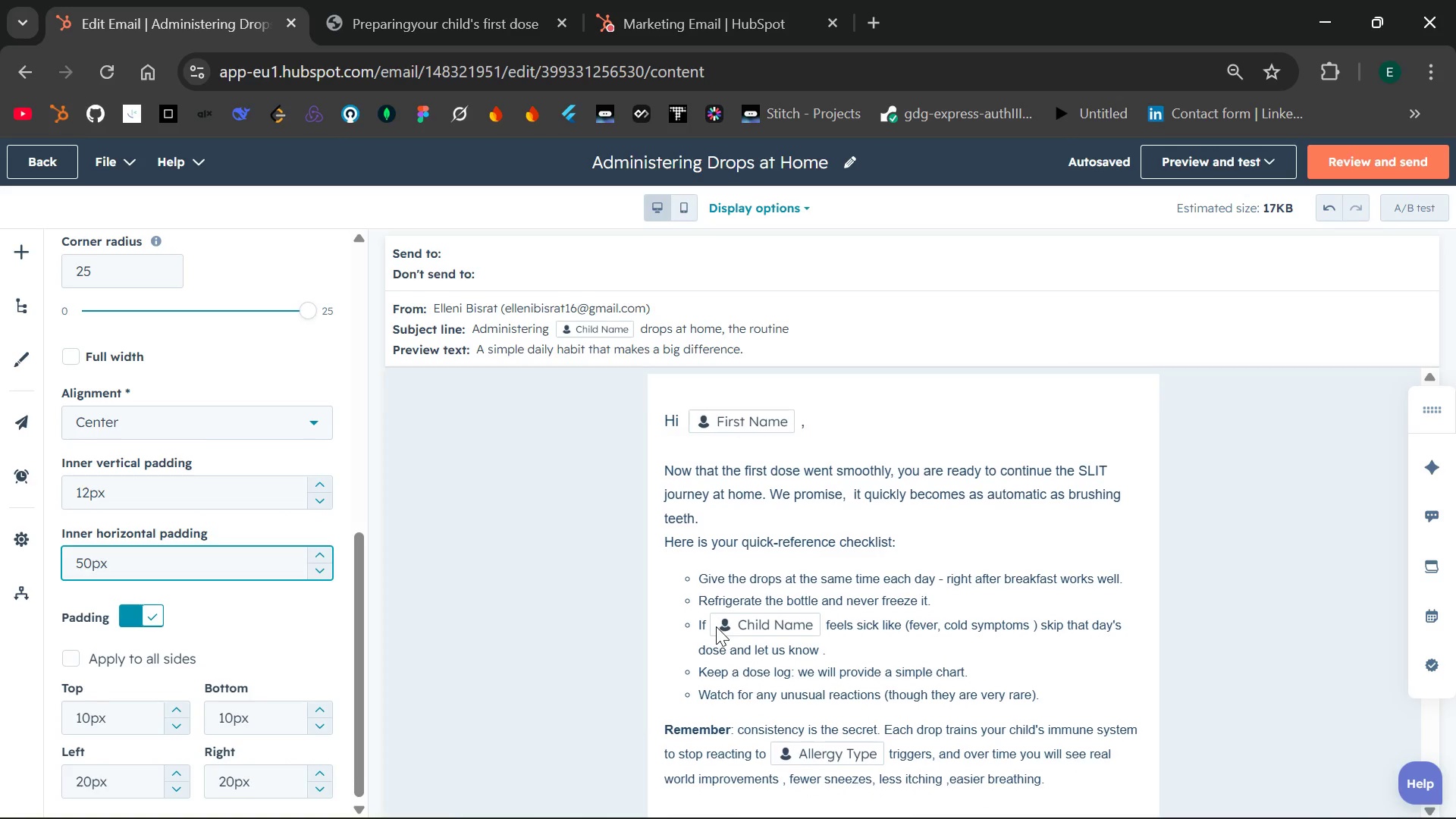 
left_click([14, 250])
 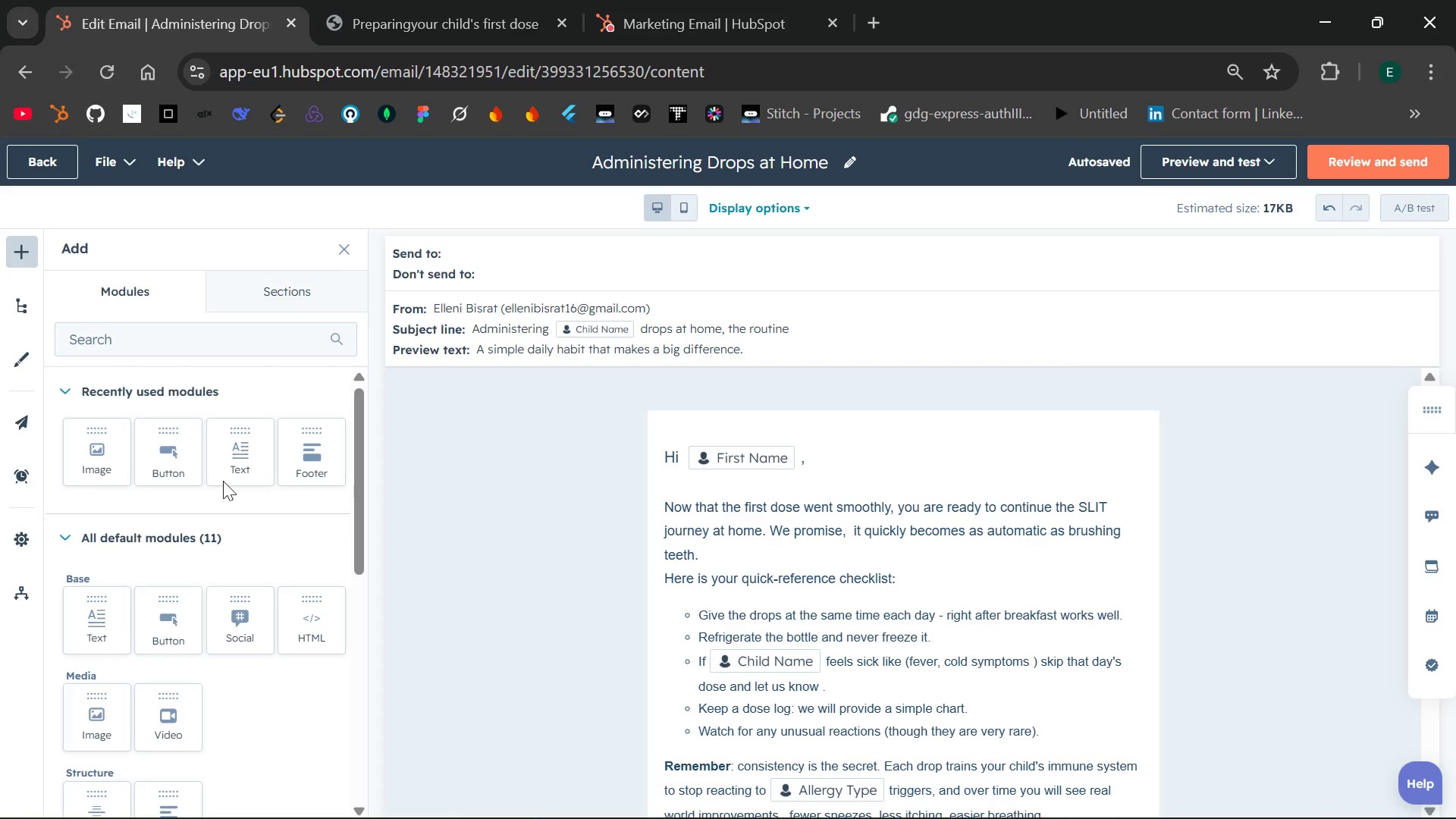 
wait(5.92)
 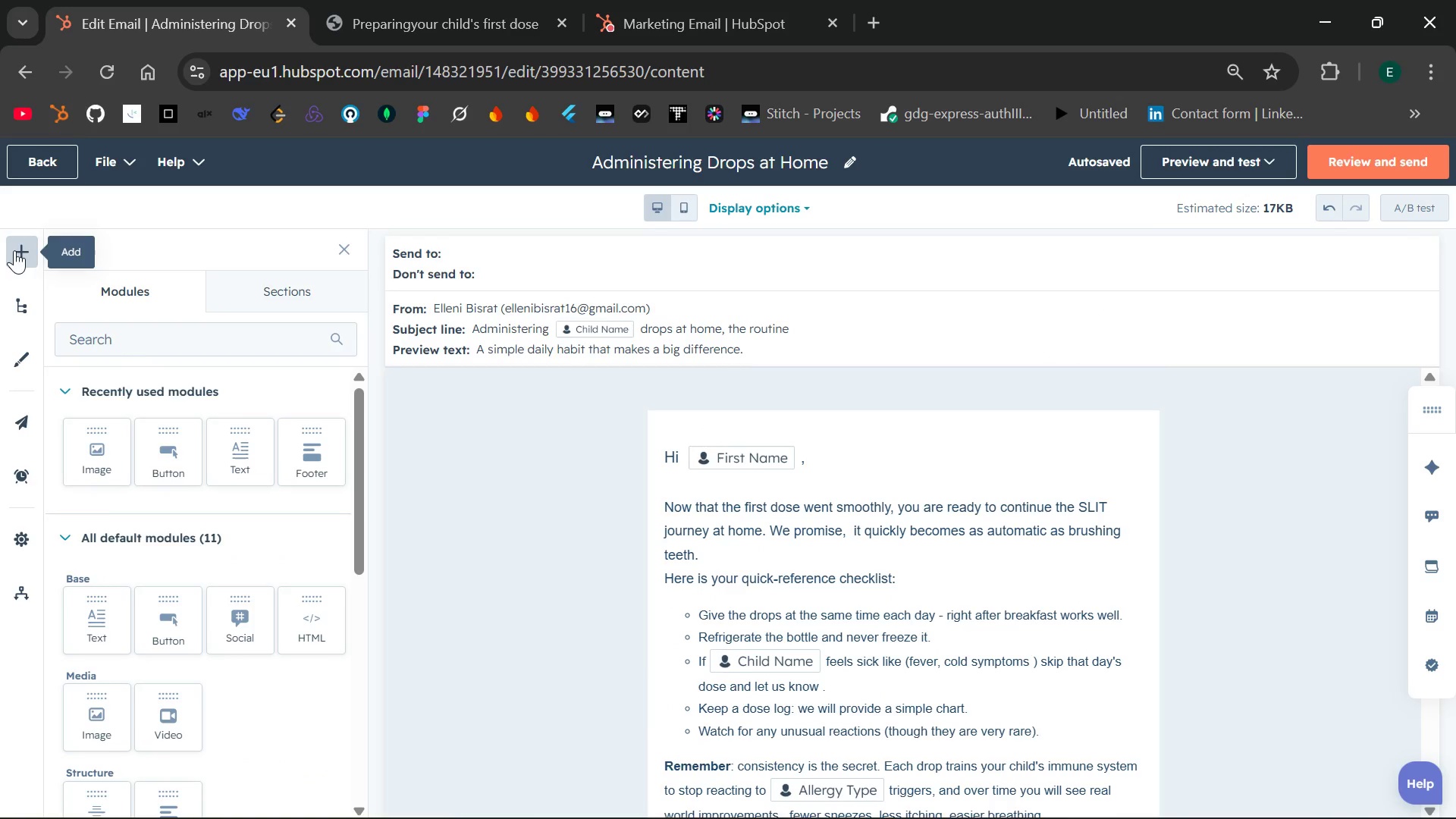 
left_click_drag(start_coordinate=[108, 455], to_coordinate=[813, 414])
 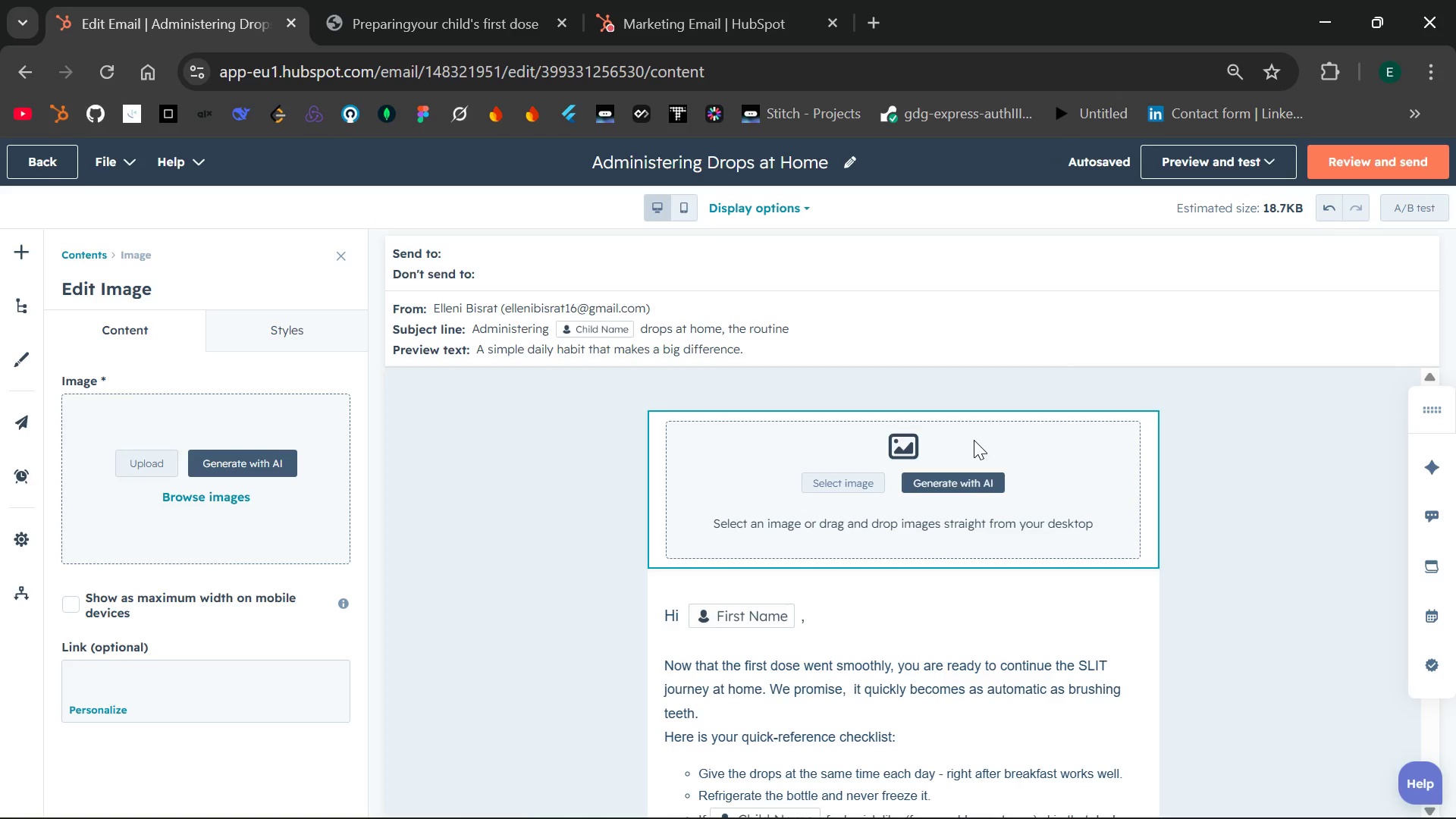 
wait(15.91)
 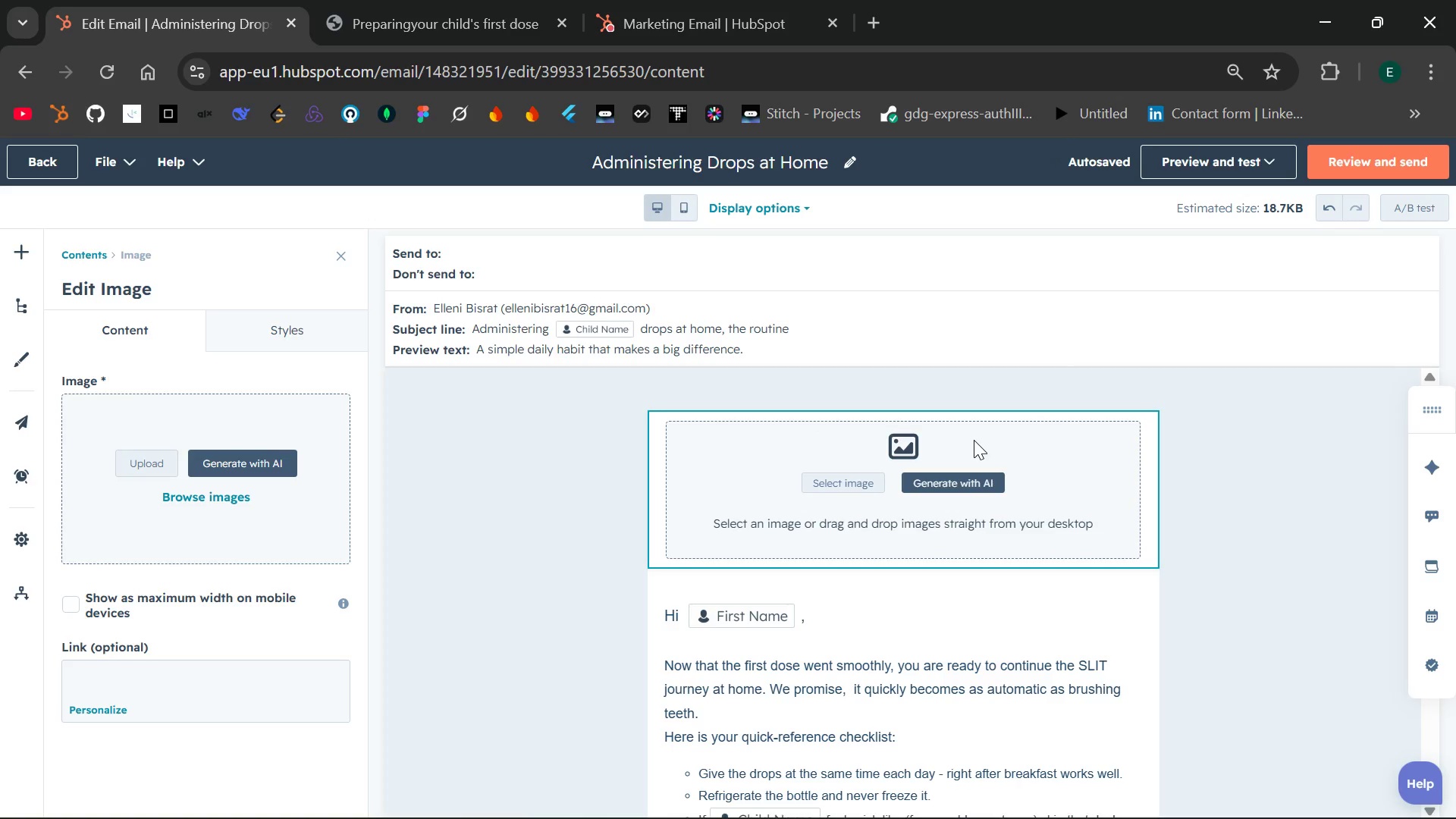 
left_click([850, 484])
 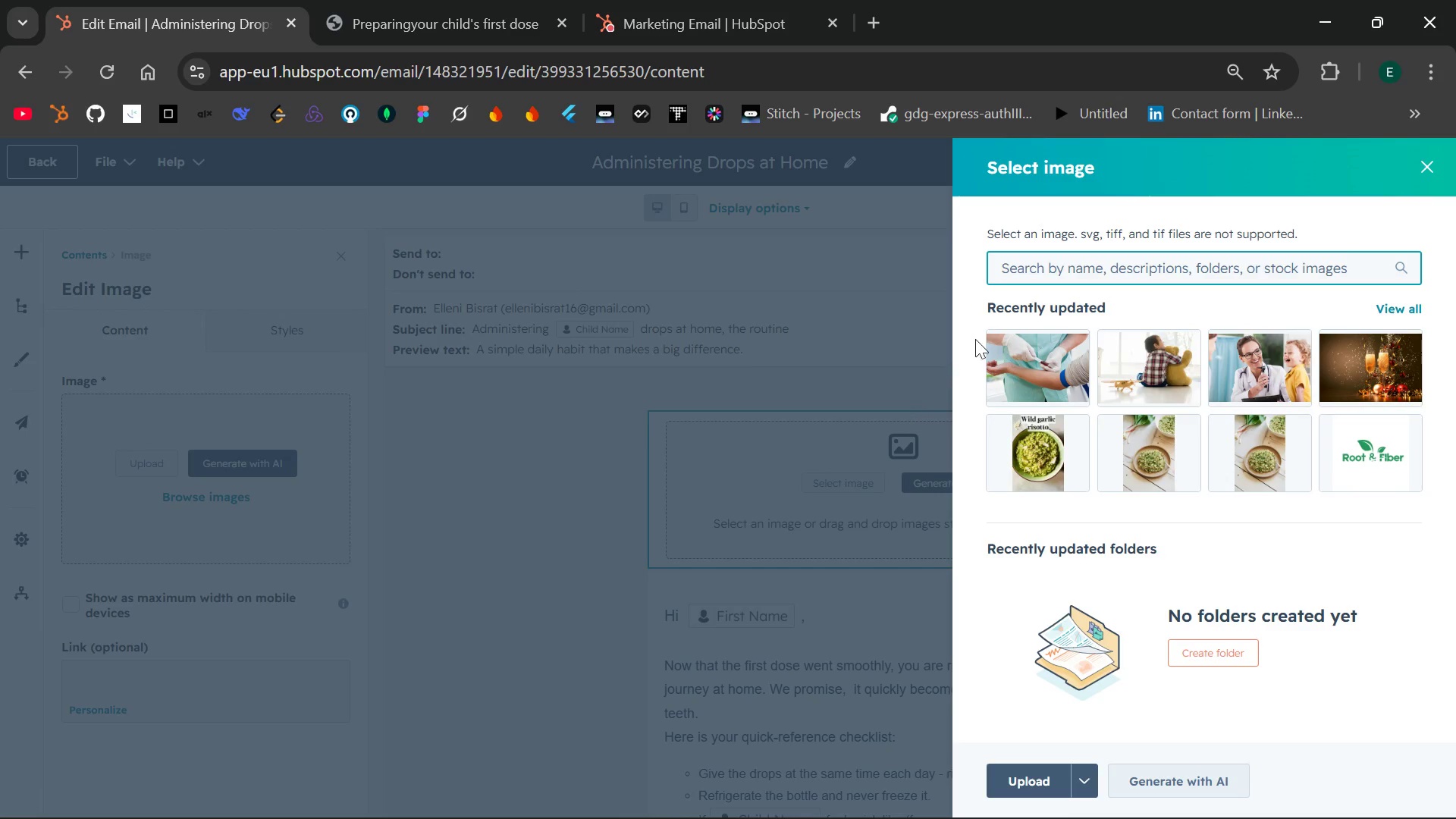 
left_click([1068, 268])
 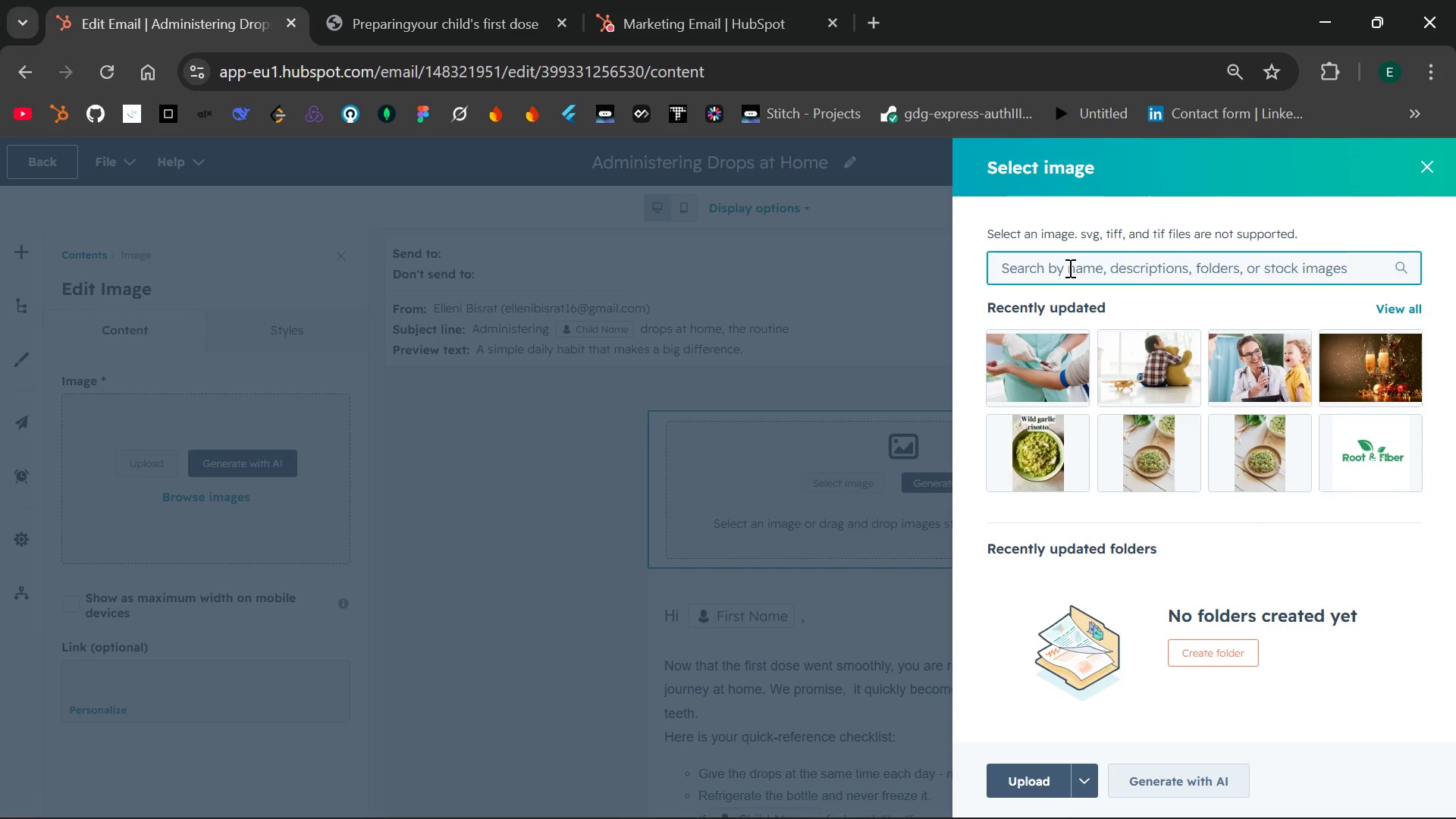 
type(dose home)
 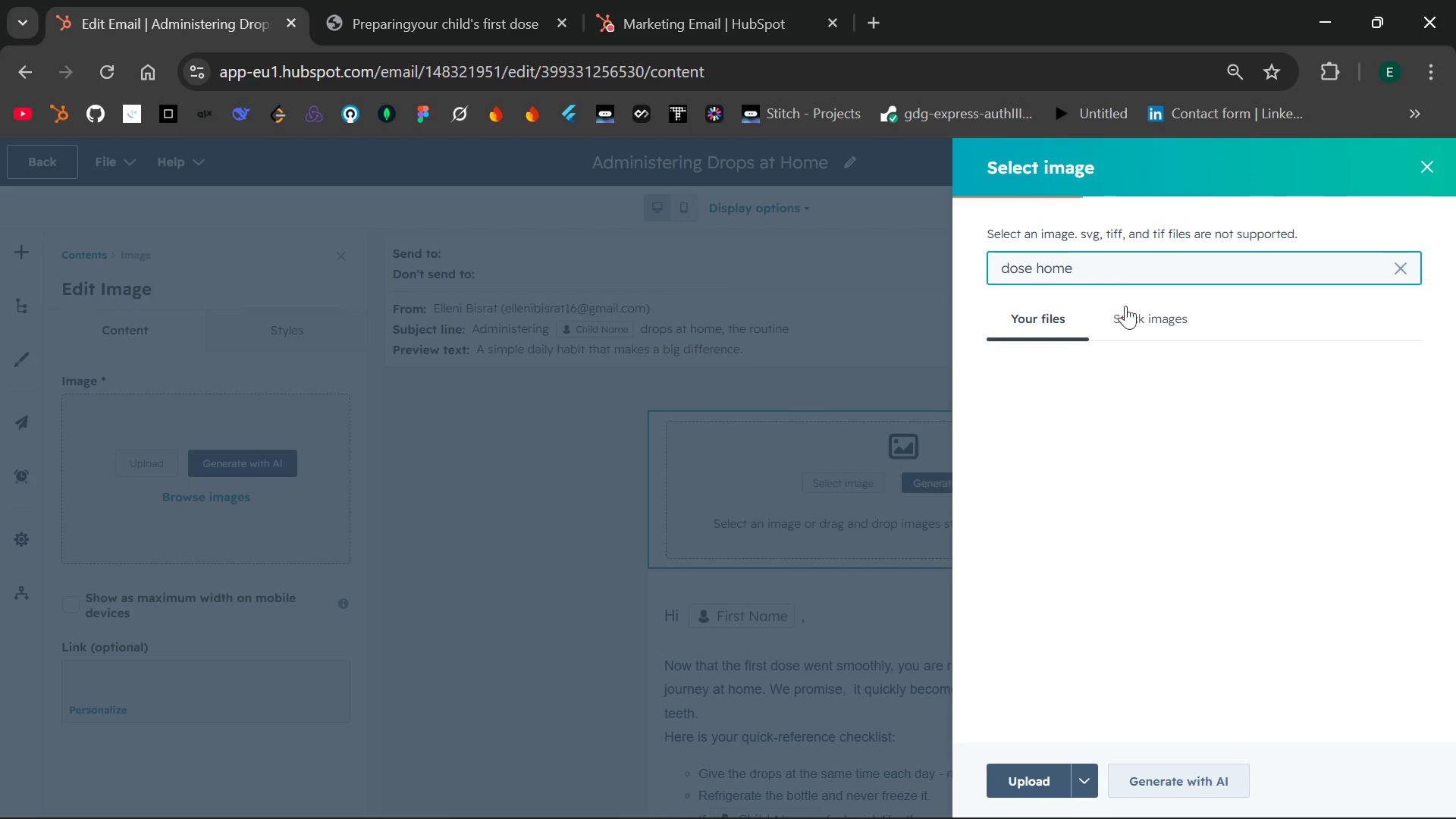 
left_click([1144, 313])
 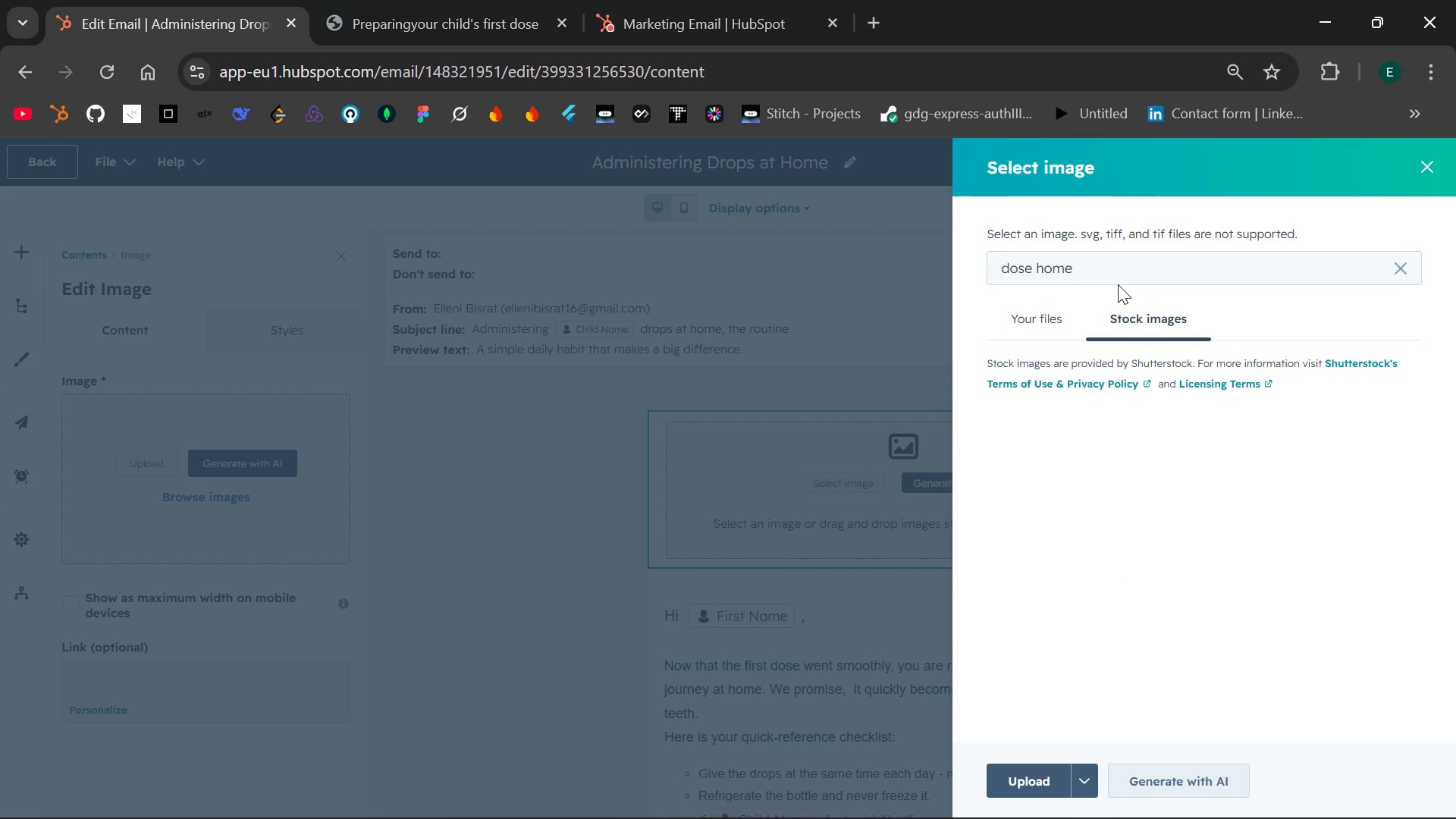 
left_click([1101, 271])
 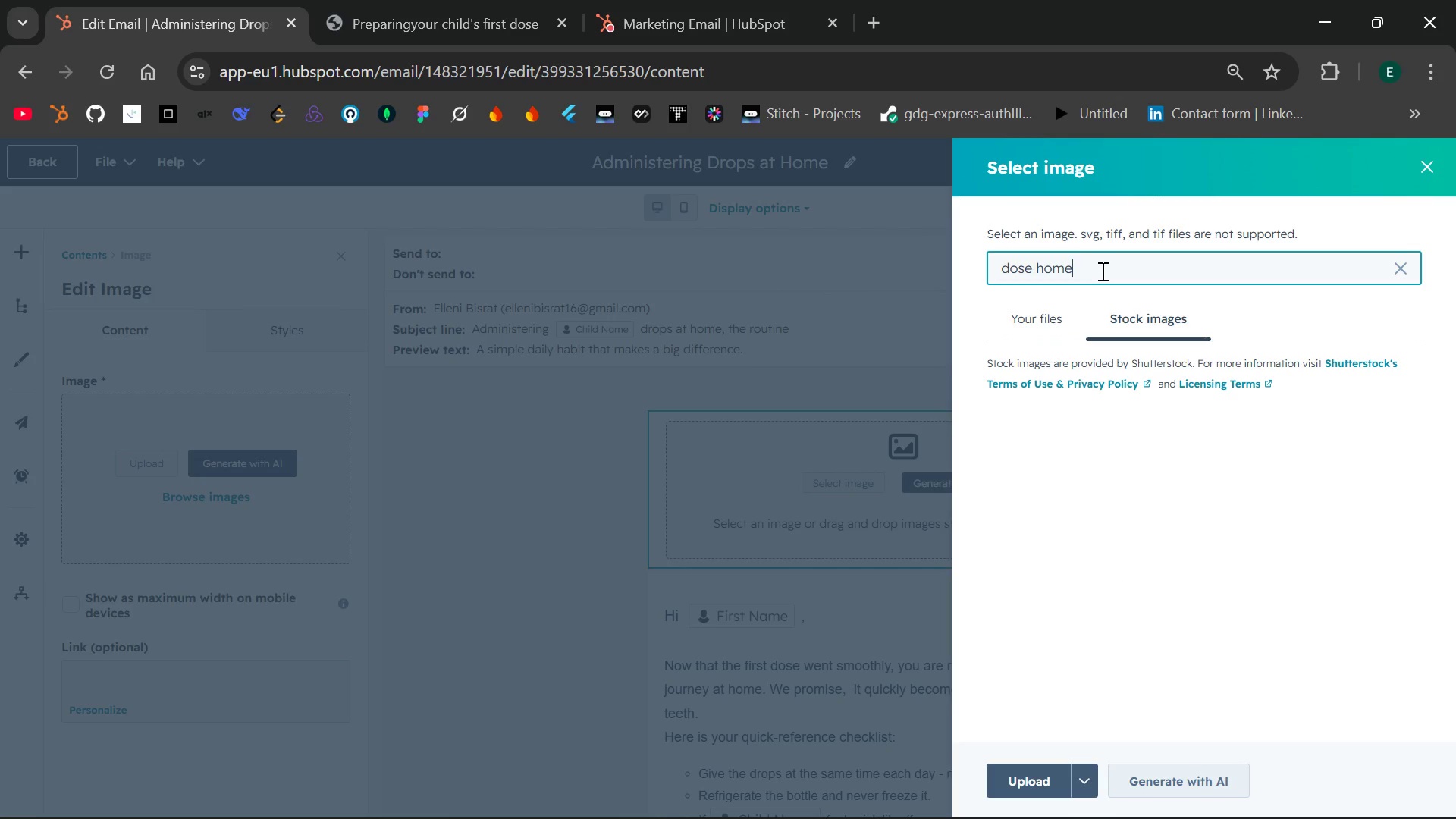 
key(Backspace)
 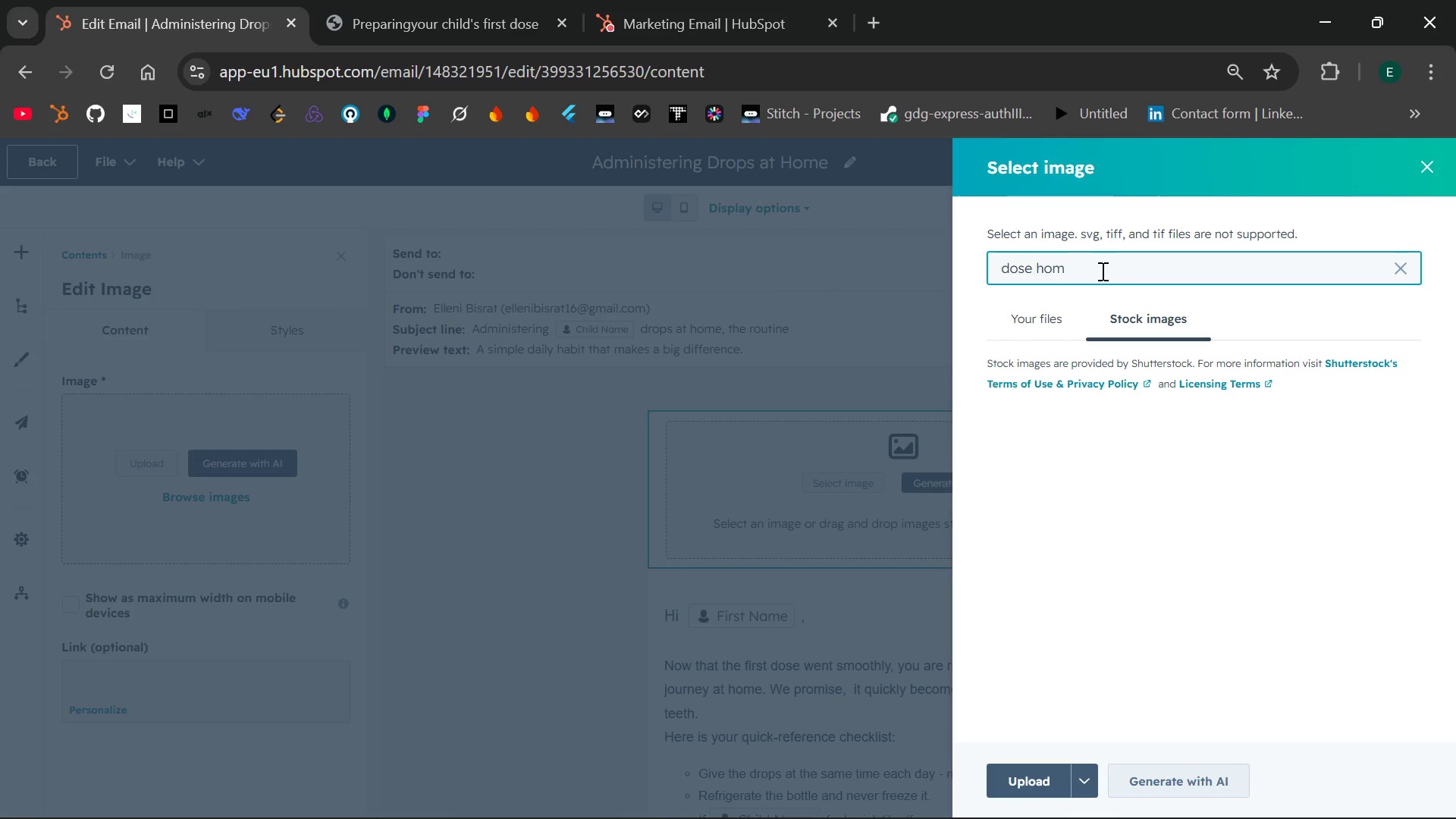 
key(Backspace)
 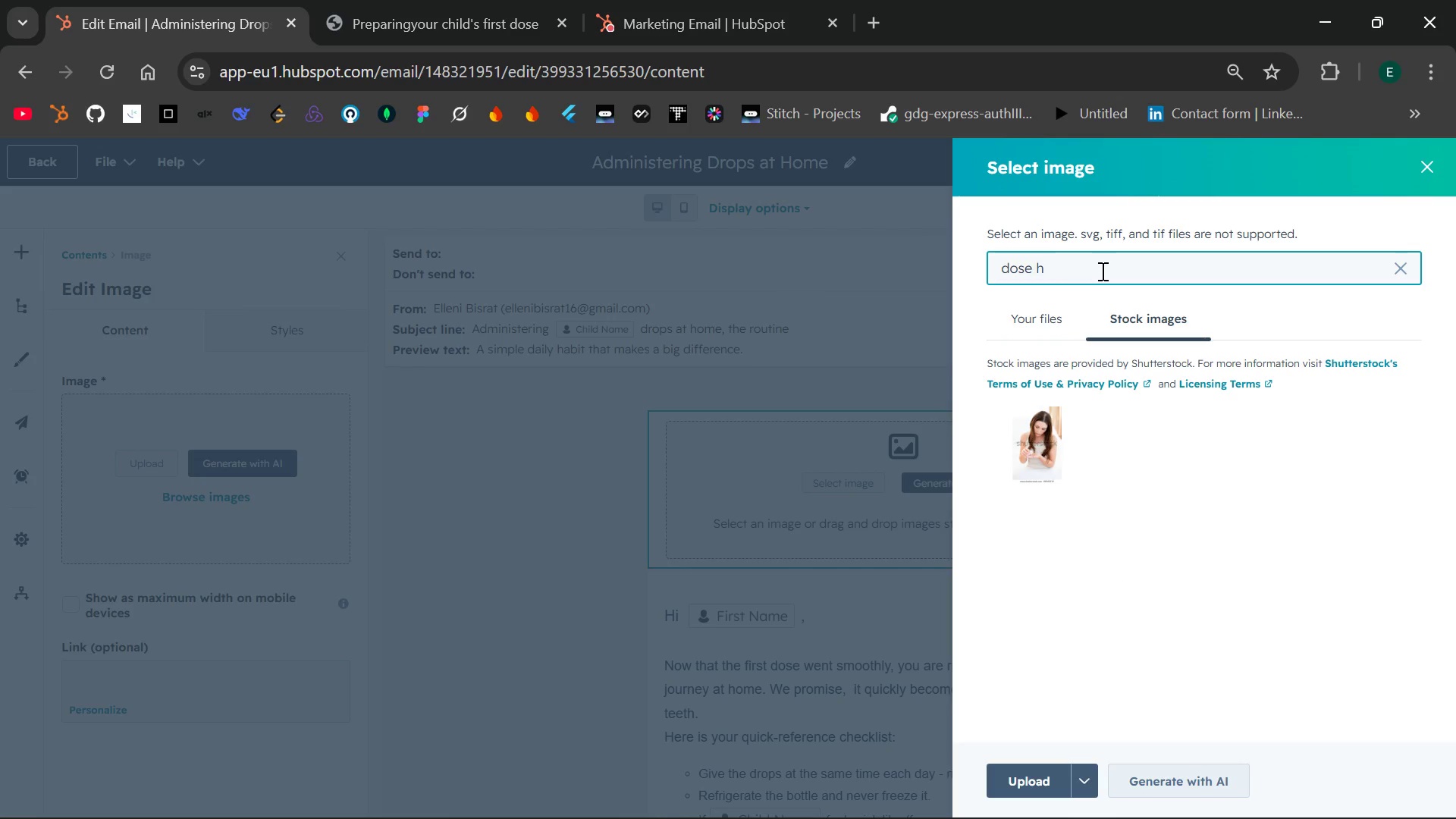 
key(Backspace)
 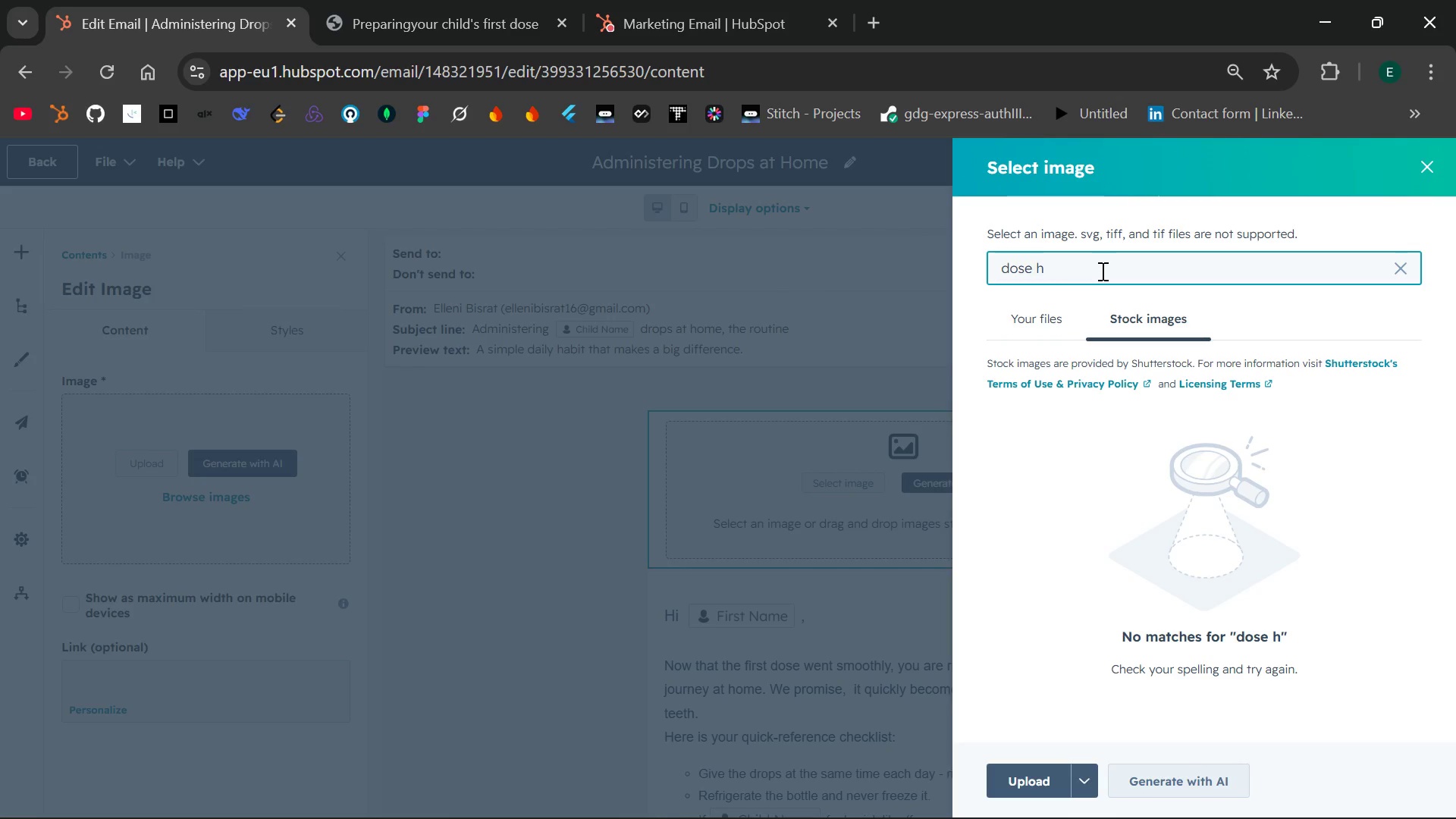 
key(Backspace)
 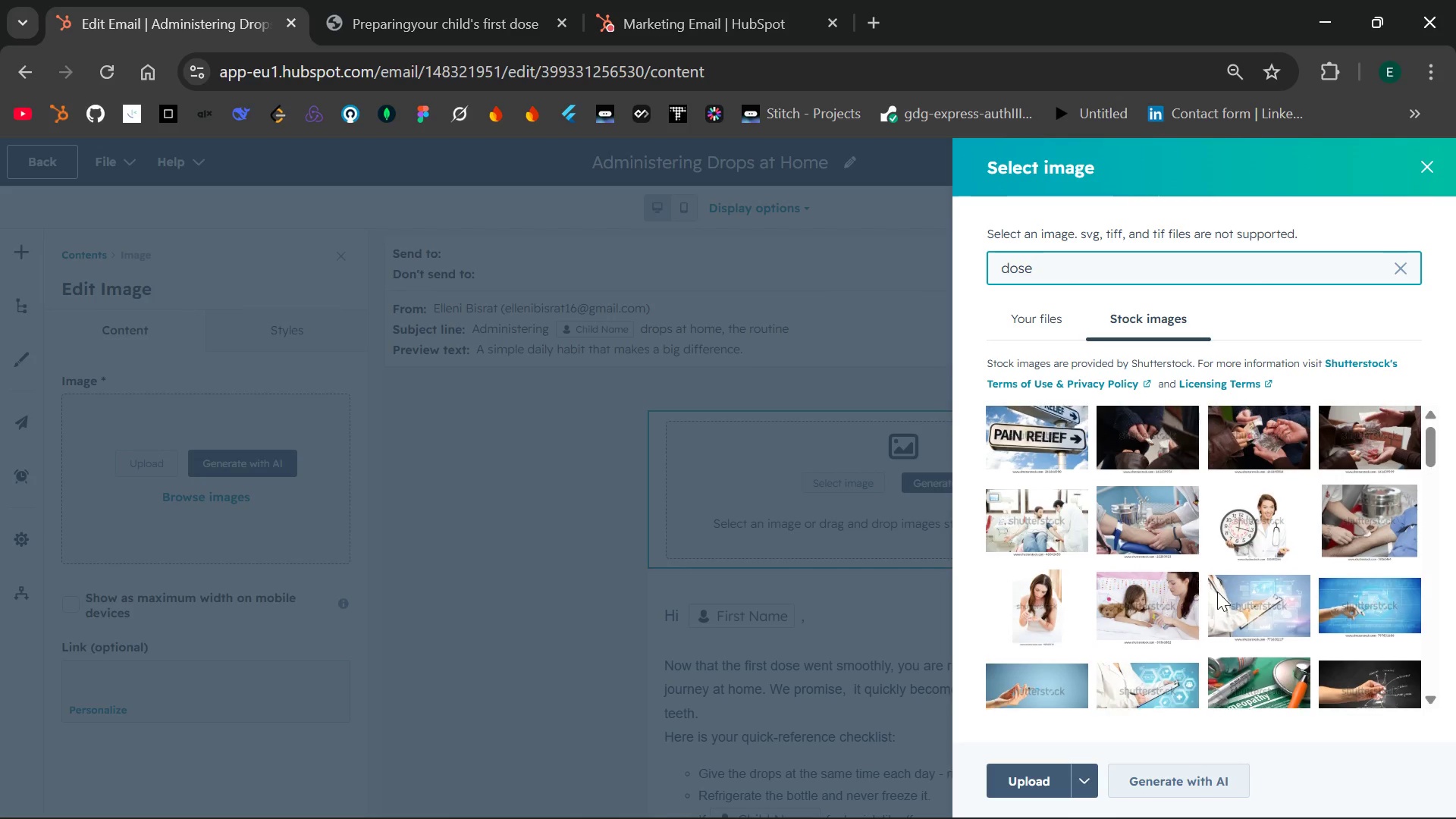 
wait(85.47)
 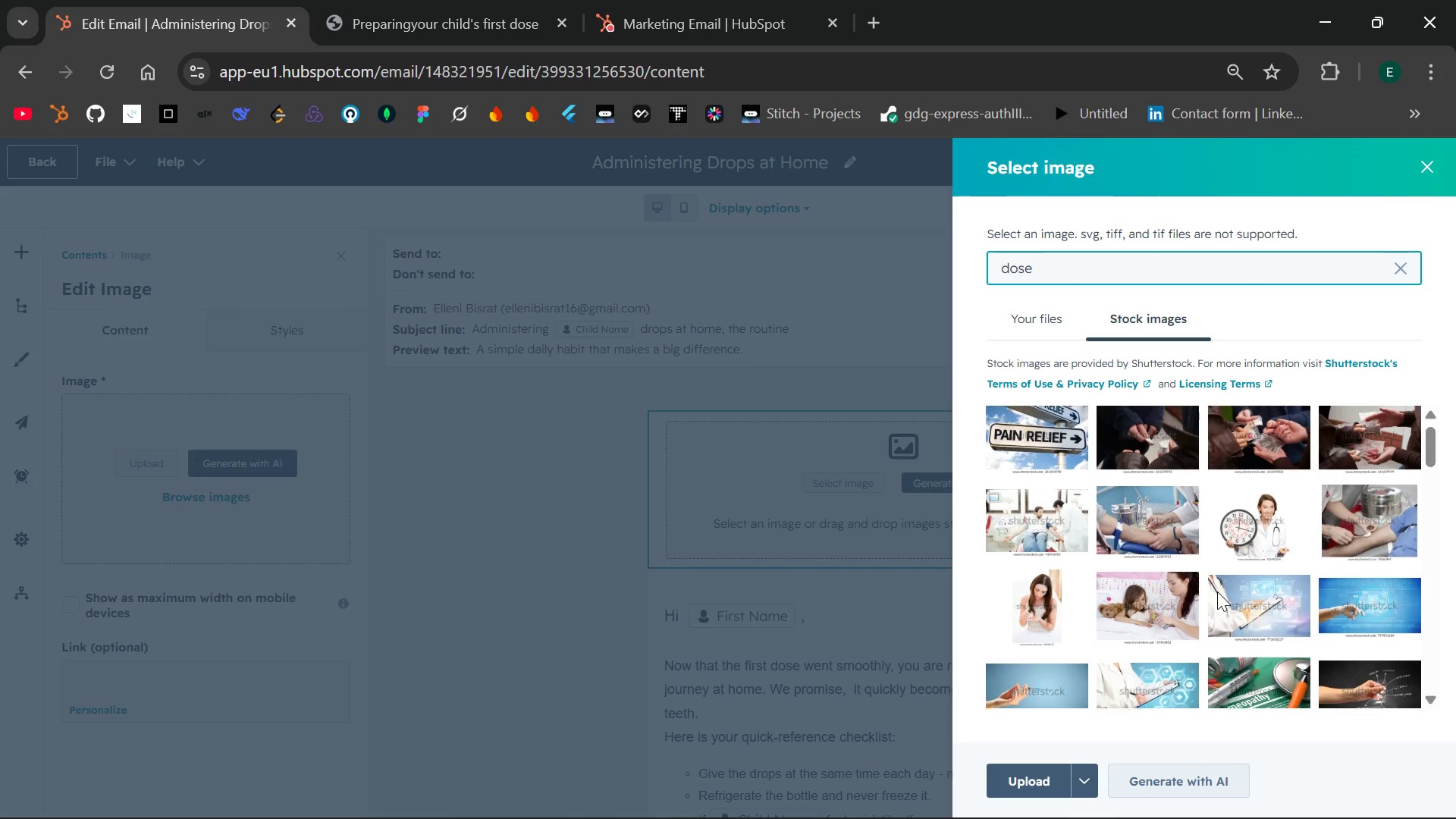 
left_click([1104, 268])
 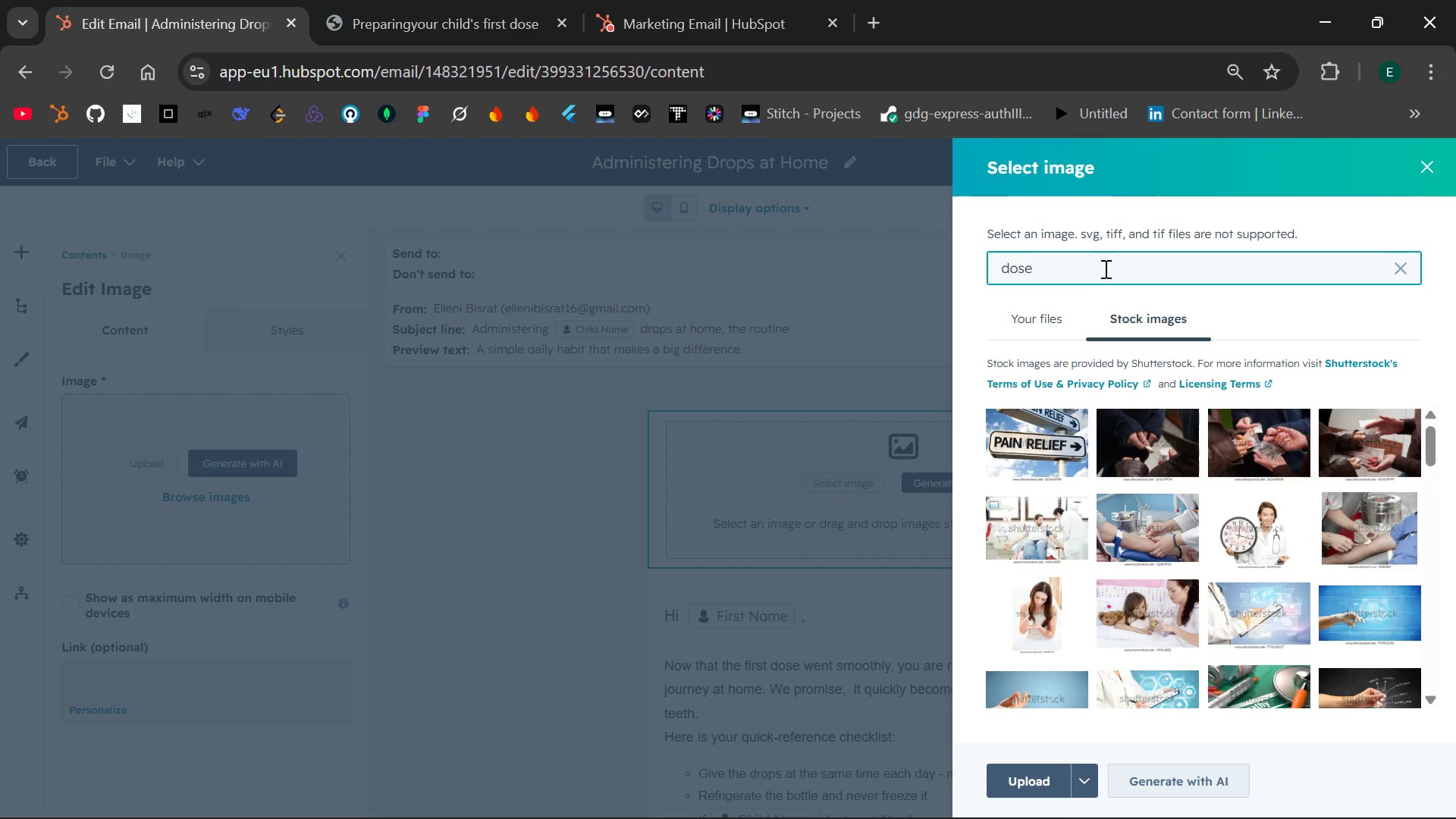 
key(Backspace)
key(Backspace)
key(Backspace)
key(Backspace)
key(Backspace)
type(home)
 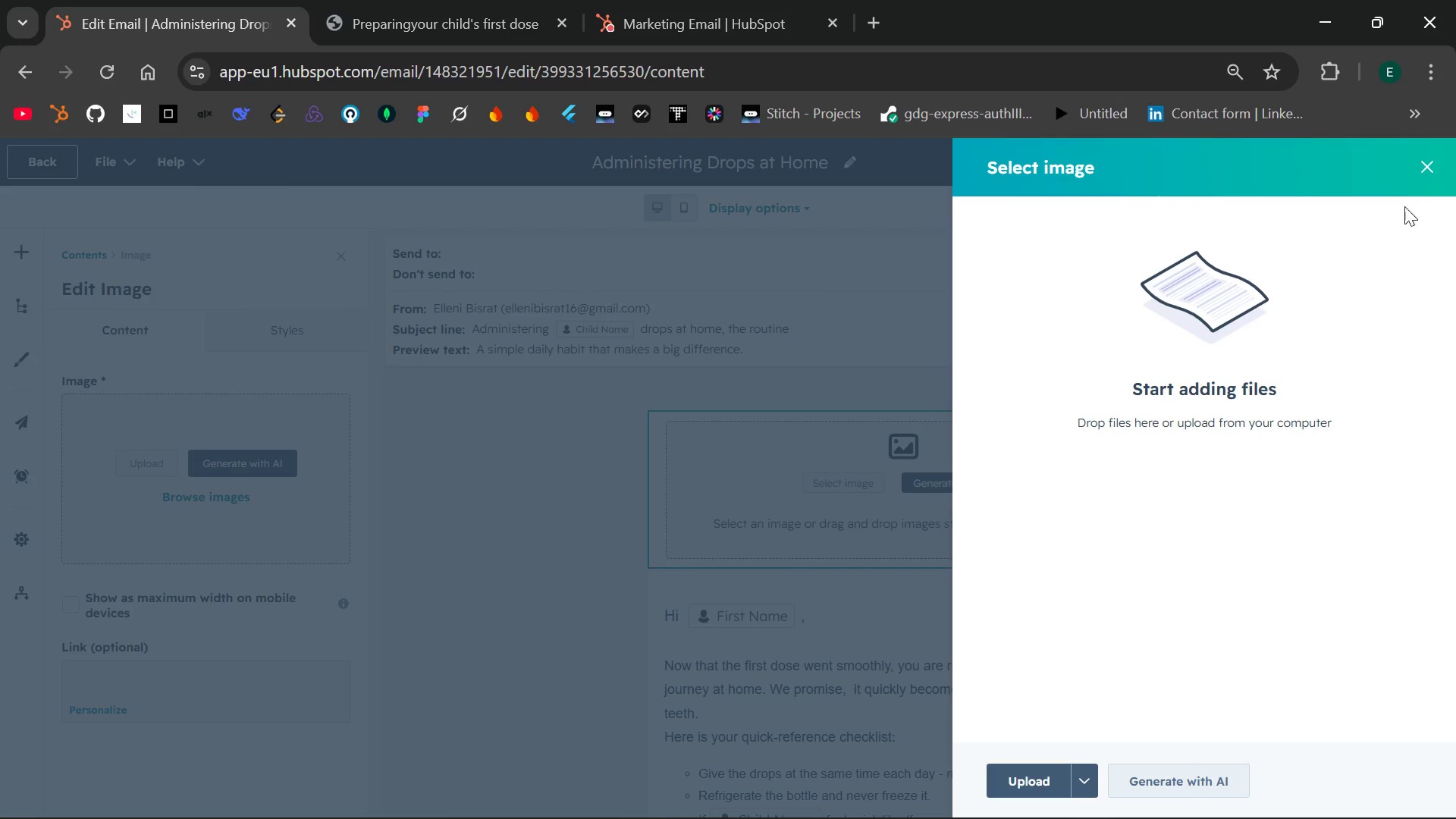 
left_click([1422, 180])
 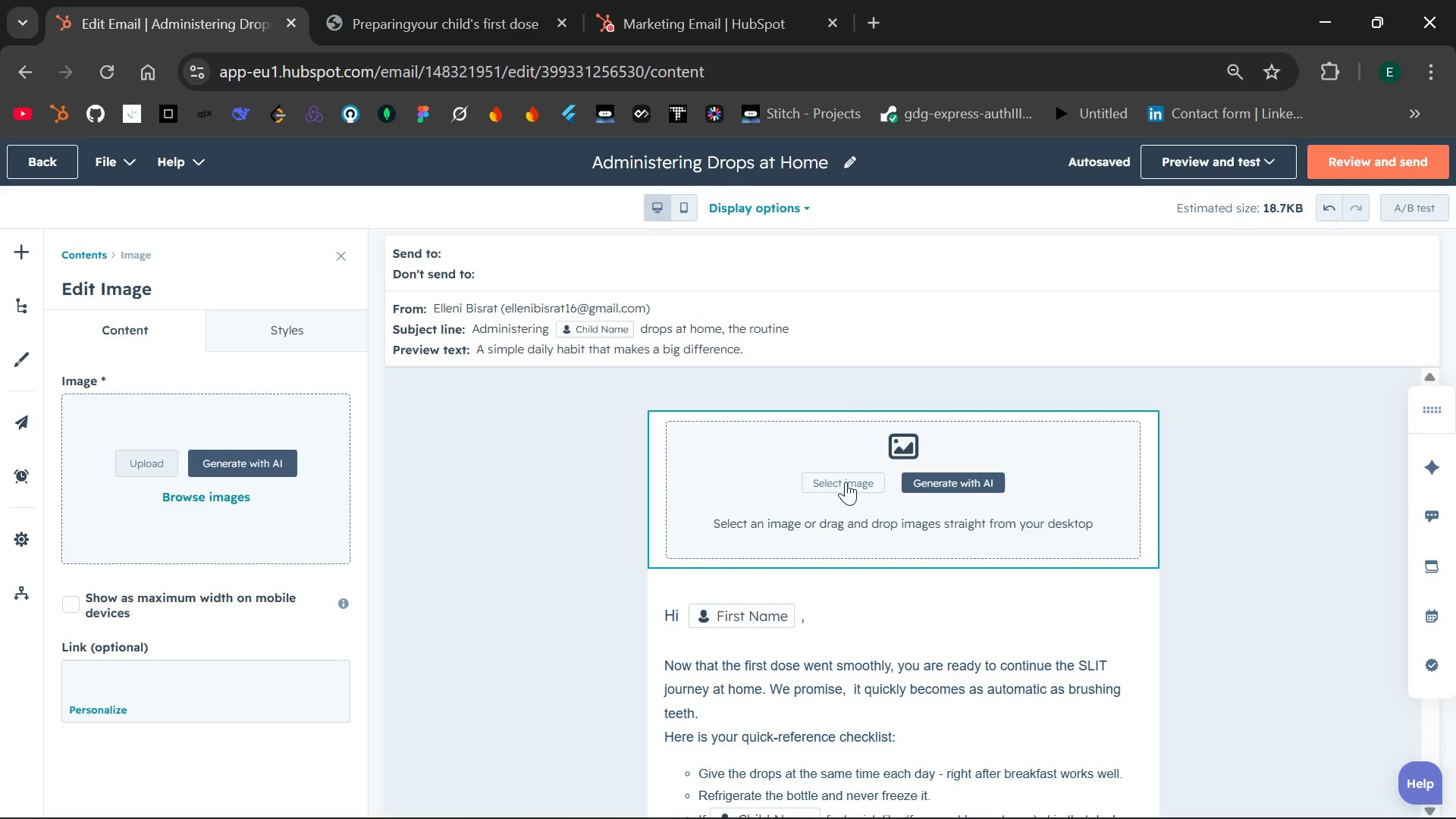 
wait(5.23)
 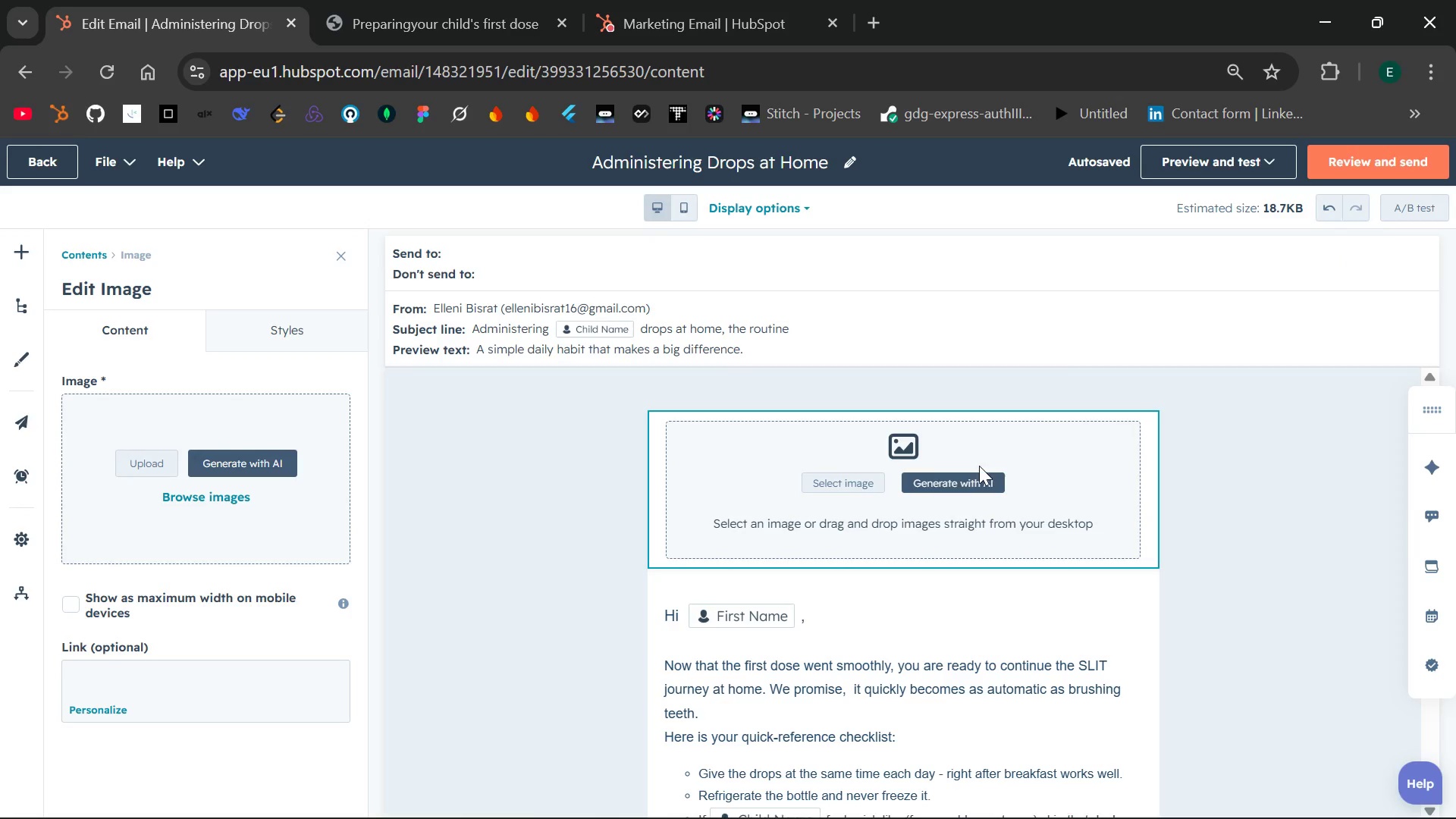 
left_click([872, 18])
 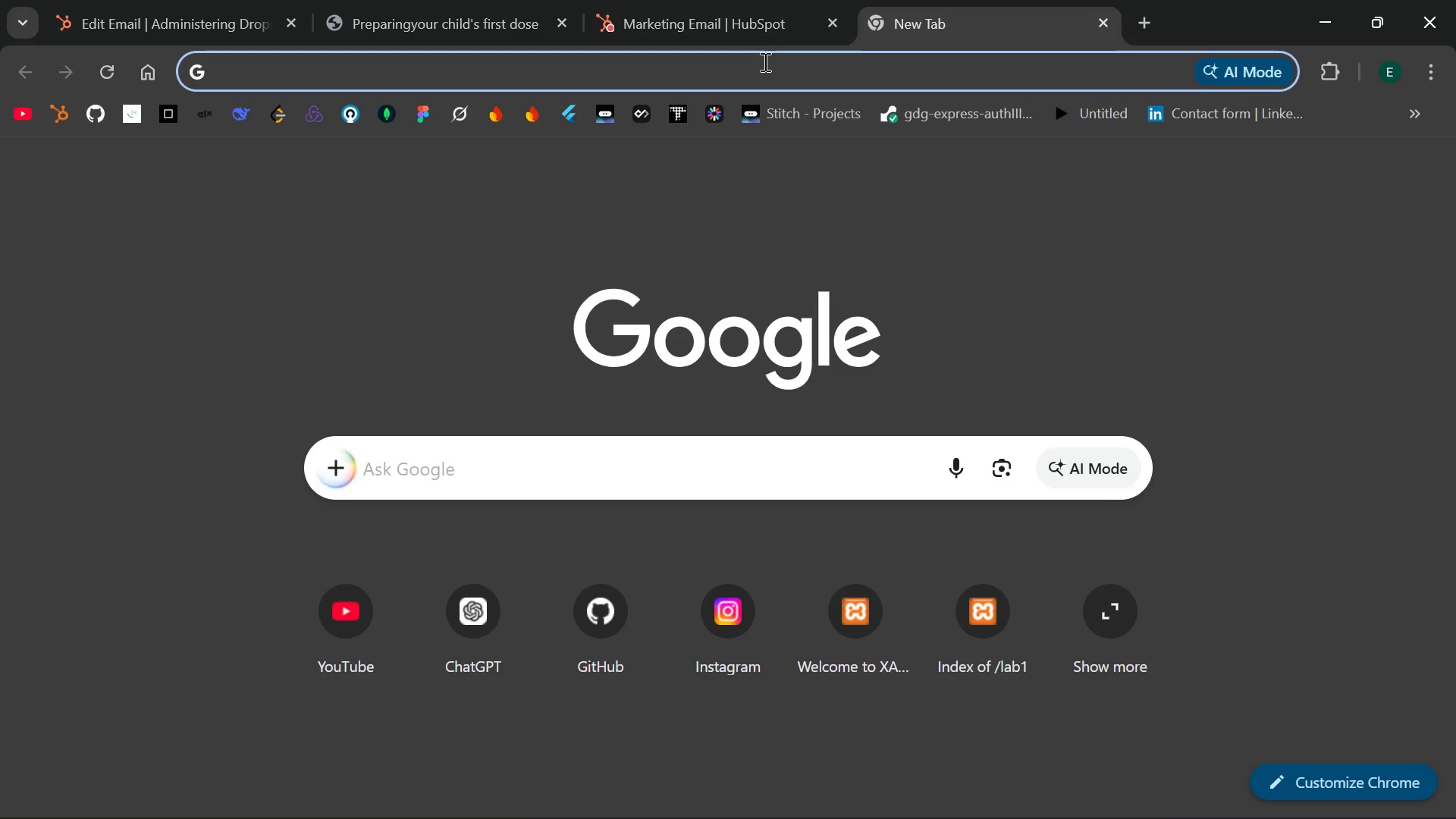 
left_click([759, 61])
 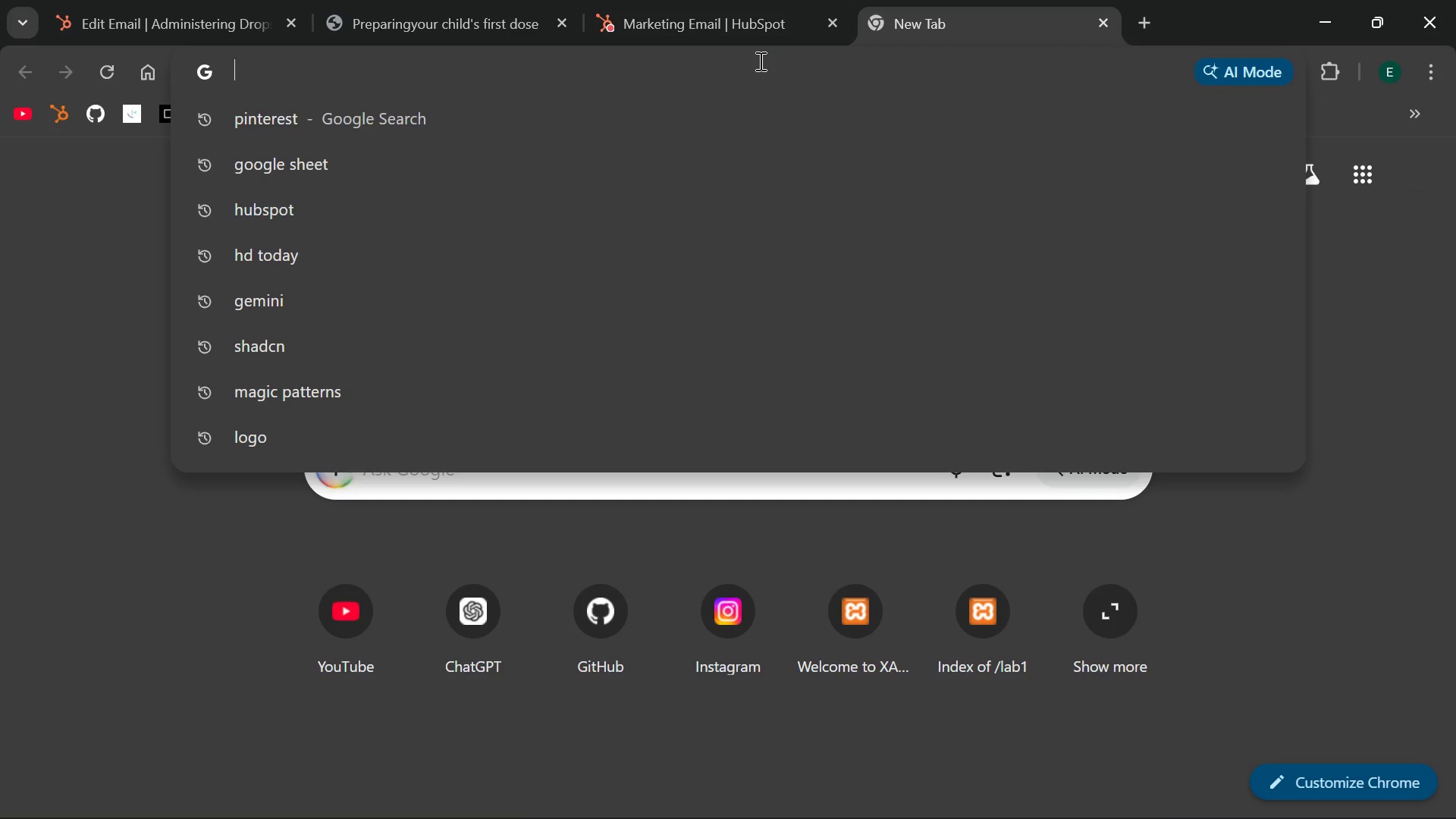 
type(pintrest)
 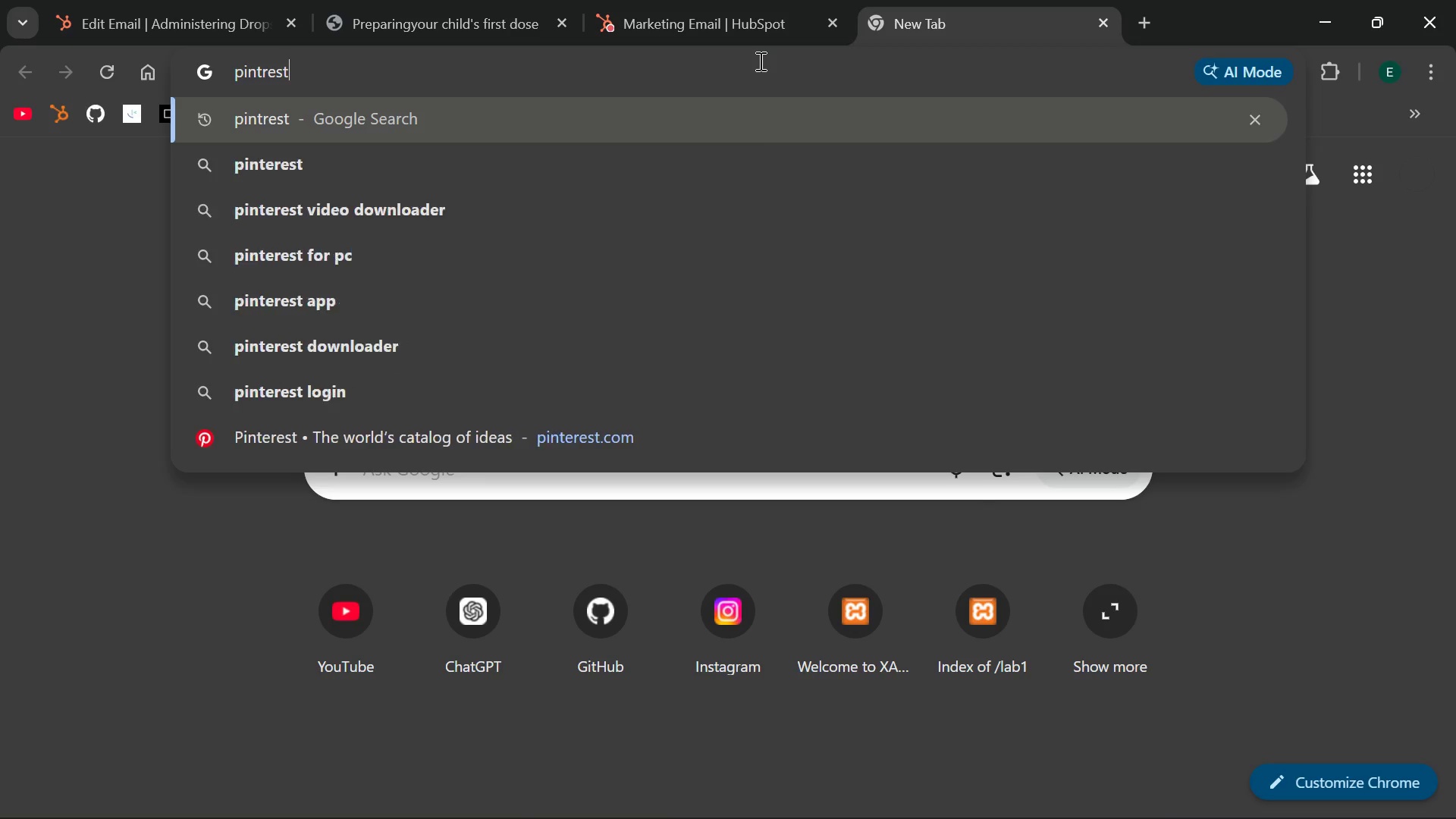 
key(Enter)
 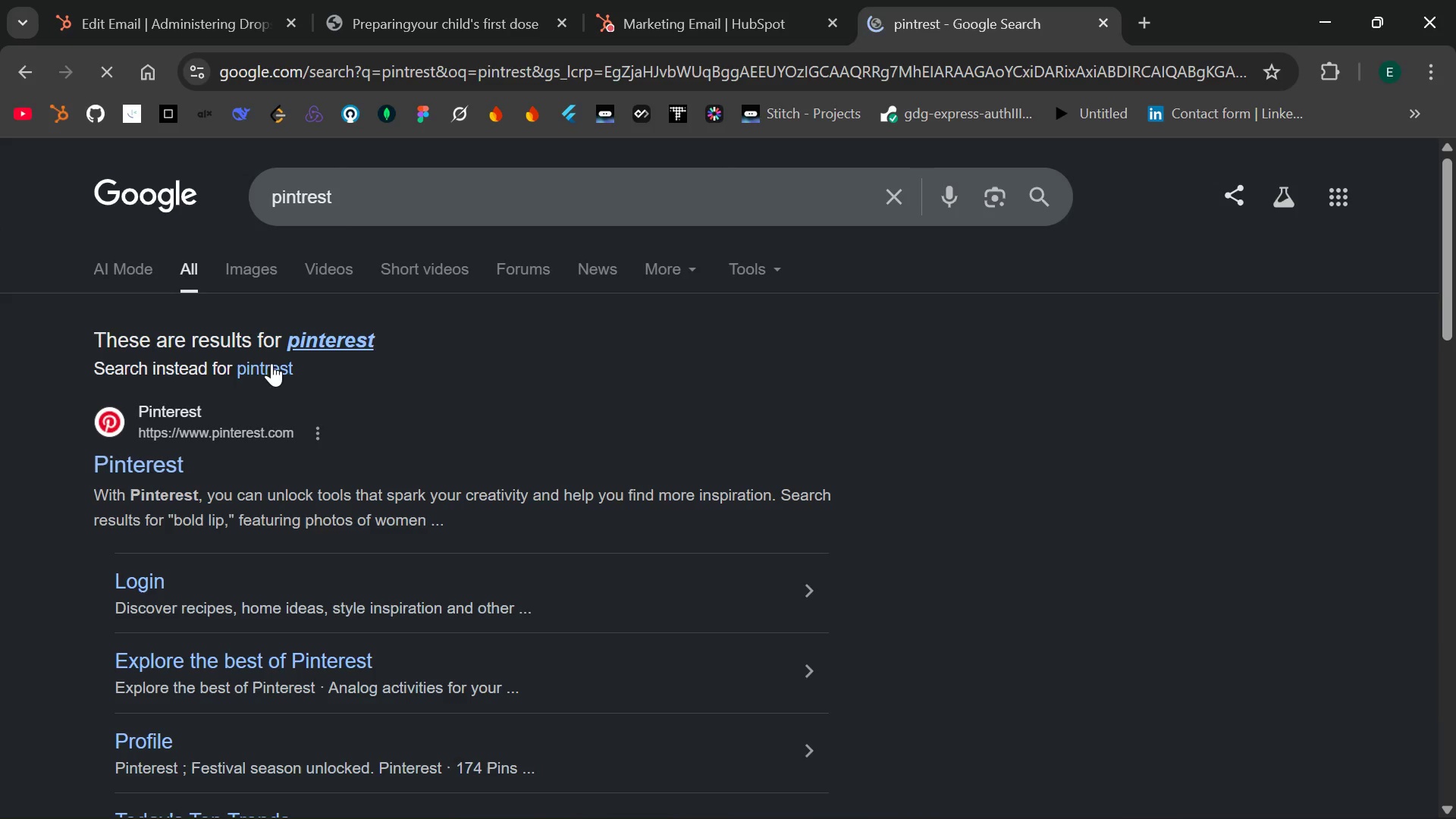 
left_click([166, 455])
 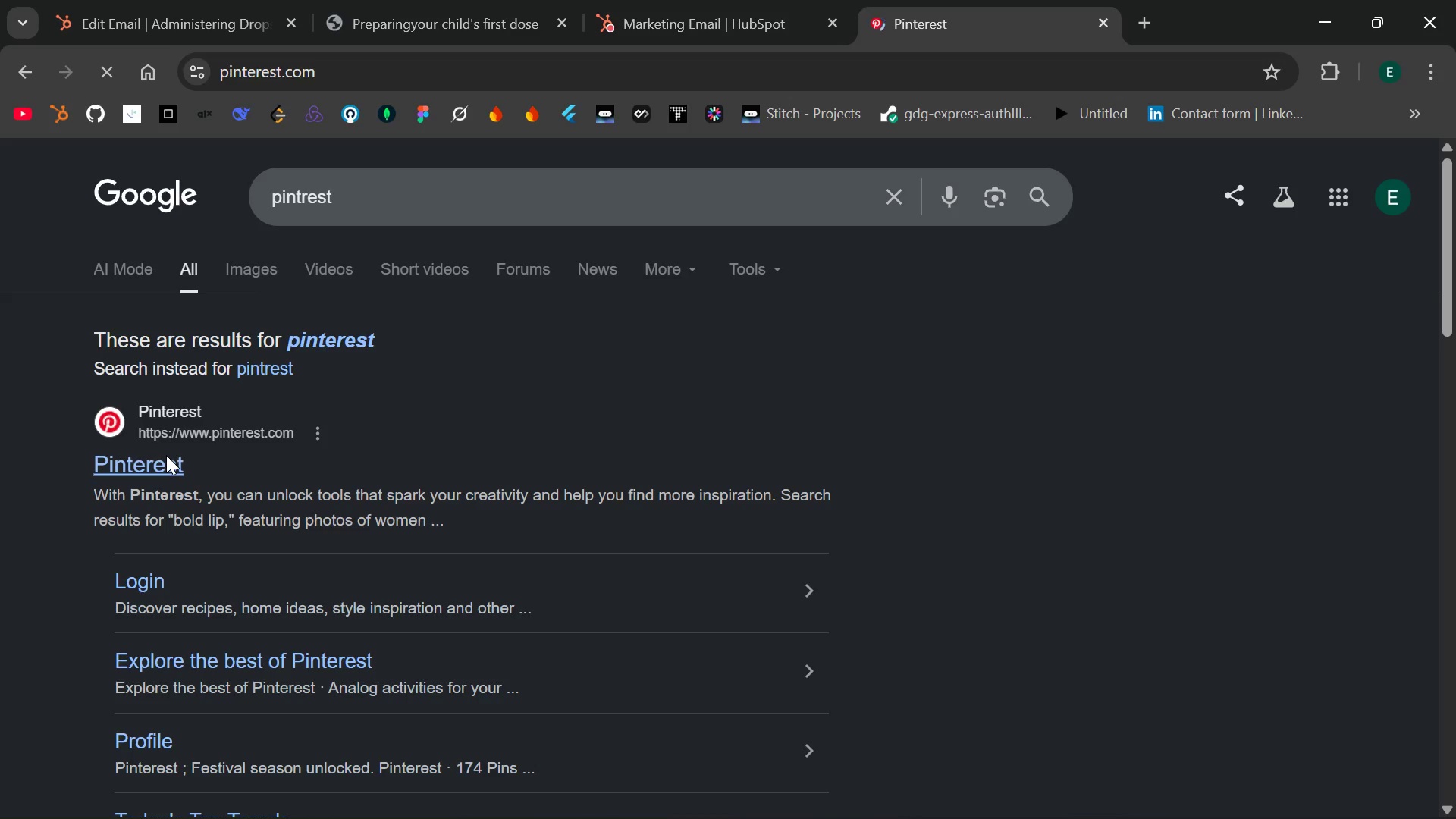 
wait(9.81)
 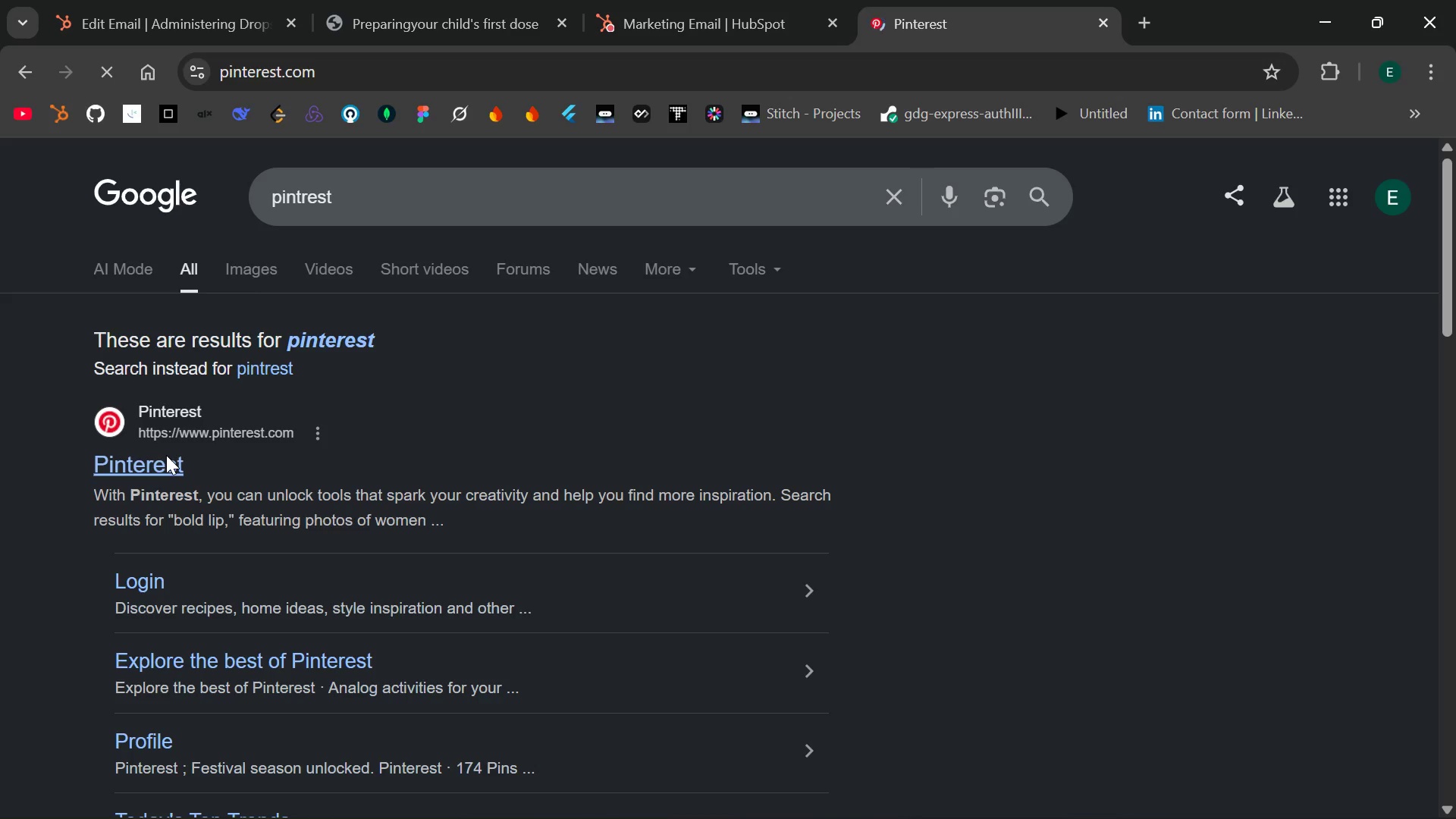 
left_click([427, 189])
 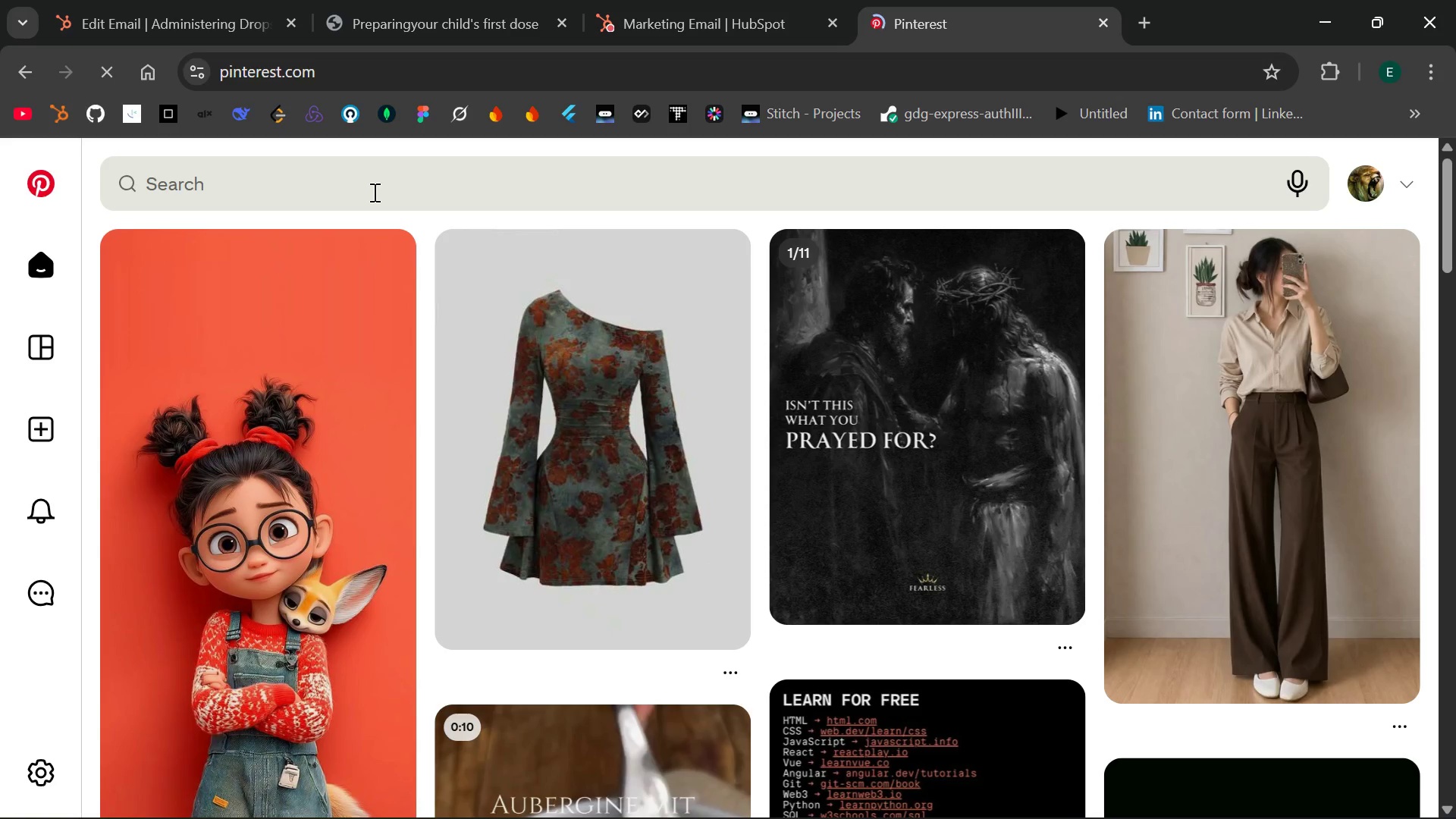 
wait(6.52)
 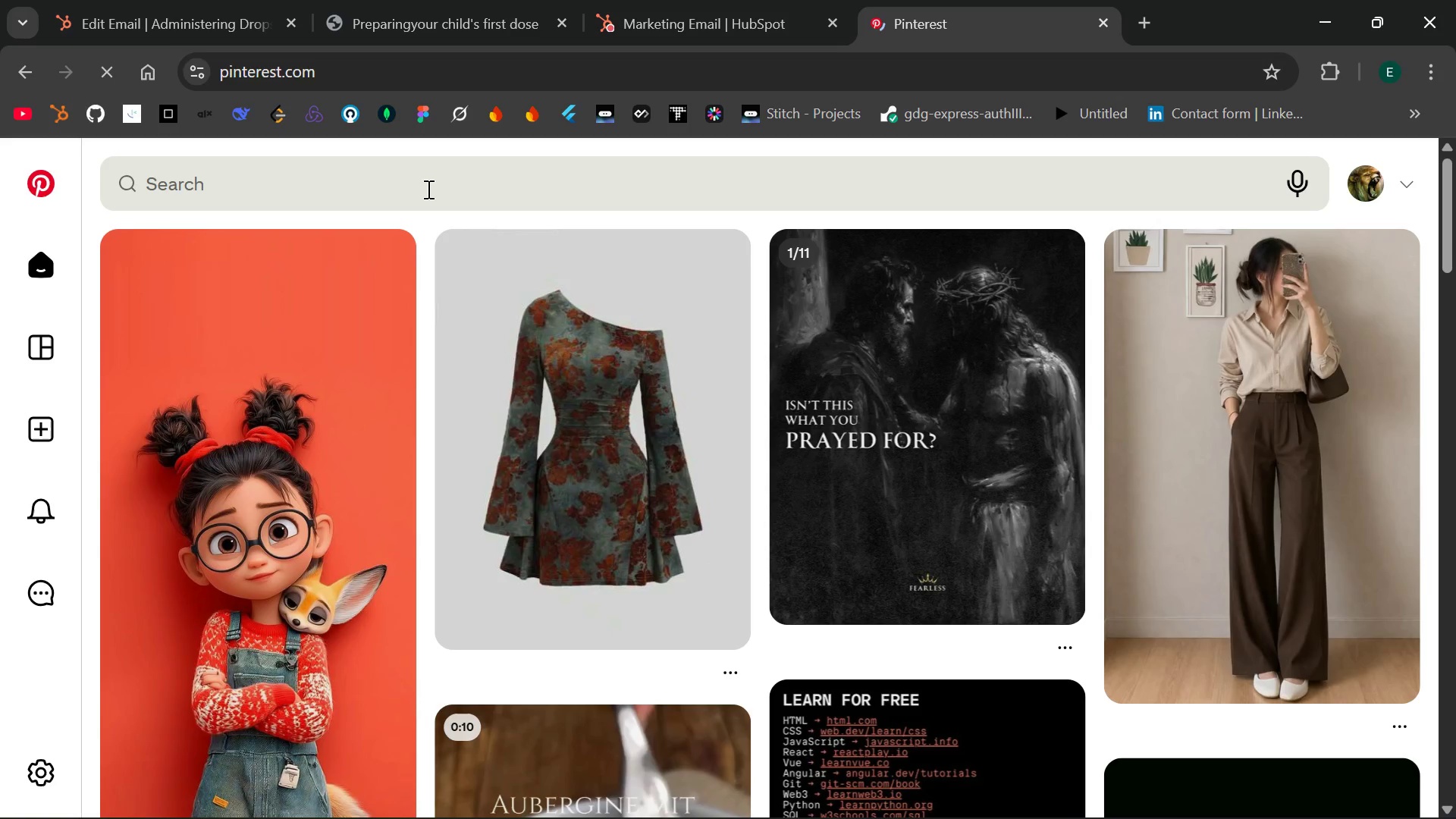 
left_click([373, 192])
 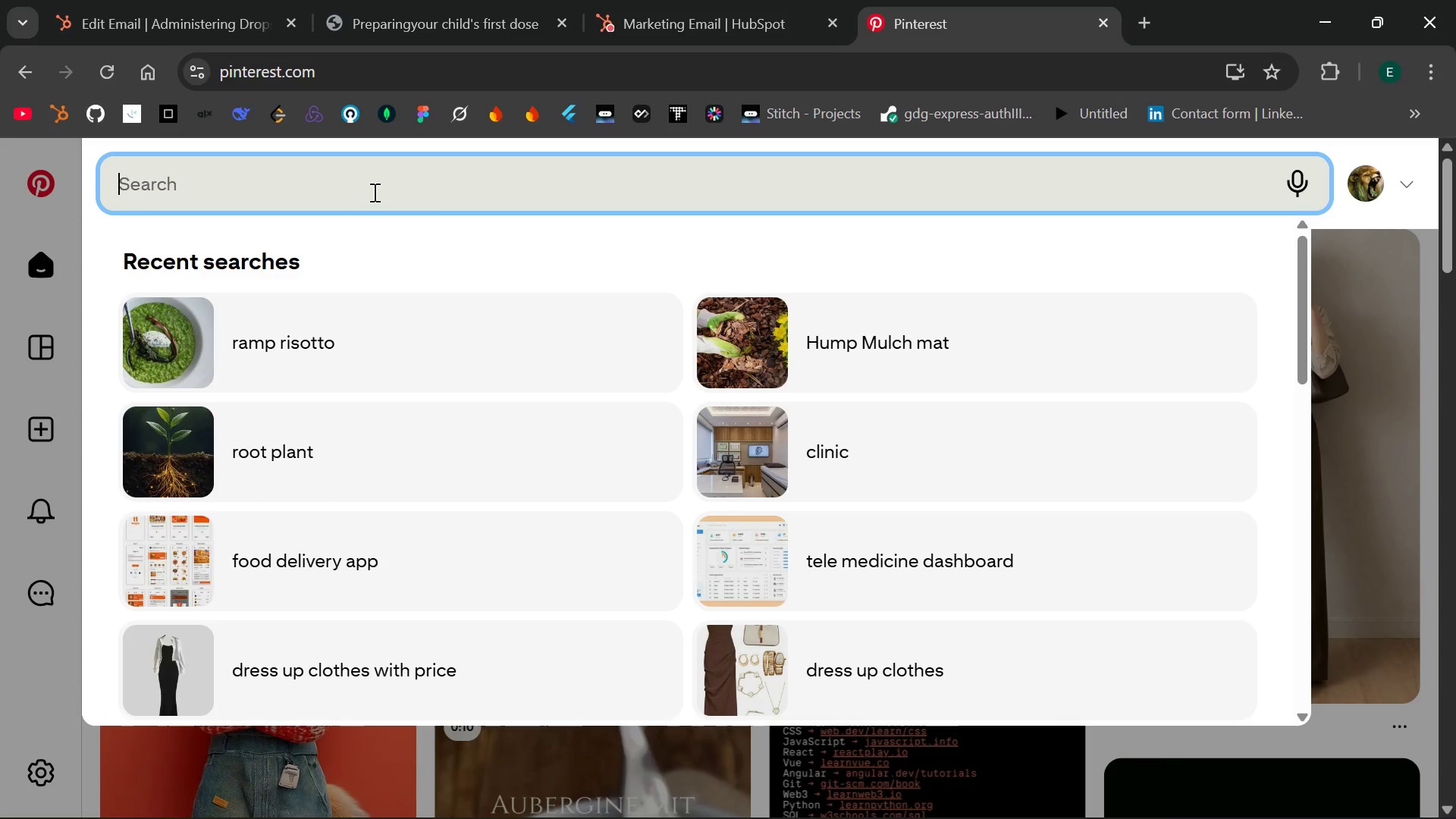 
wait(6.41)
 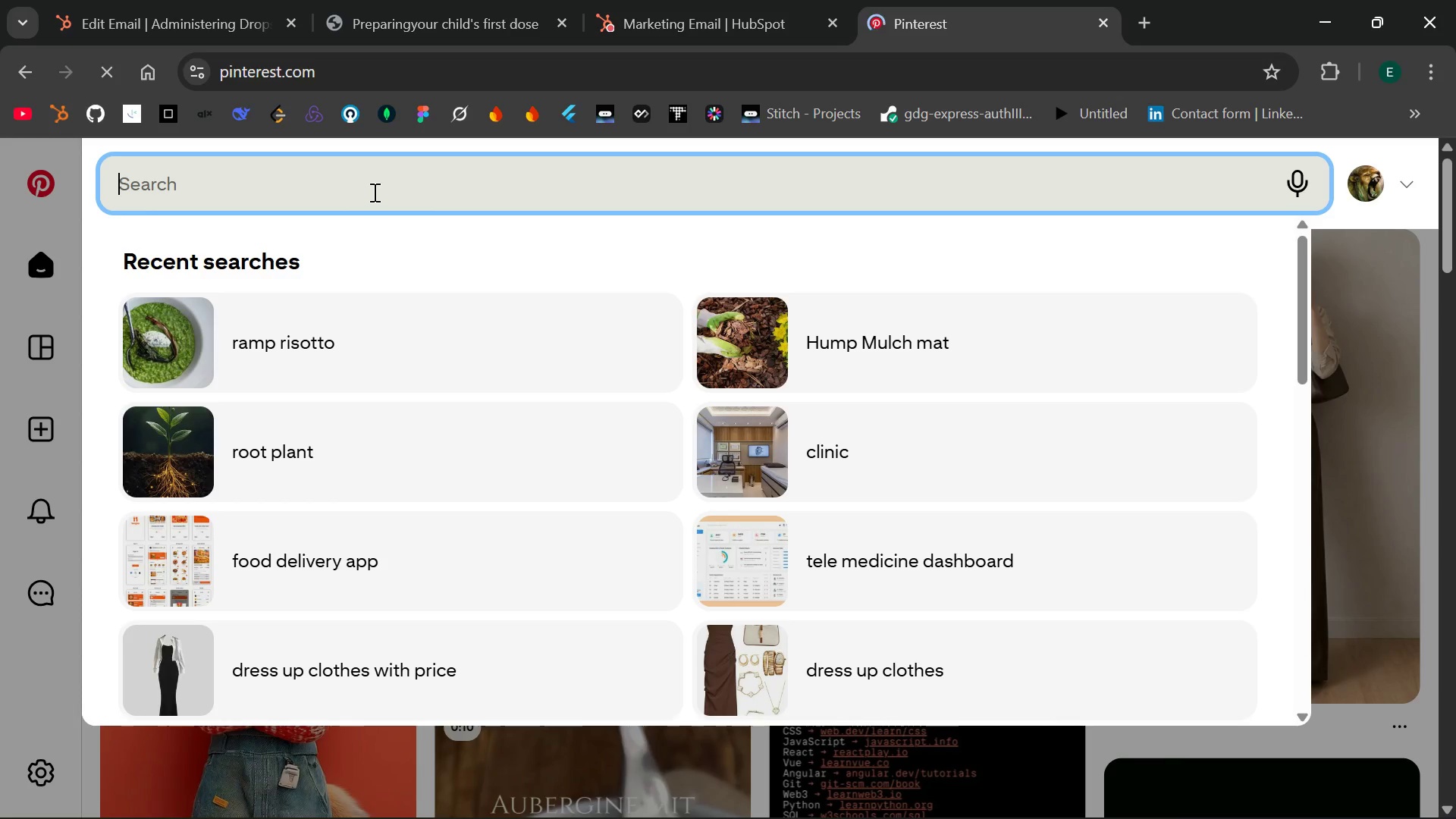 
type(home dose )
 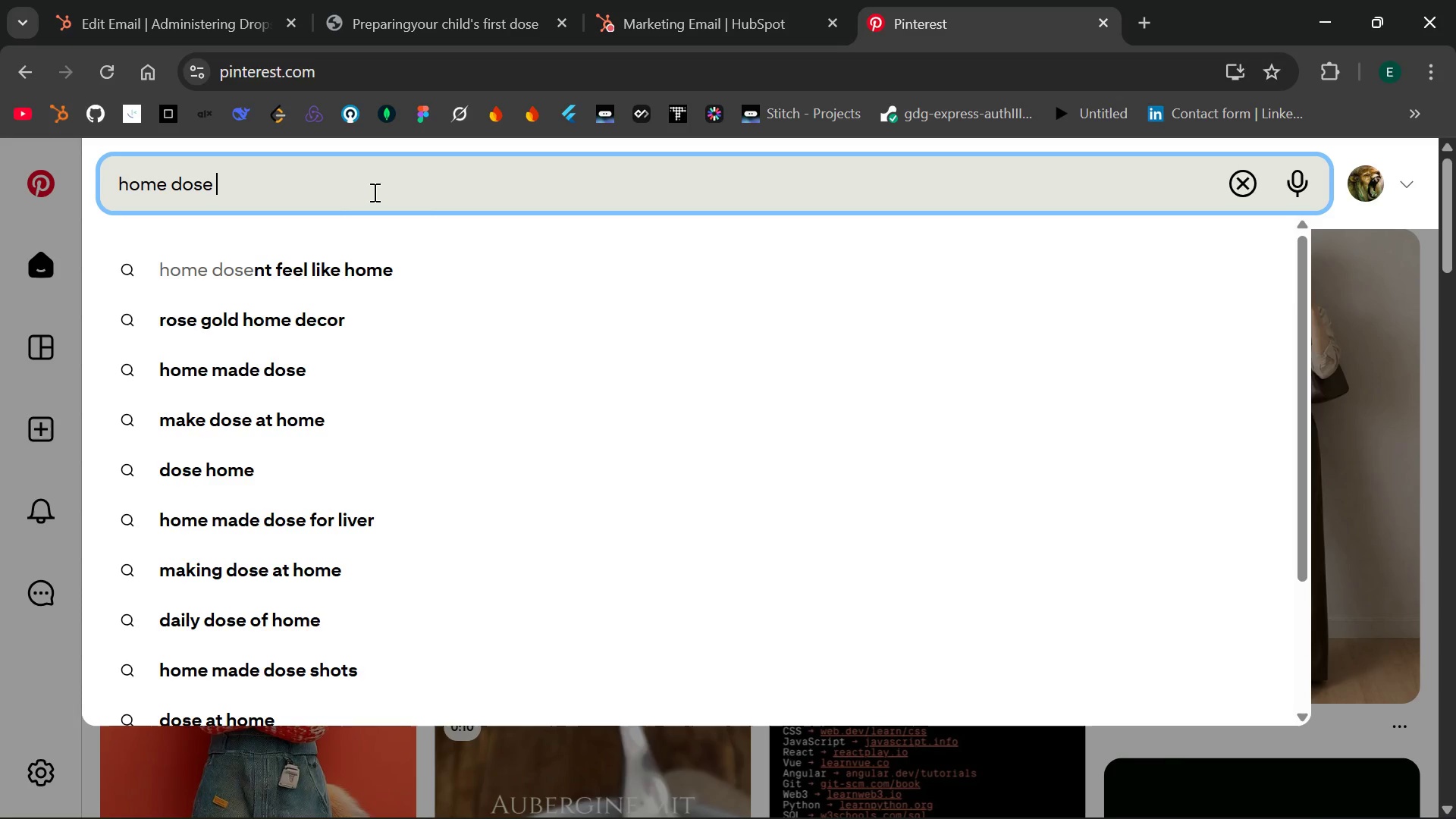 
wait(7.49)
 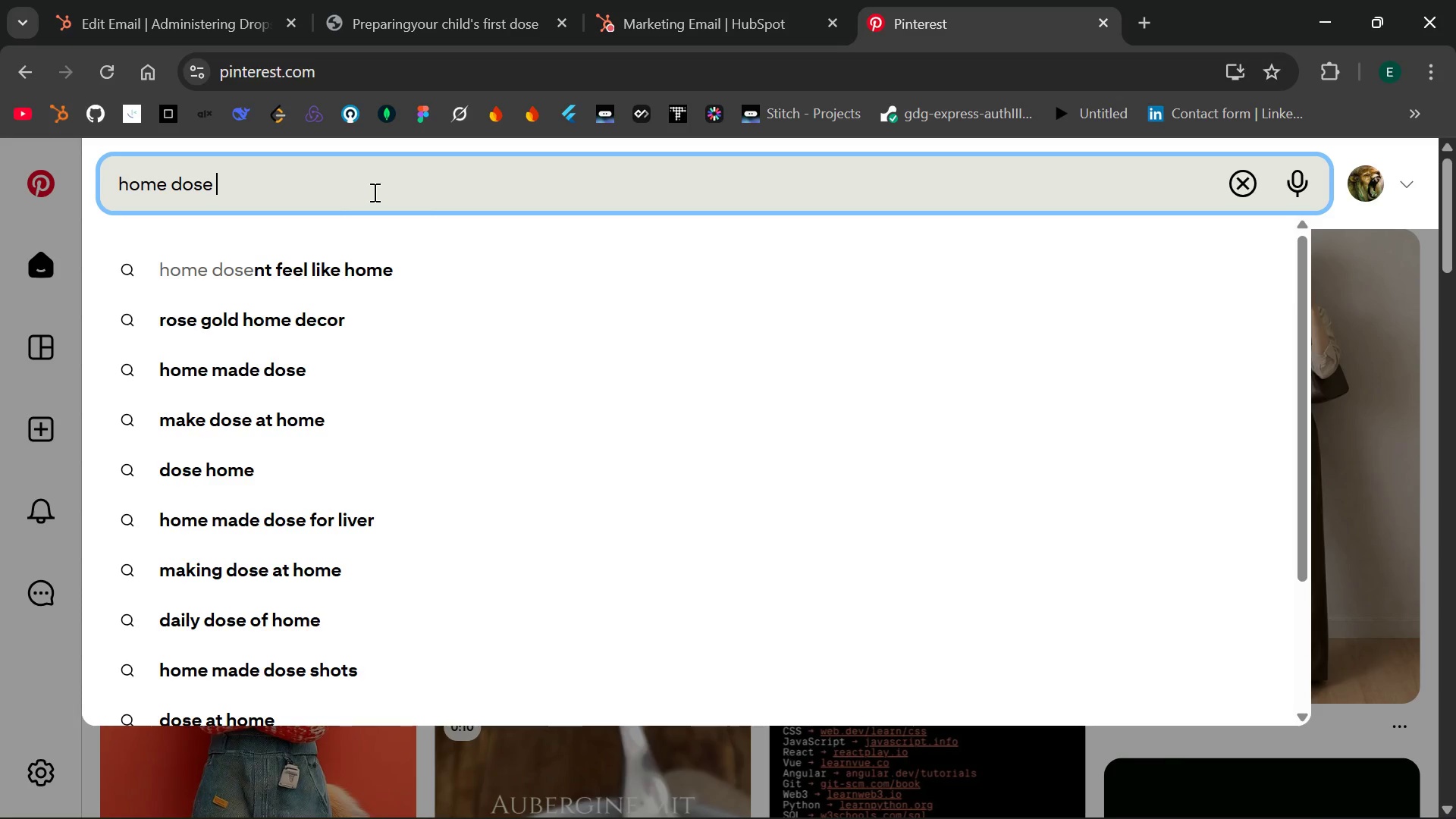 
key(Enter)
 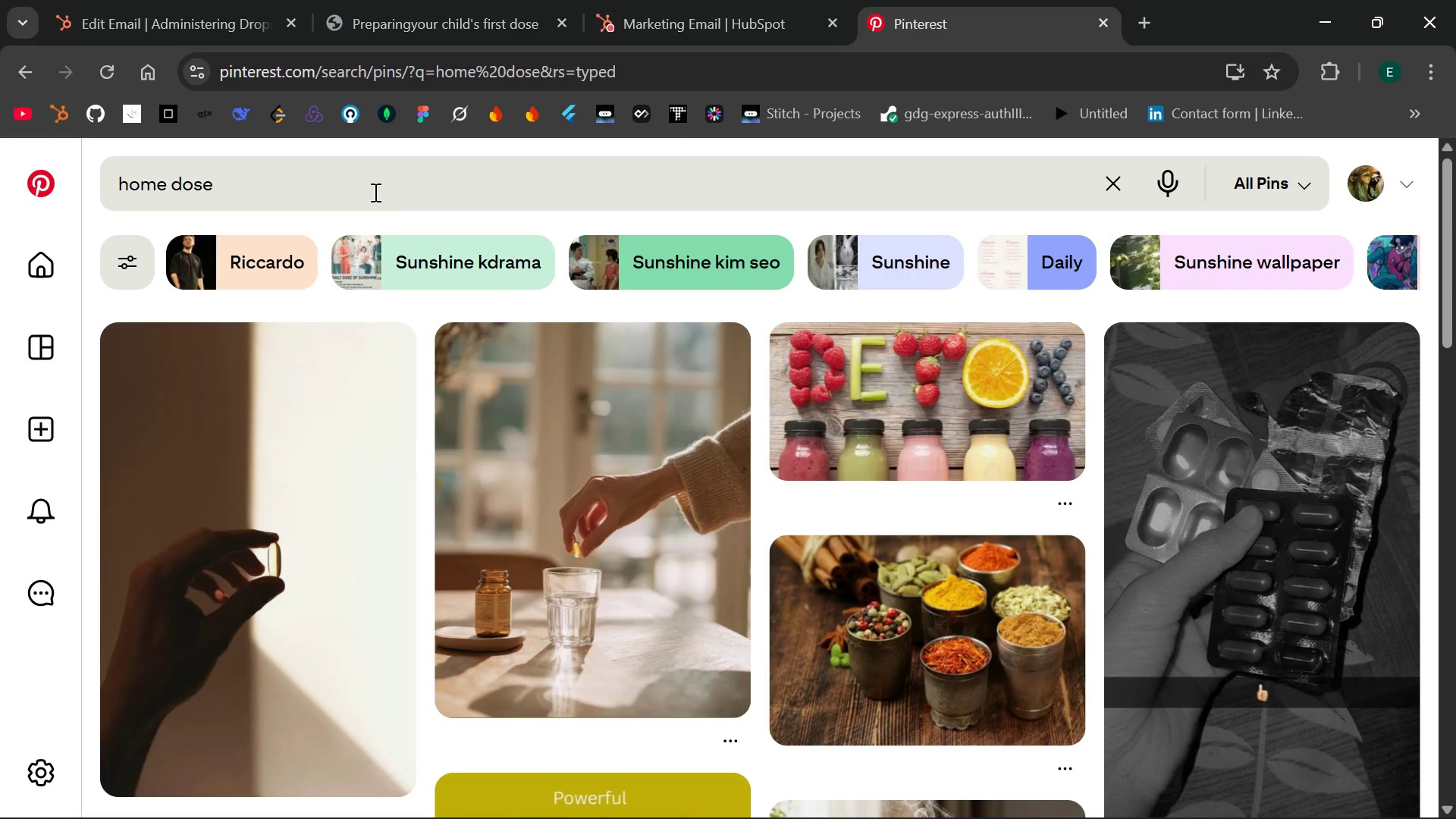 
wait(5.89)
 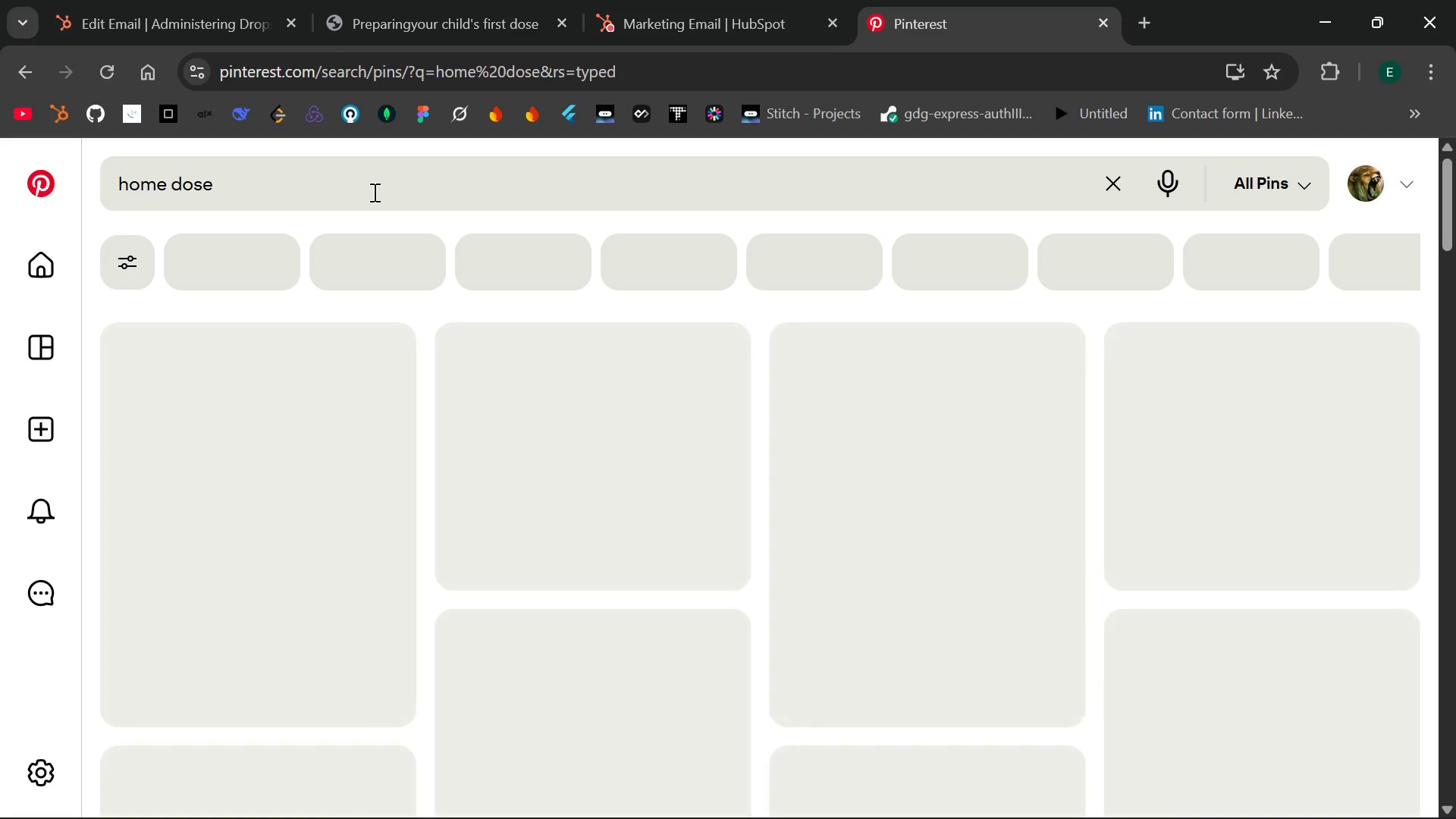 
mouse_move([626, 568])
 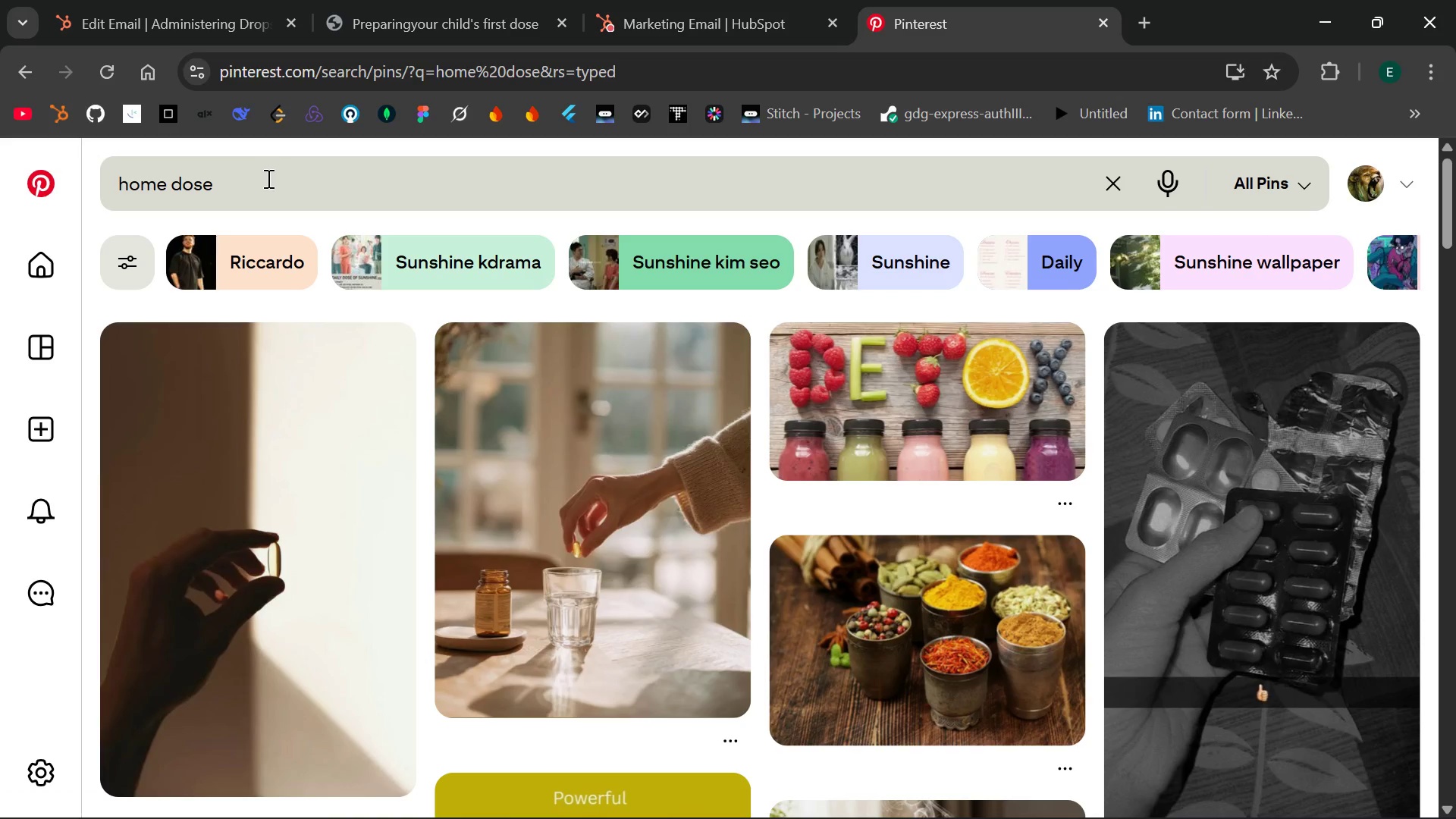 
left_click([267, 178])
 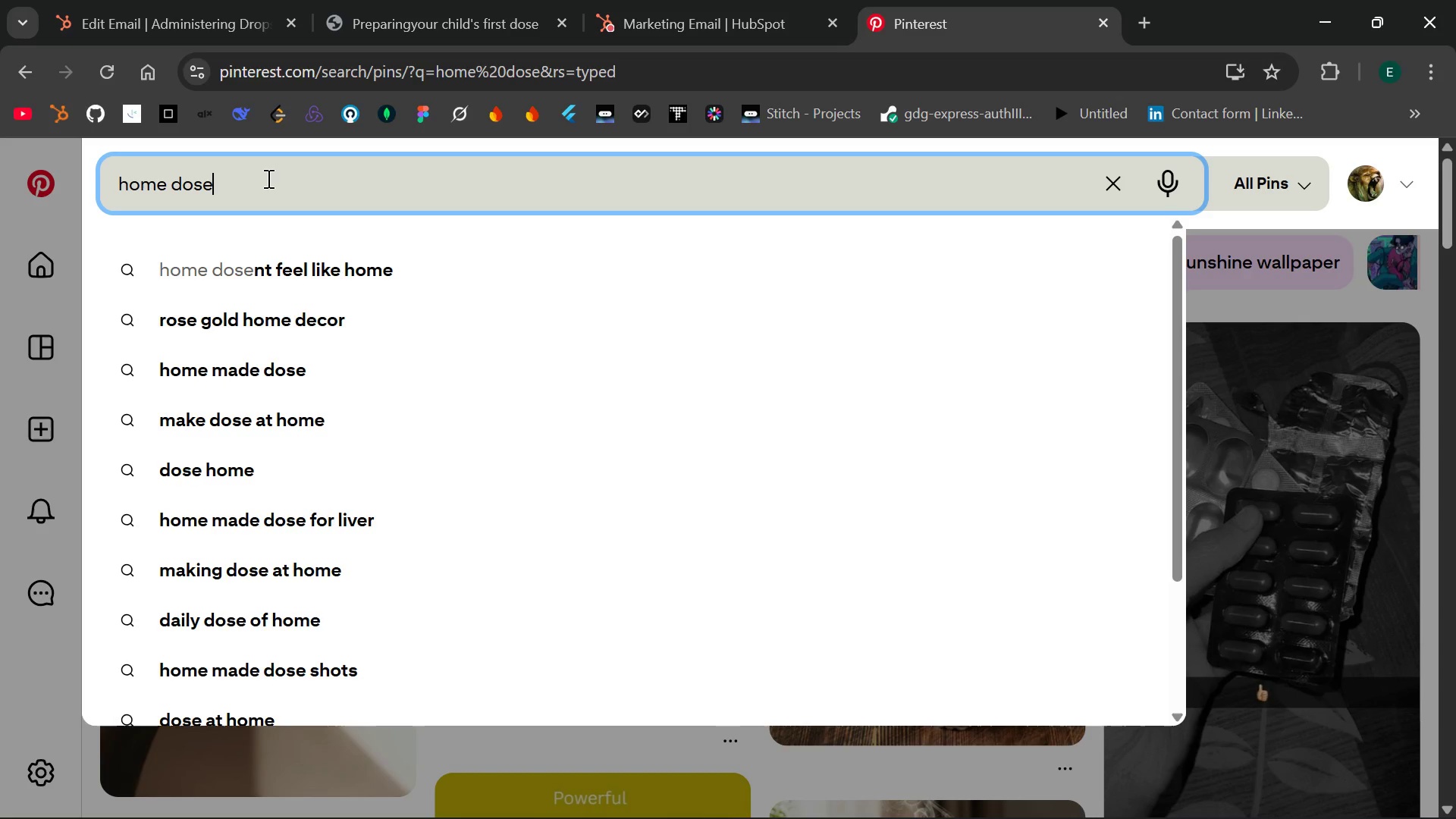 
hold_key(key=Backspace, duration=0.58)
 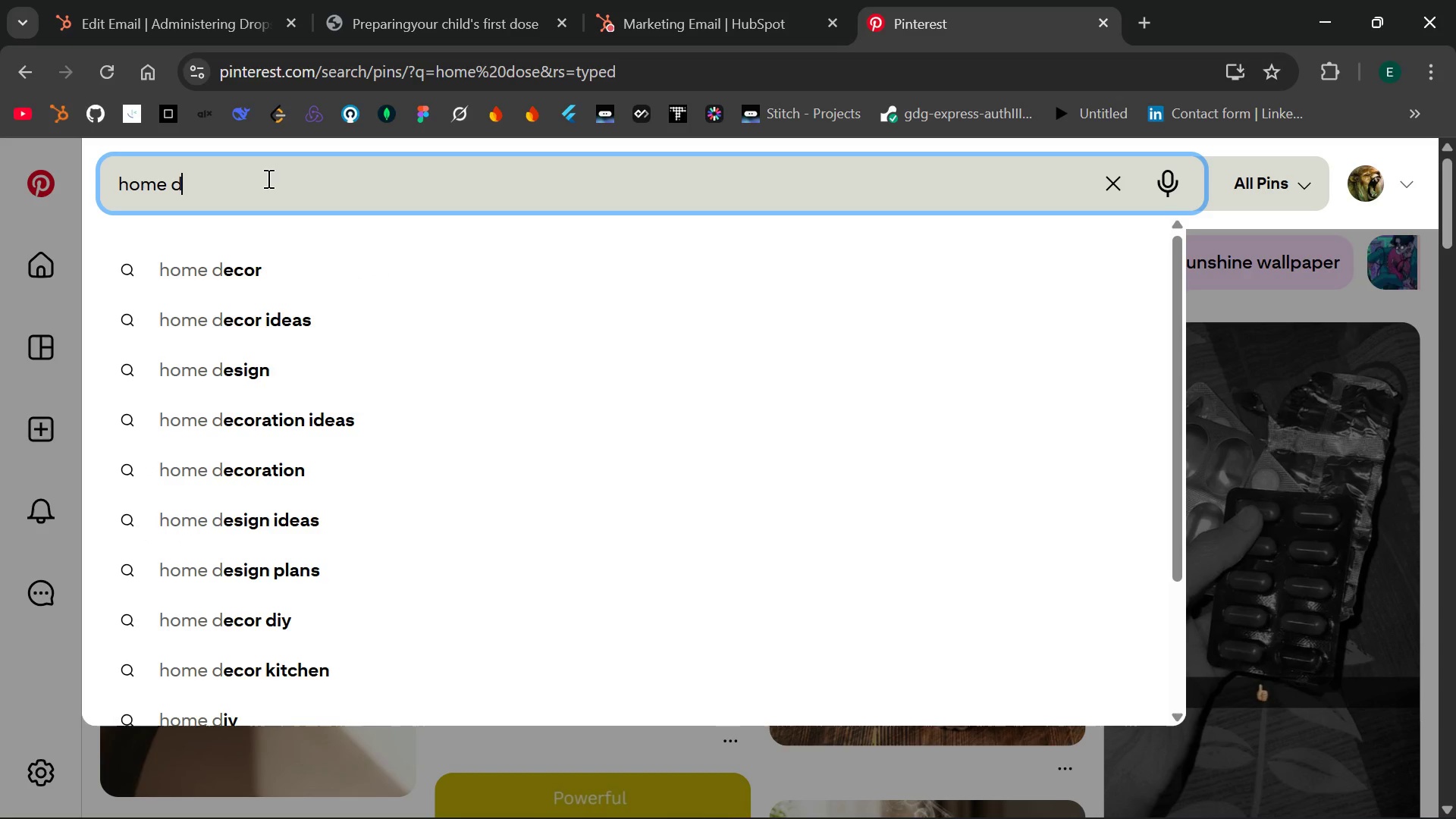 
hold_key(key=Backspace, duration=0.81)
 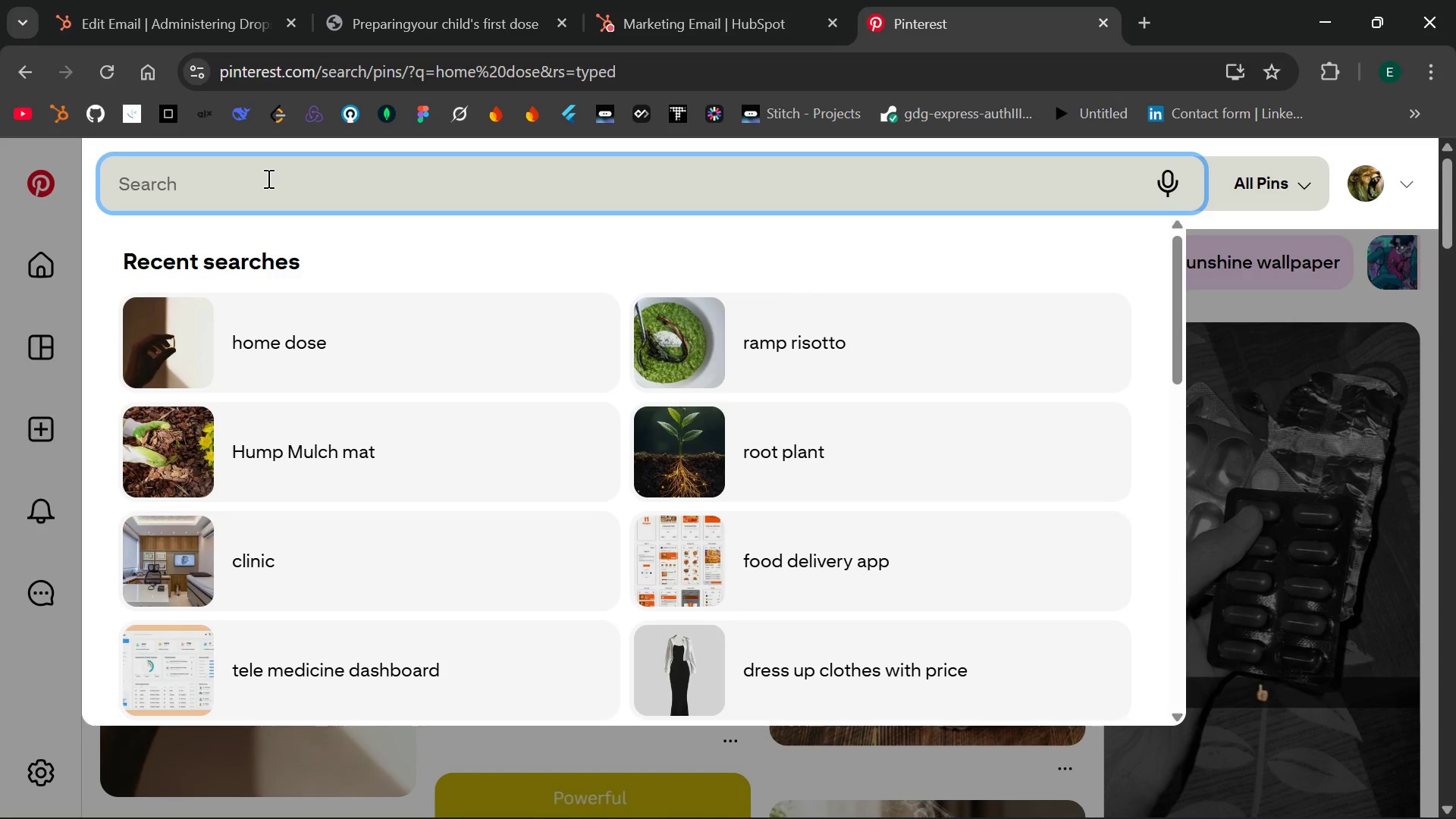 
wait(5.41)
 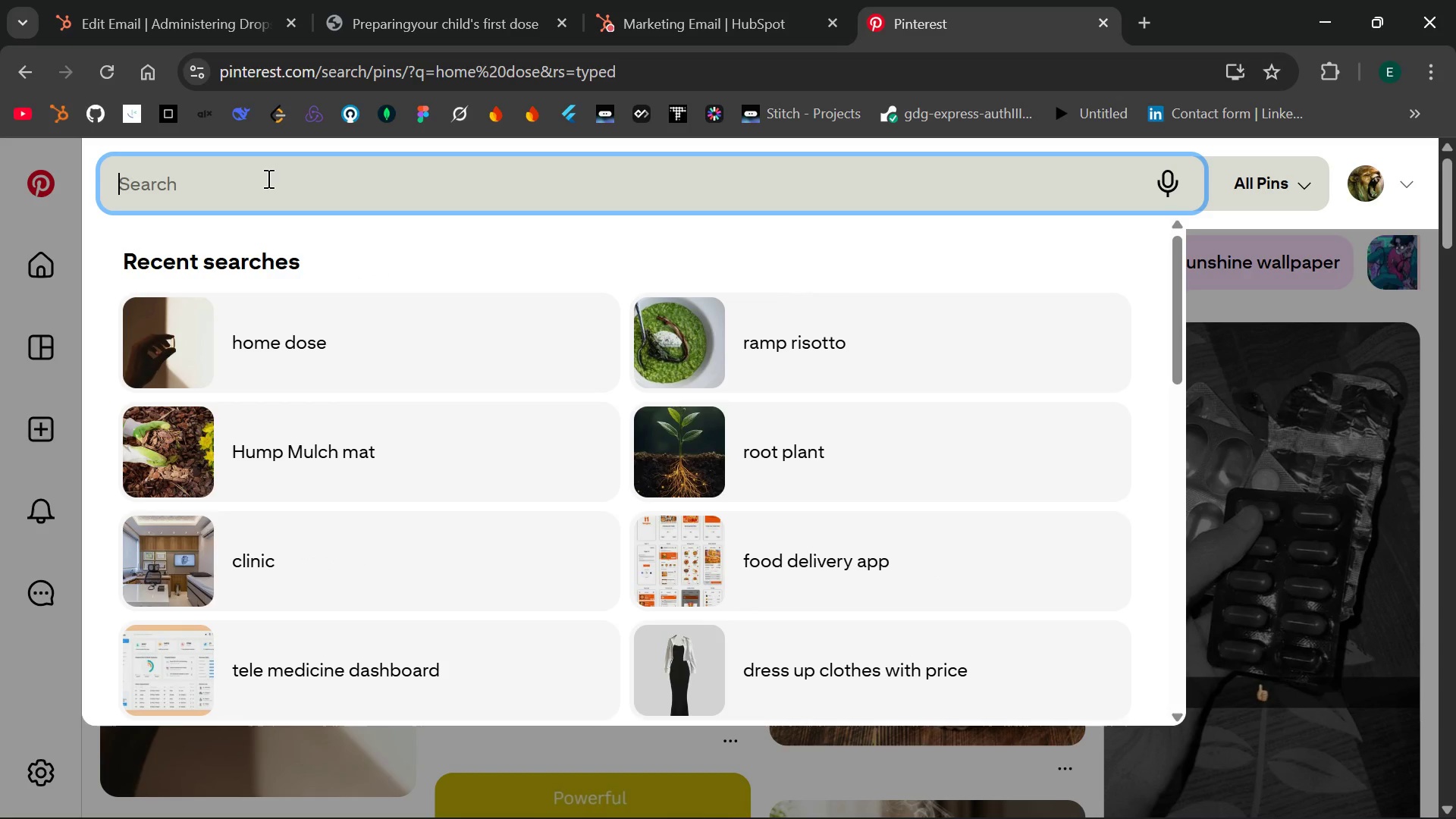 
type(adm)
key(Backspace)
key(Backspace)
key(Backspace)
type(child dose at home)
 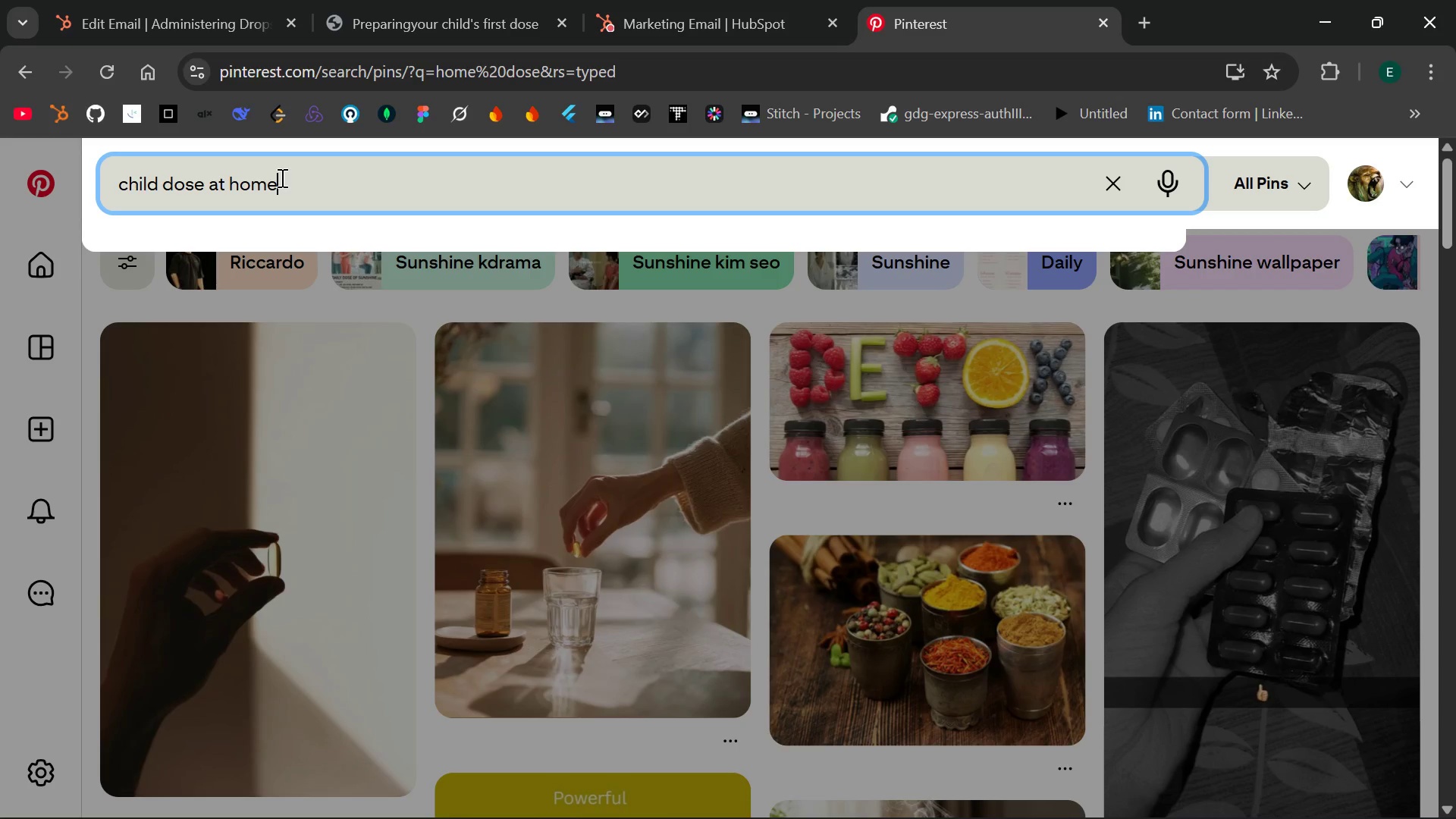 
key(Enter)
 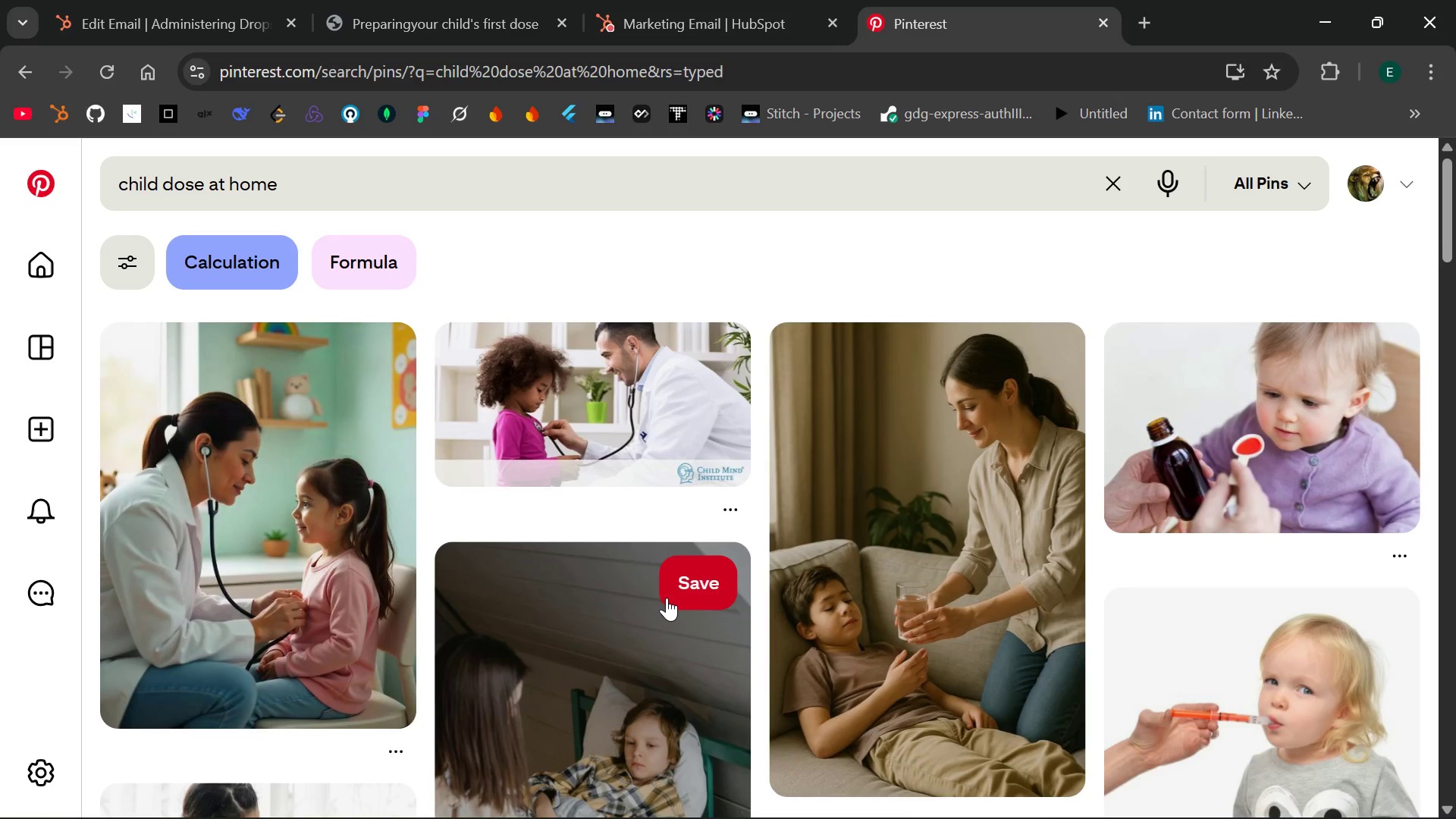 
wait(11.53)
 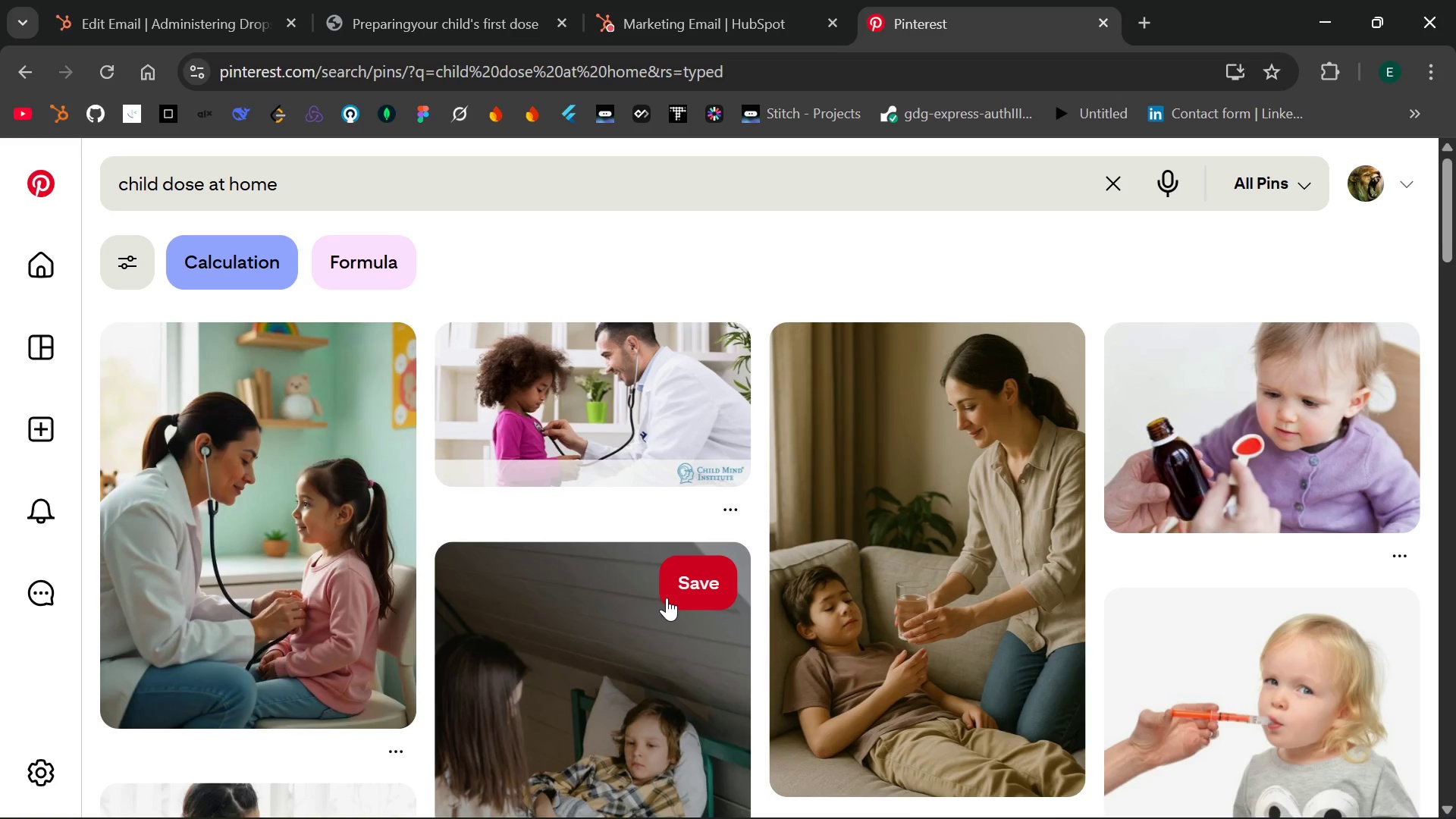 
mouse_move([766, 654])
 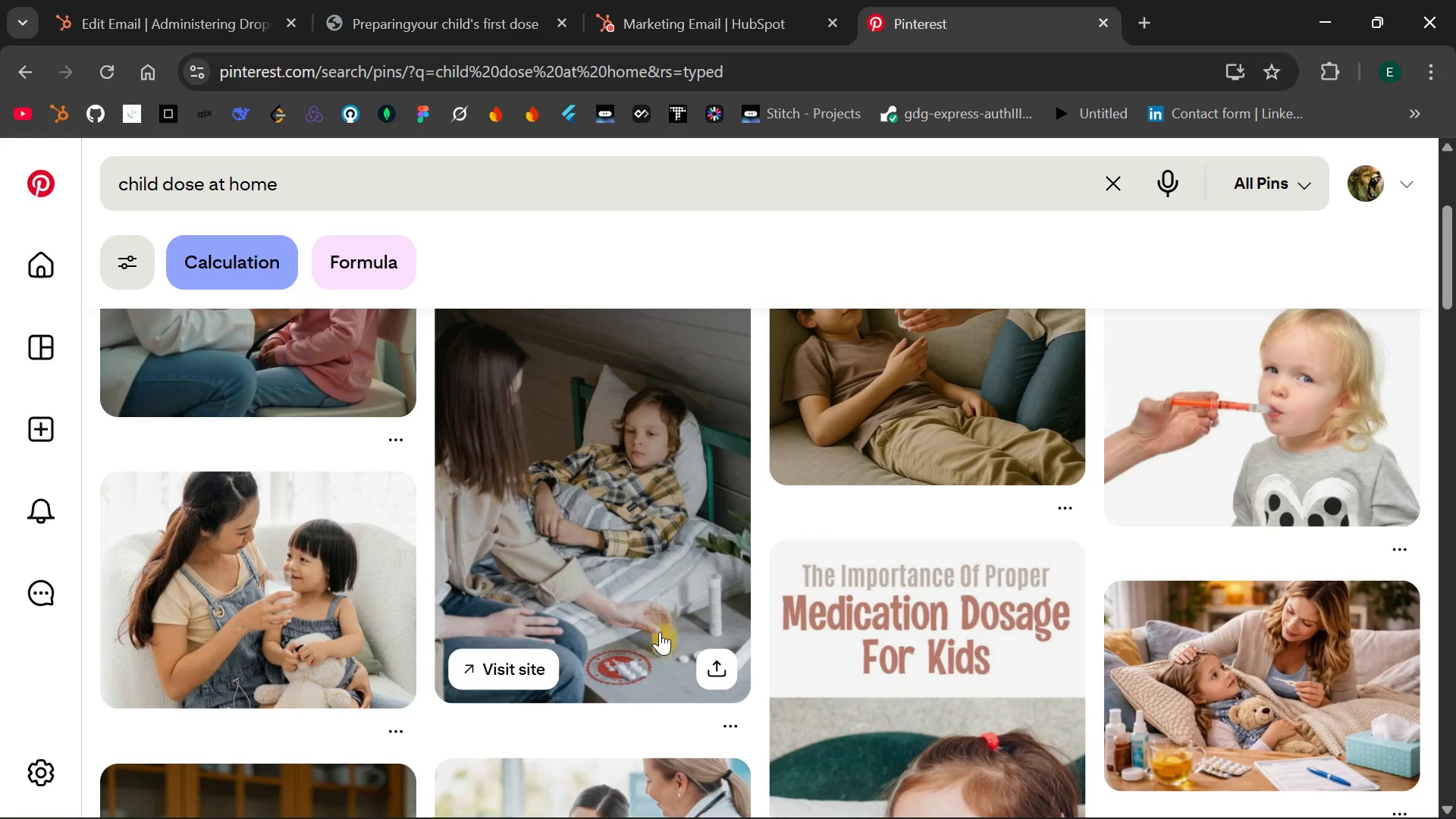 
left_click([659, 591])
 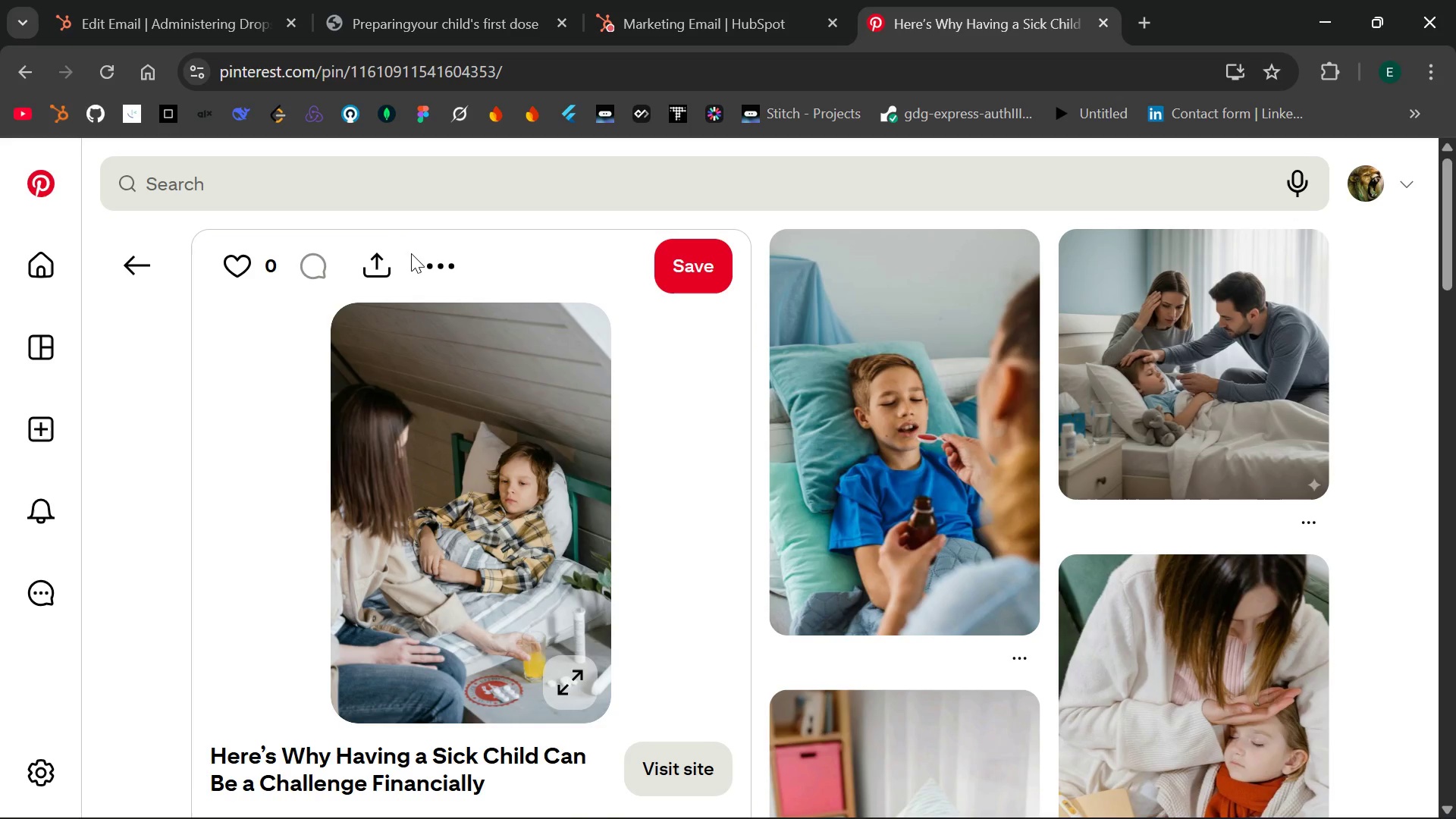 
wait(15.33)
 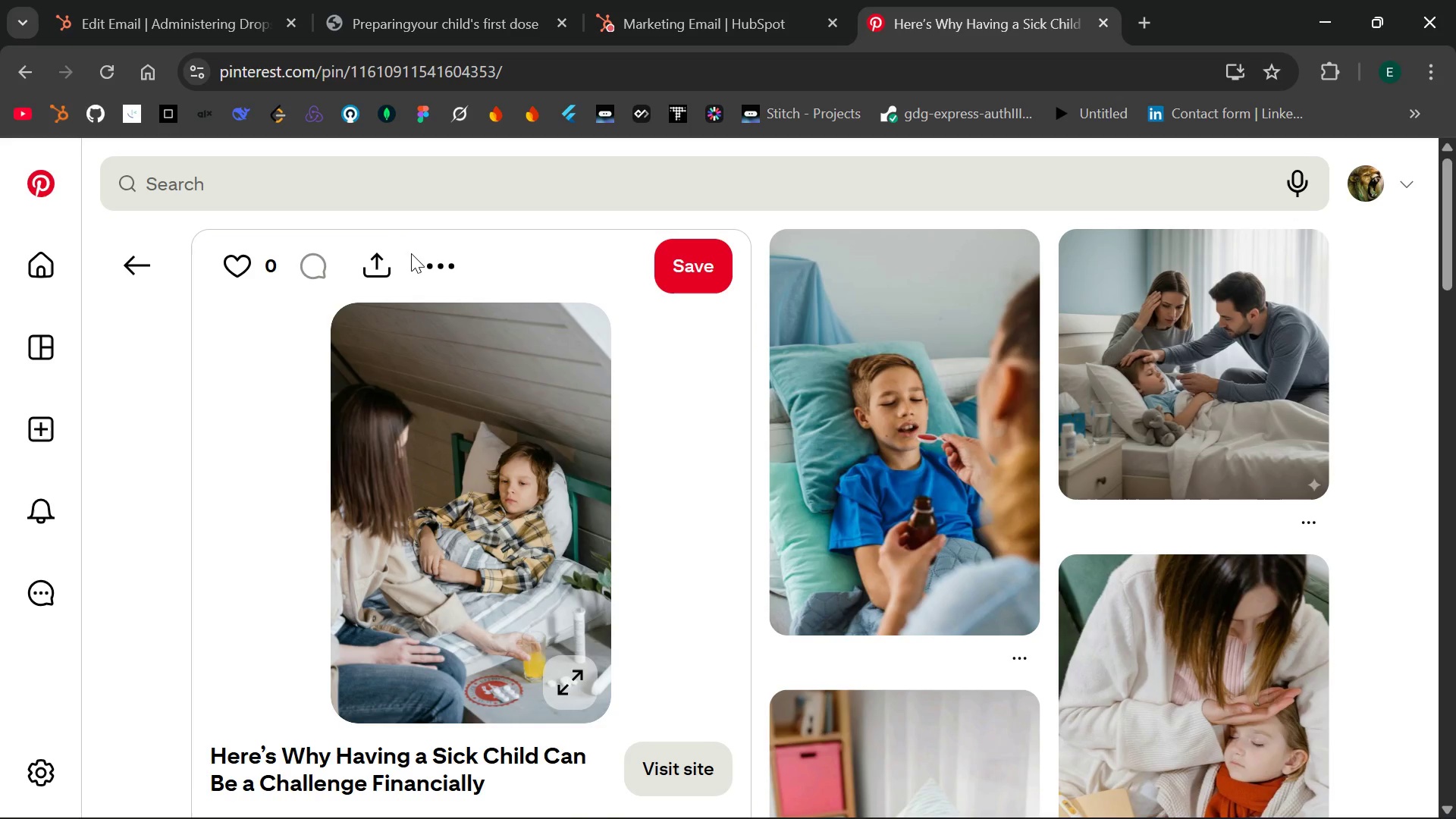 
left_click([431, 256])
 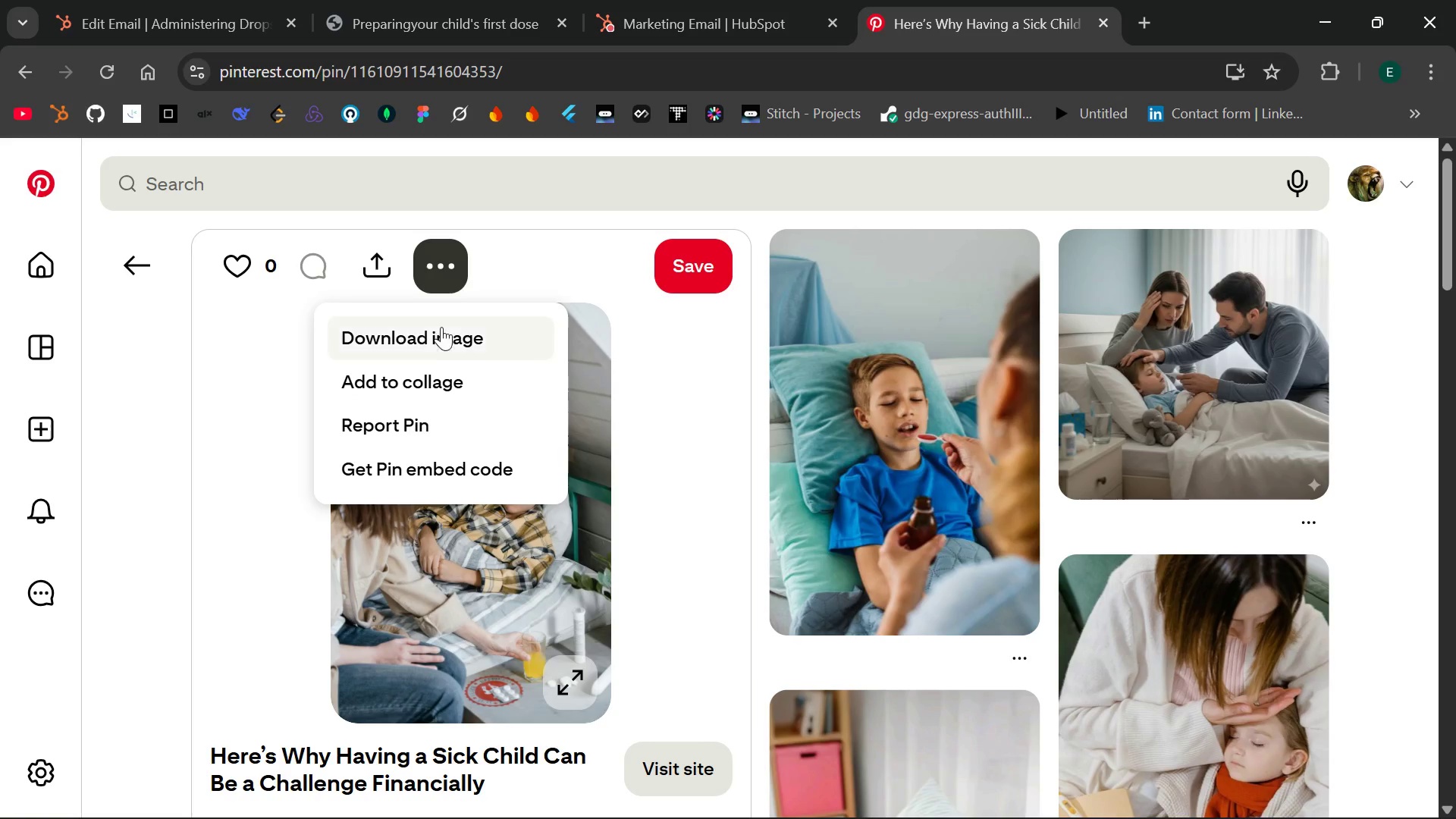 
left_click([442, 330])
 